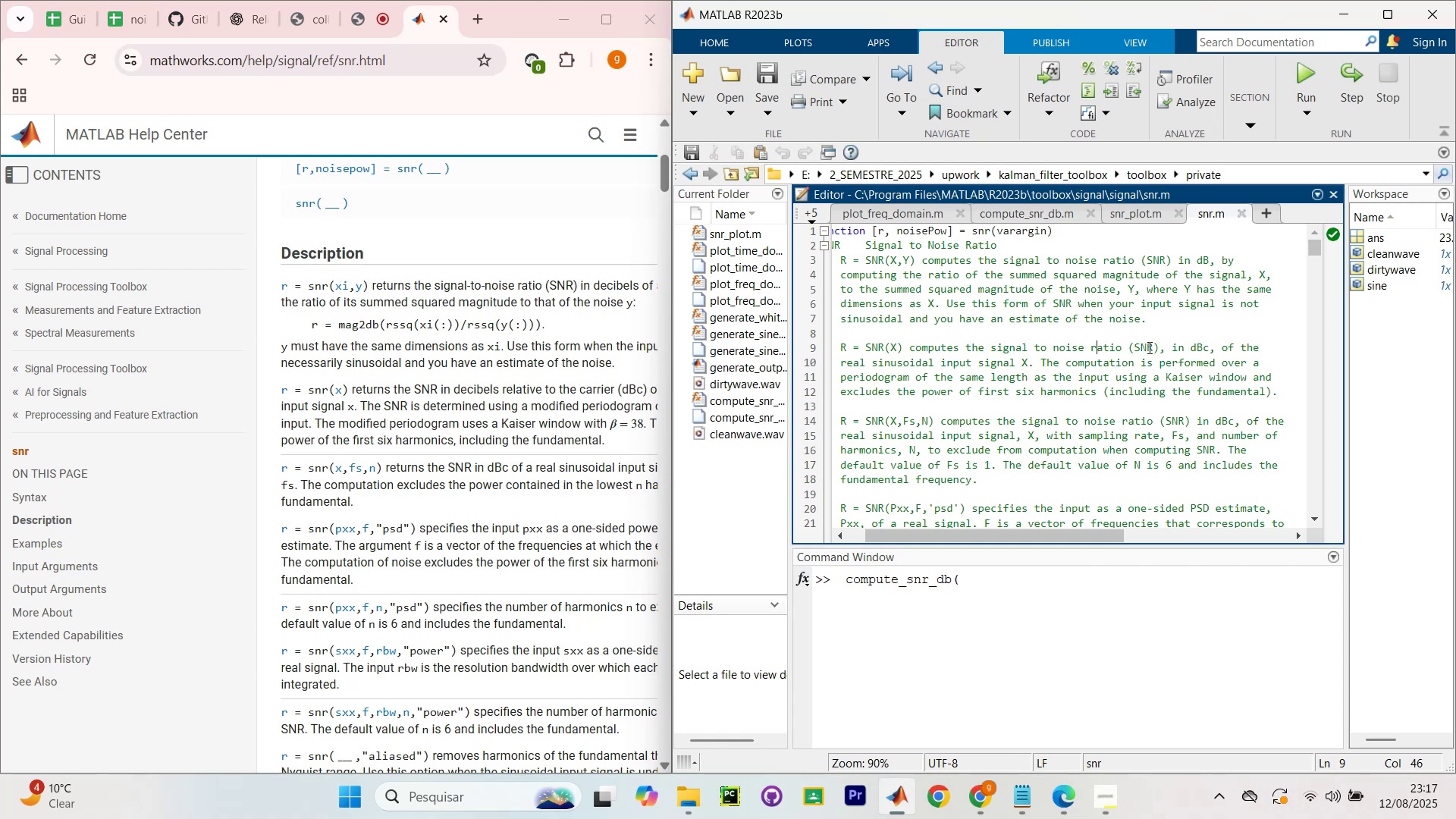 
left_click_drag(start_coordinate=[1161, 350], to_coordinate=[1191, 347])
 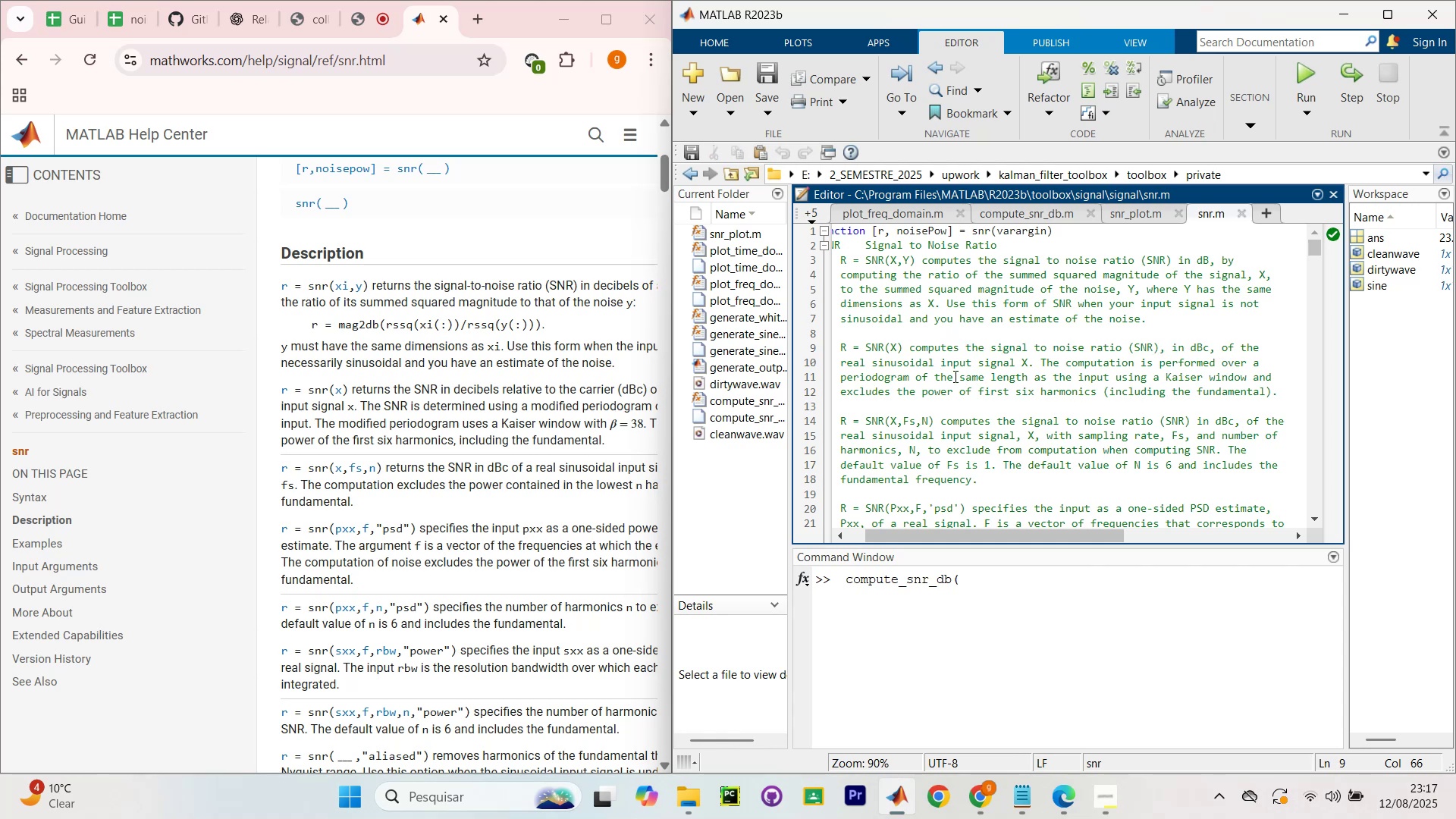 
left_click_drag(start_coordinate=[858, 365], to_coordinate=[971, 372])
 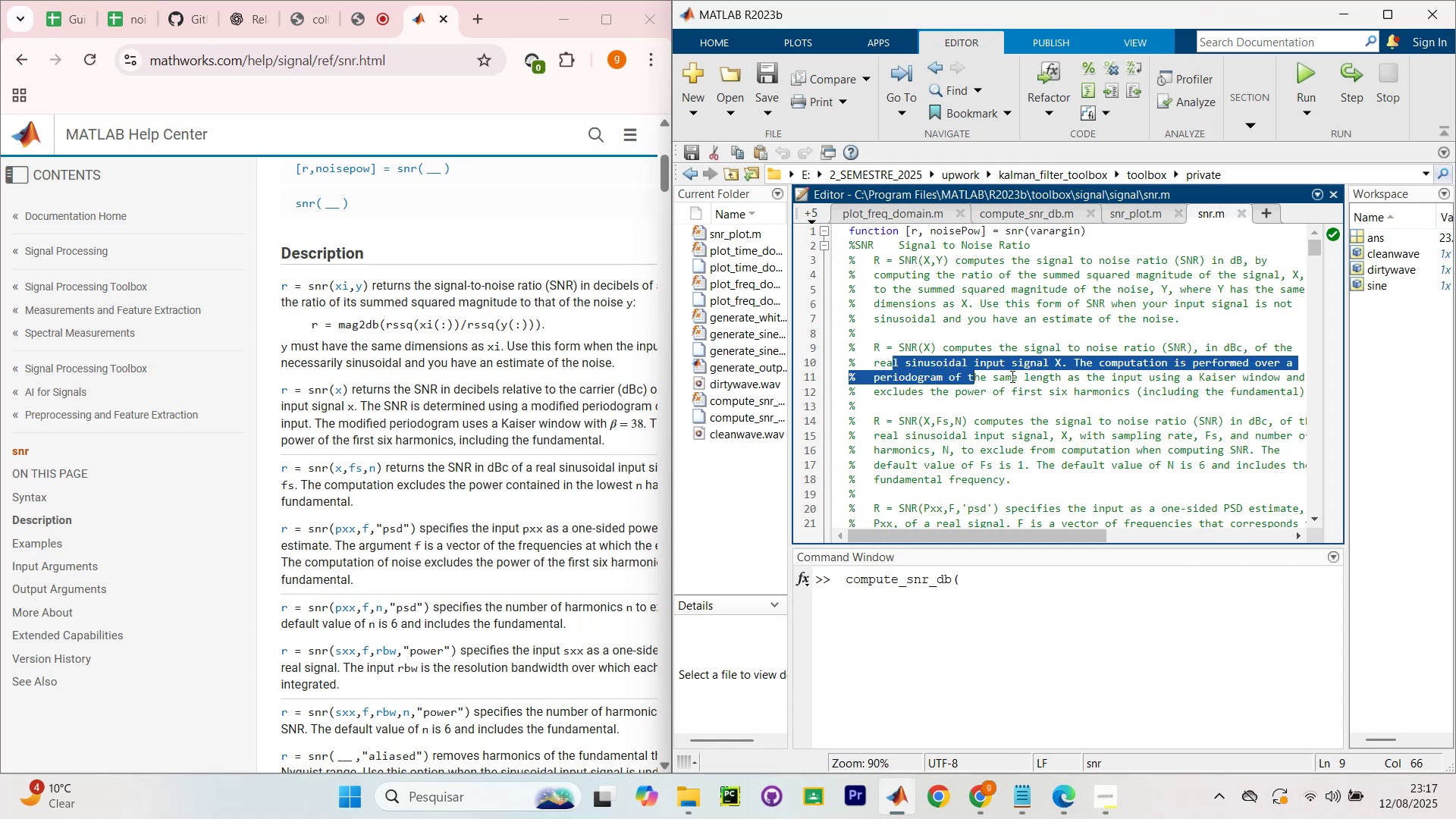 
double_click([1012, 376])
 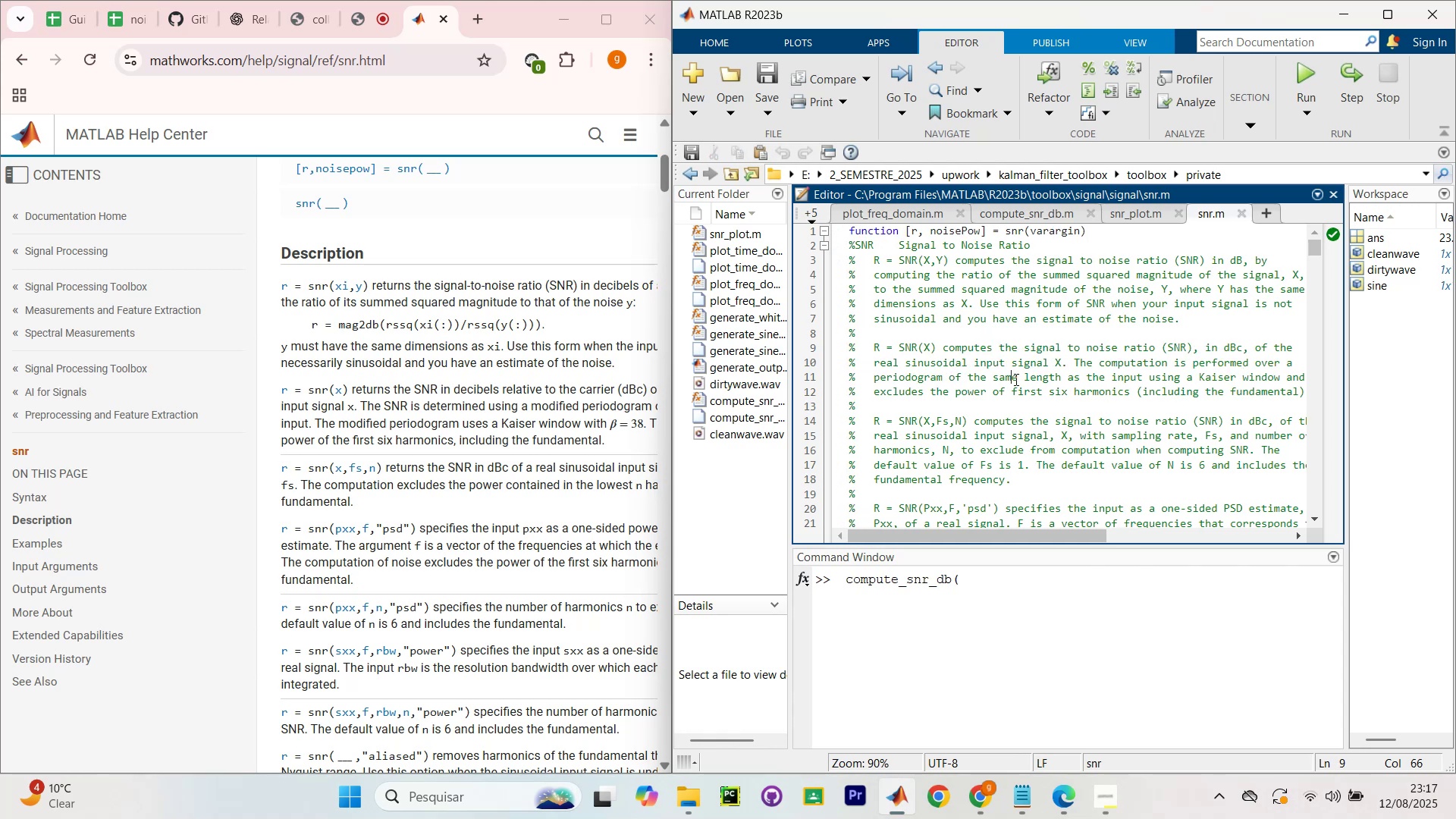 
scroll: coordinate [1014, 382], scroll_direction: up, amount: 3.0
 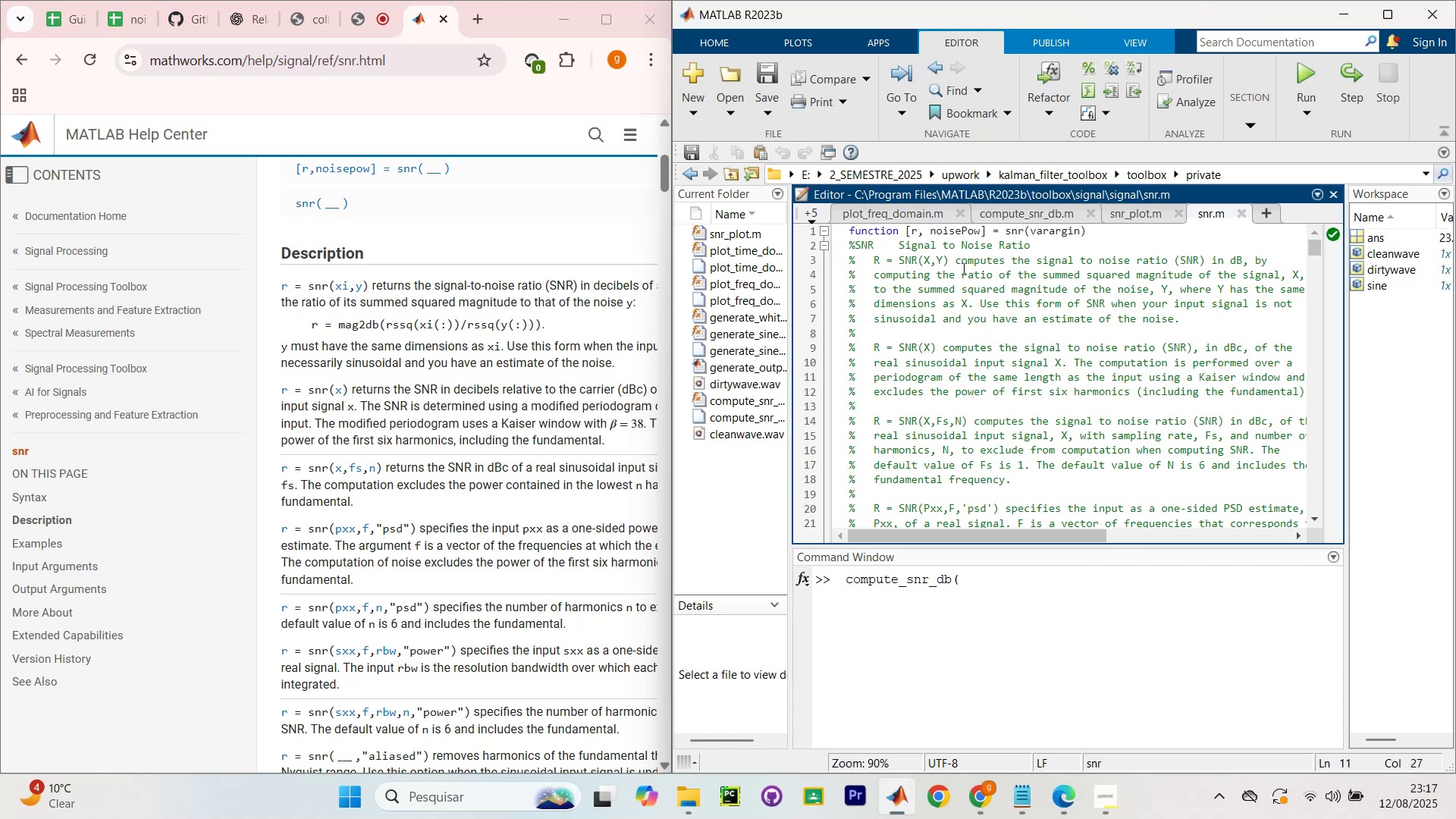 
left_click_drag(start_coordinate=[1018, 269], to_coordinate=[1119, 271])
 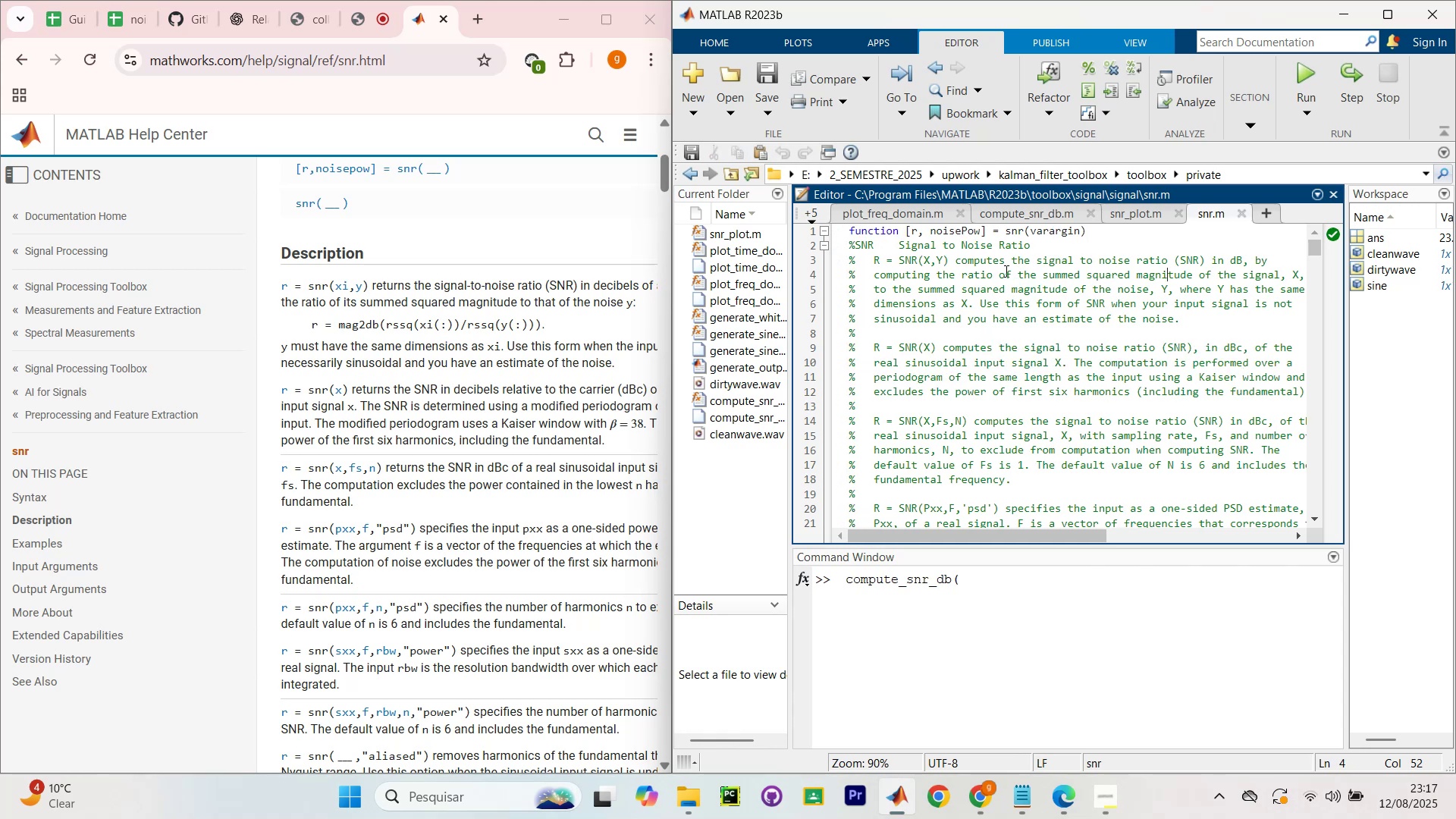 
left_click_drag(start_coordinate=[956, 267], to_coordinate=[1225, 261])
 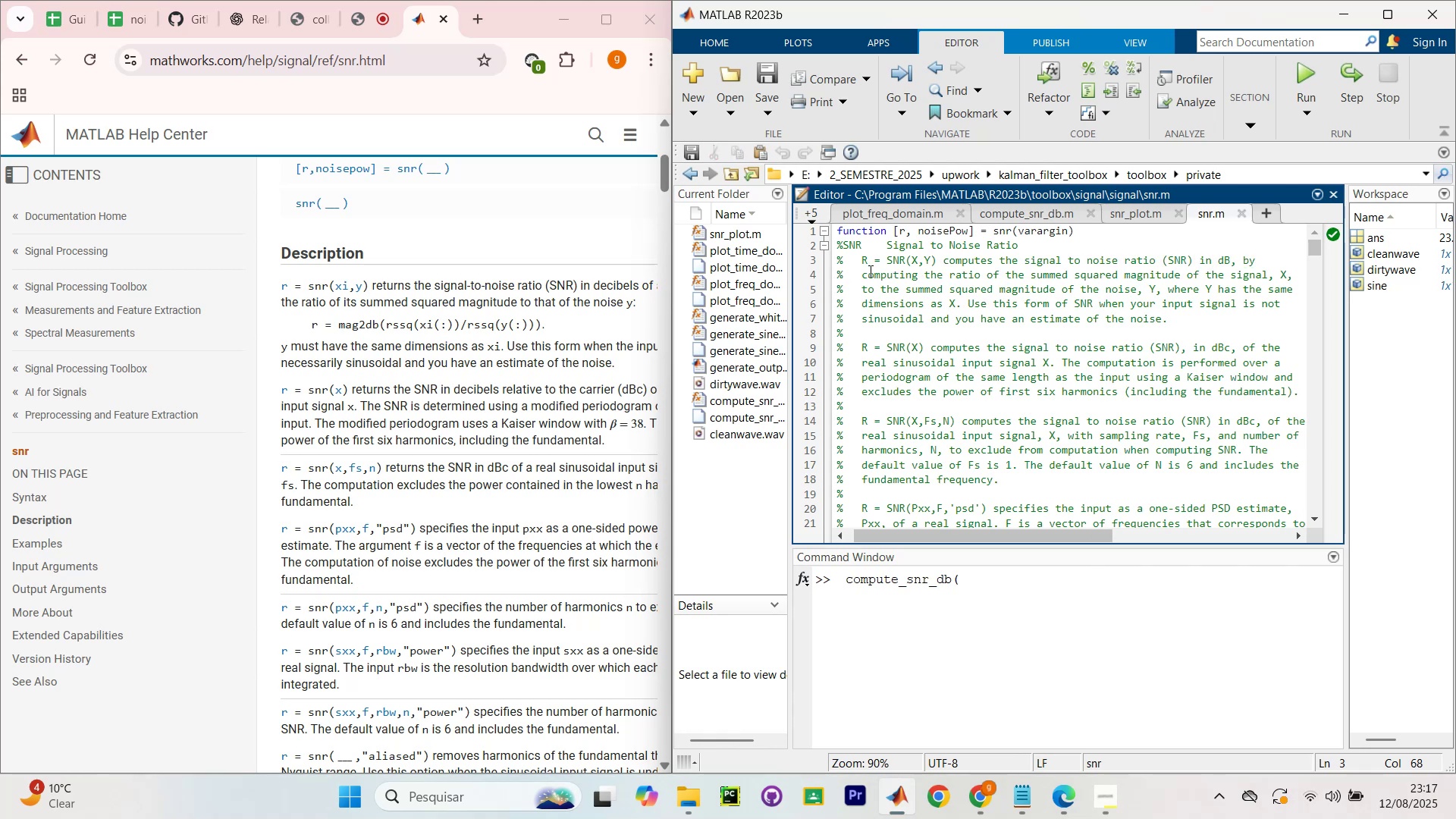 
left_click_drag(start_coordinate=[884, 274], to_coordinate=[1229, 275])
 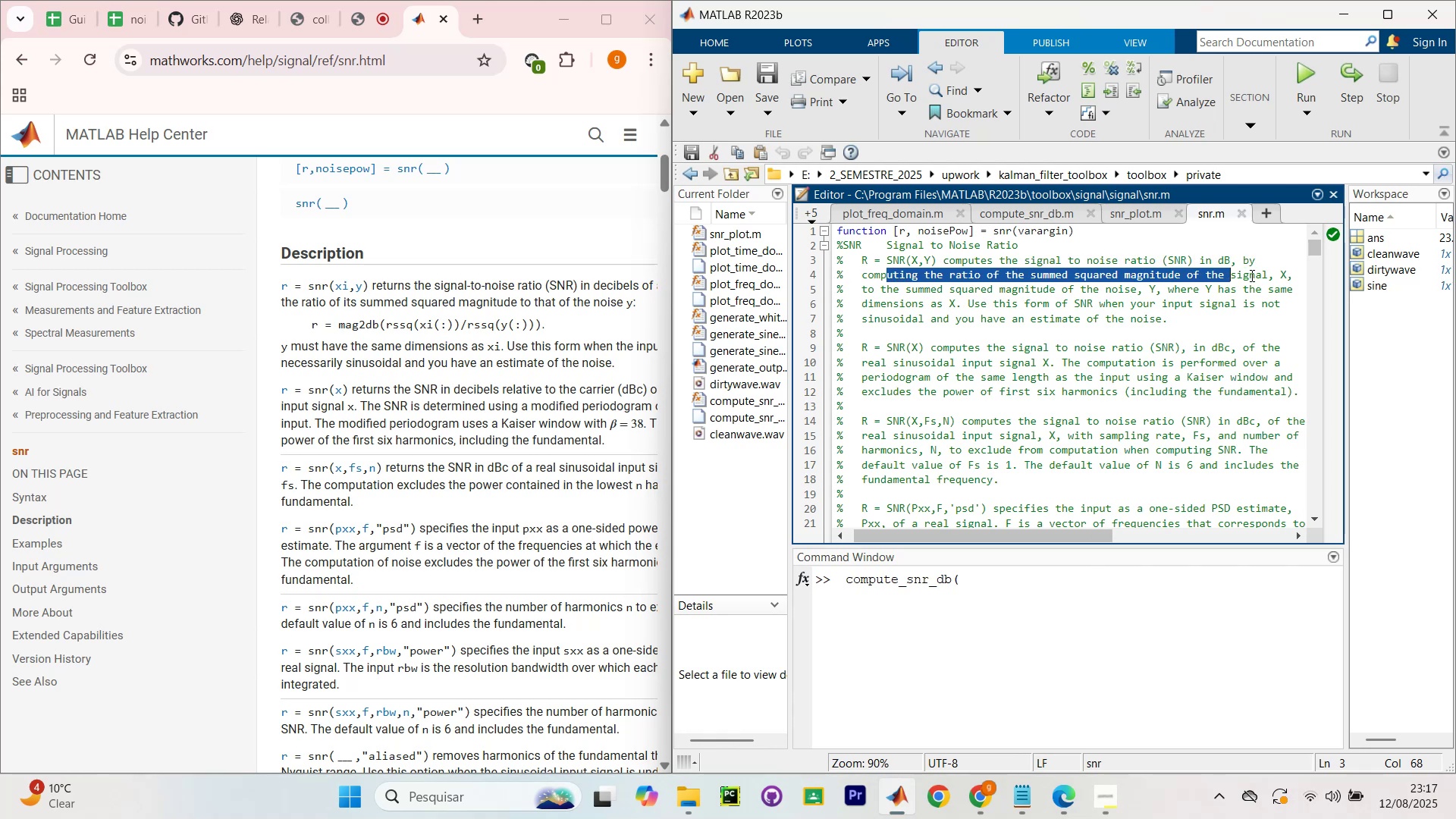 
left_click([1250, 275])
 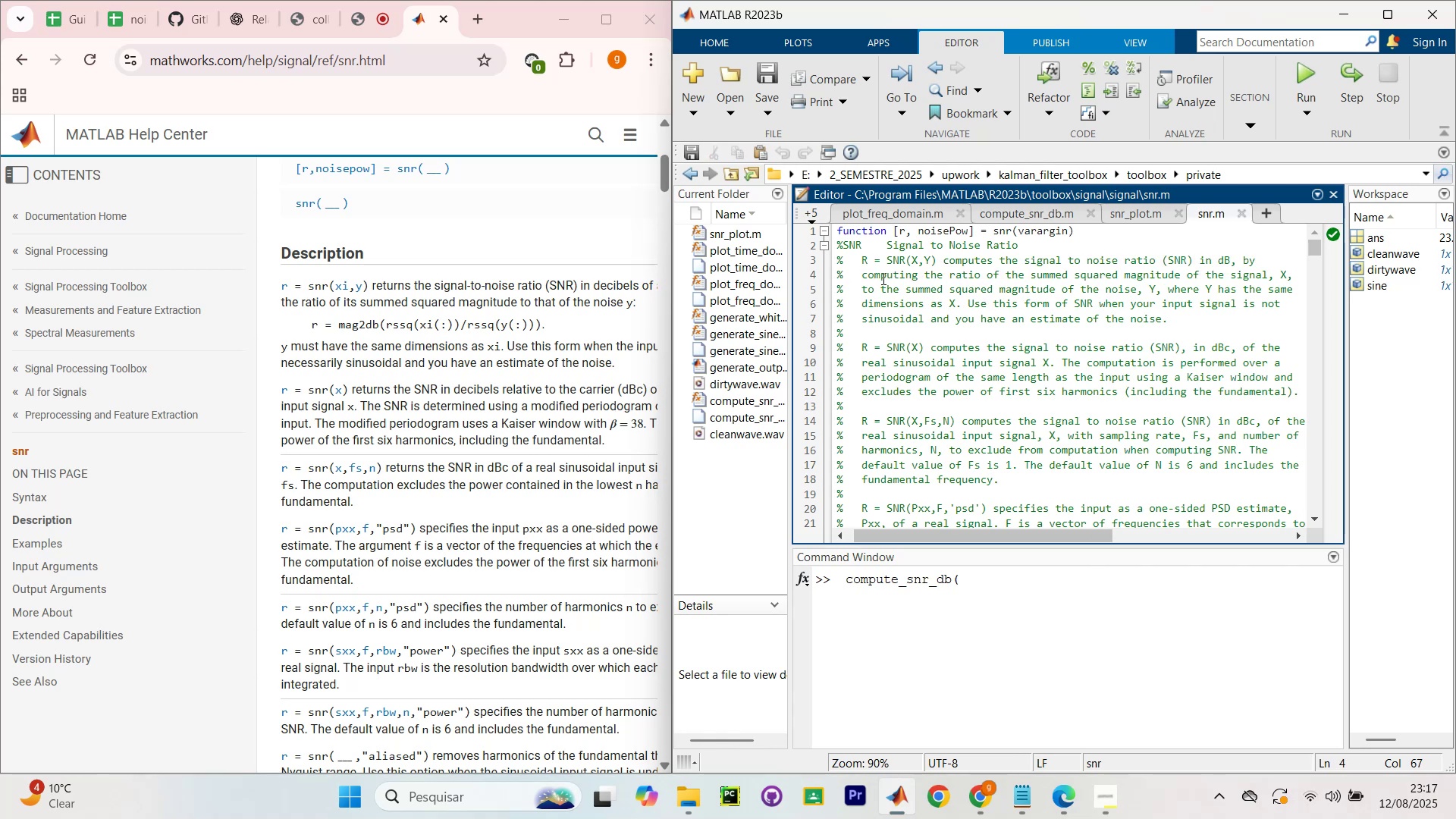 
left_click_drag(start_coordinate=[874, 290], to_coordinate=[1169, 293])
 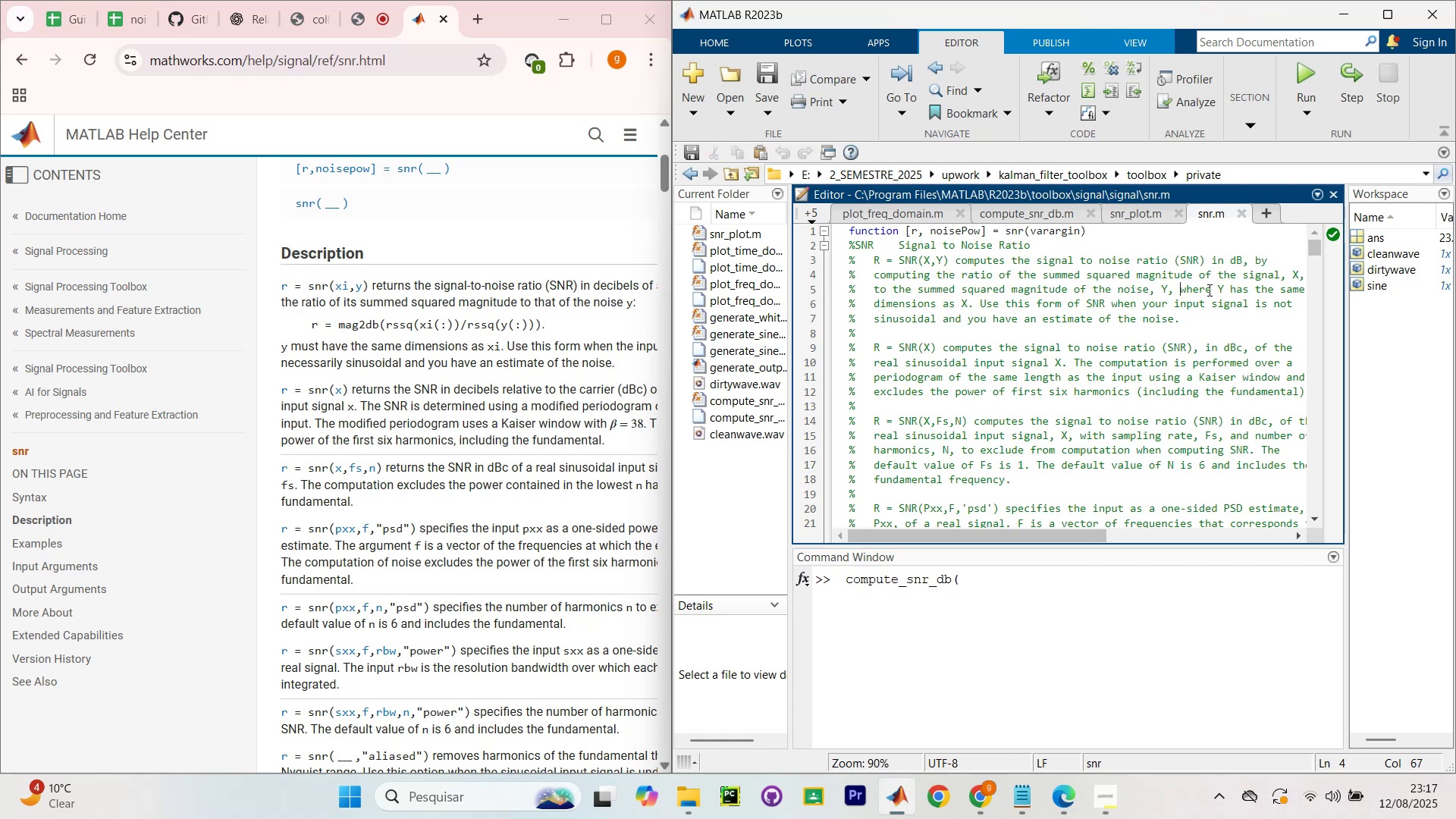 
double_click([1208, 290])
 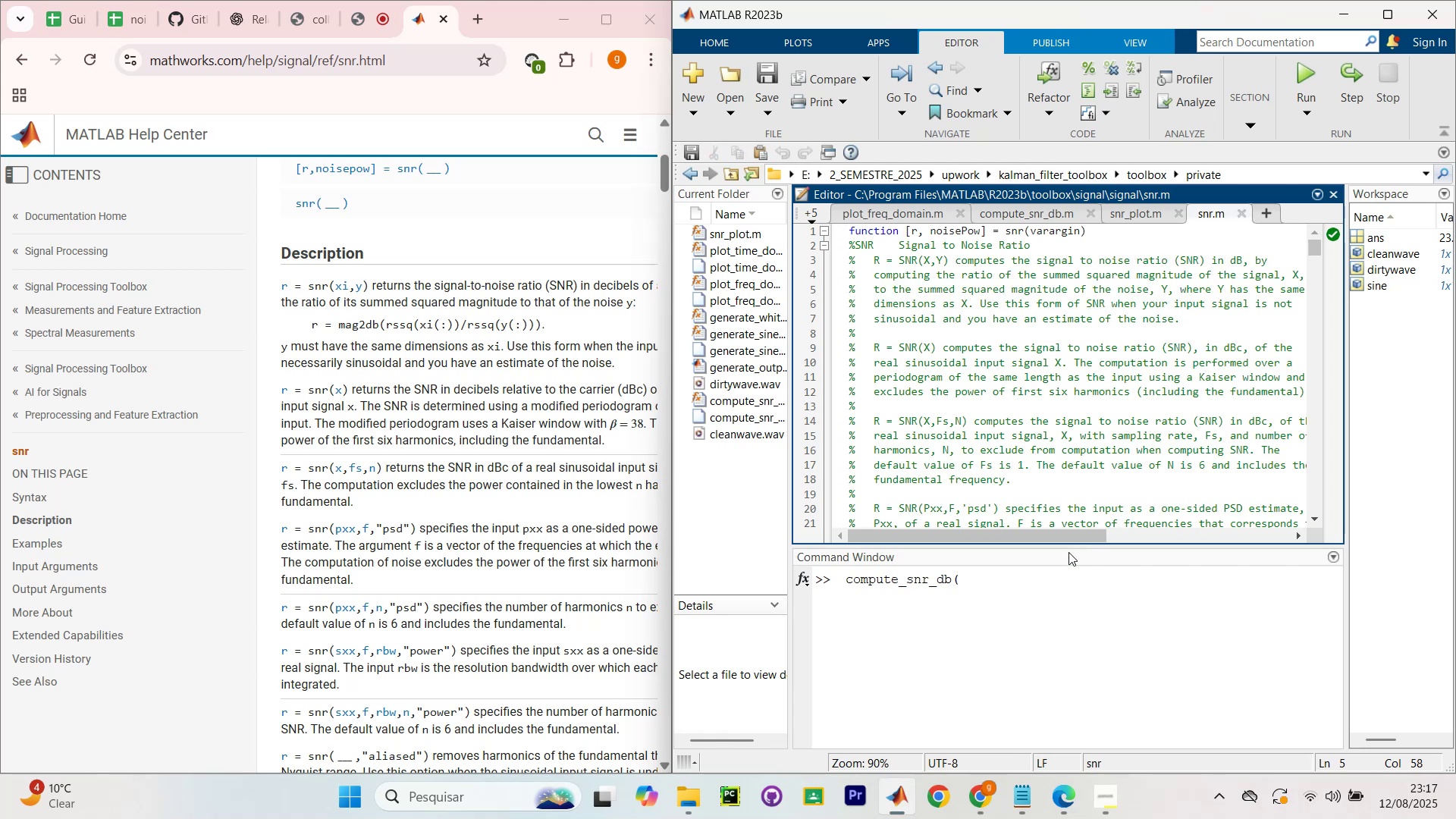 
left_click_drag(start_coordinate=[1075, 535], to_coordinate=[1088, 550])
 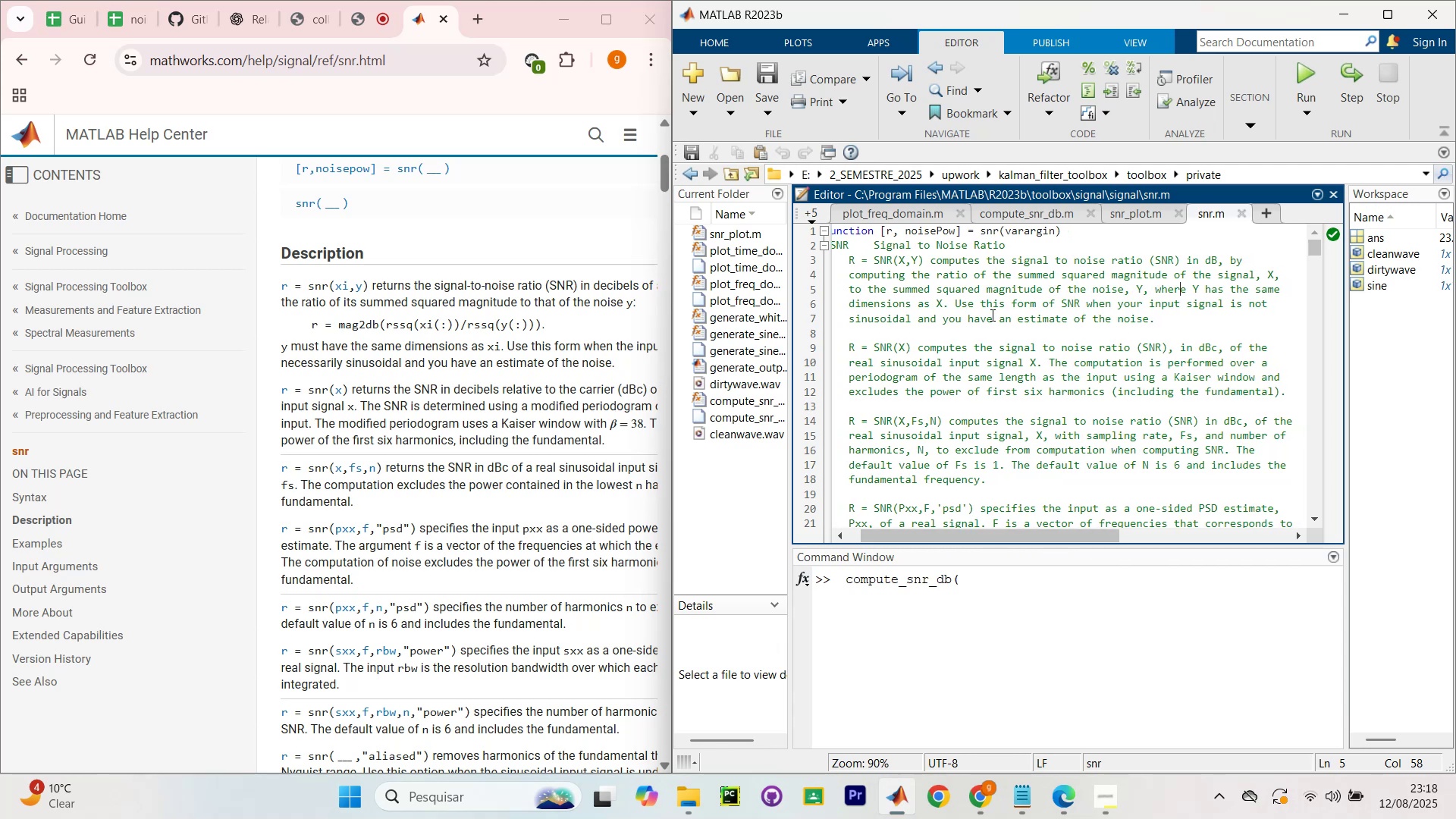 
scroll: coordinate [884, 334], scroll_direction: down, amount: 8.0
 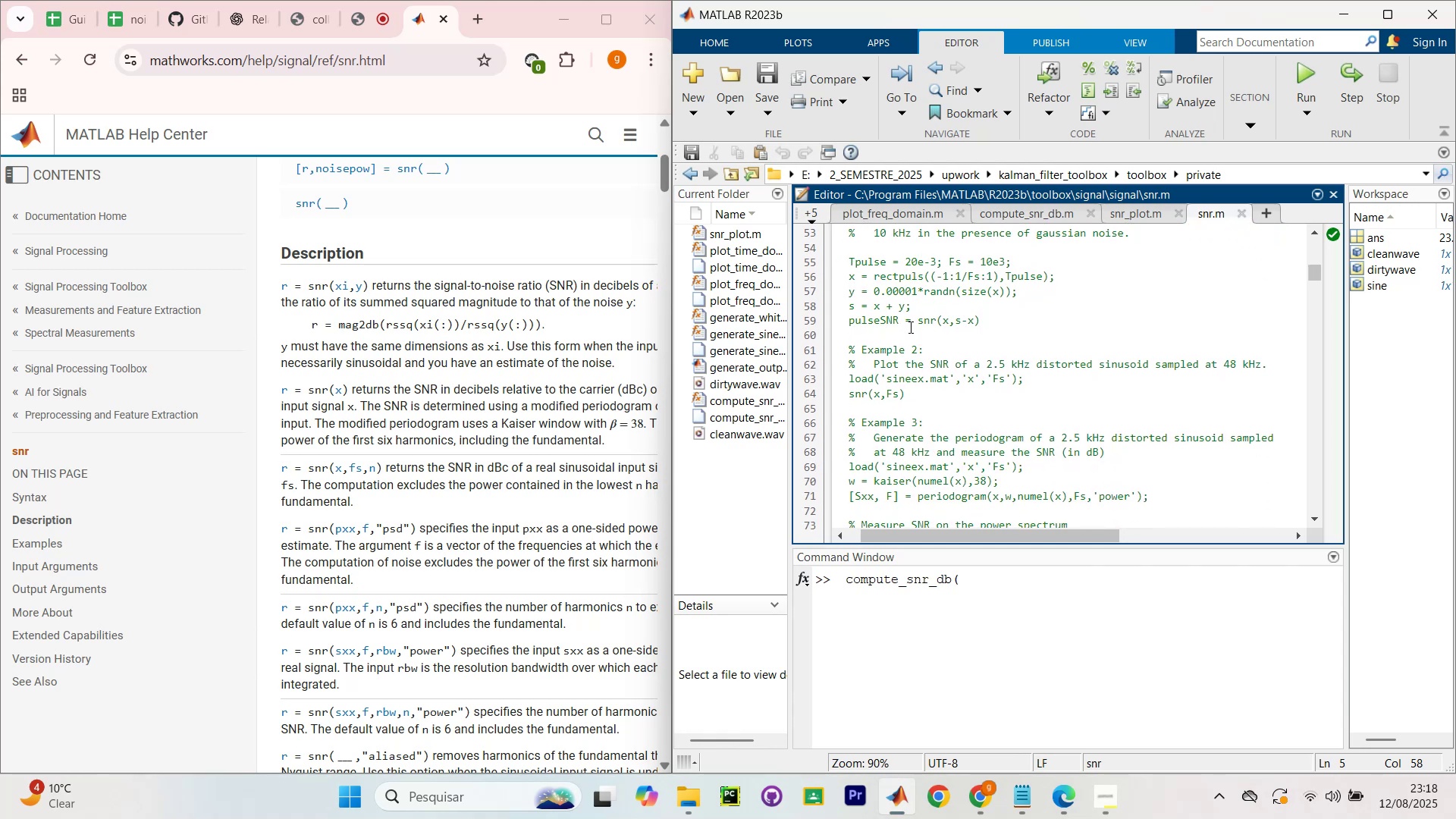 
wait(10.75)
 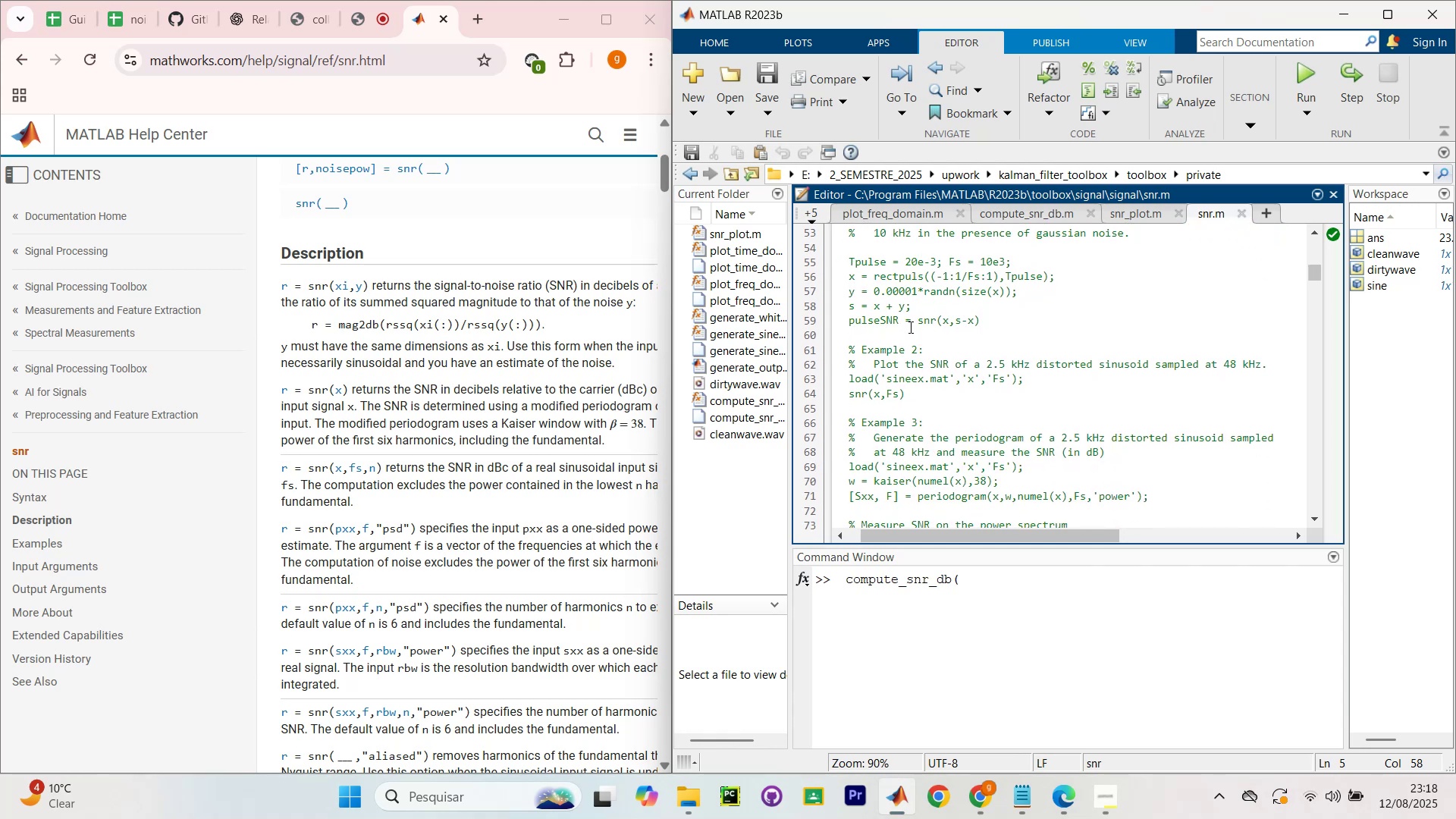 
left_click_drag(start_coordinate=[1025, 317], to_coordinate=[871, 322])
 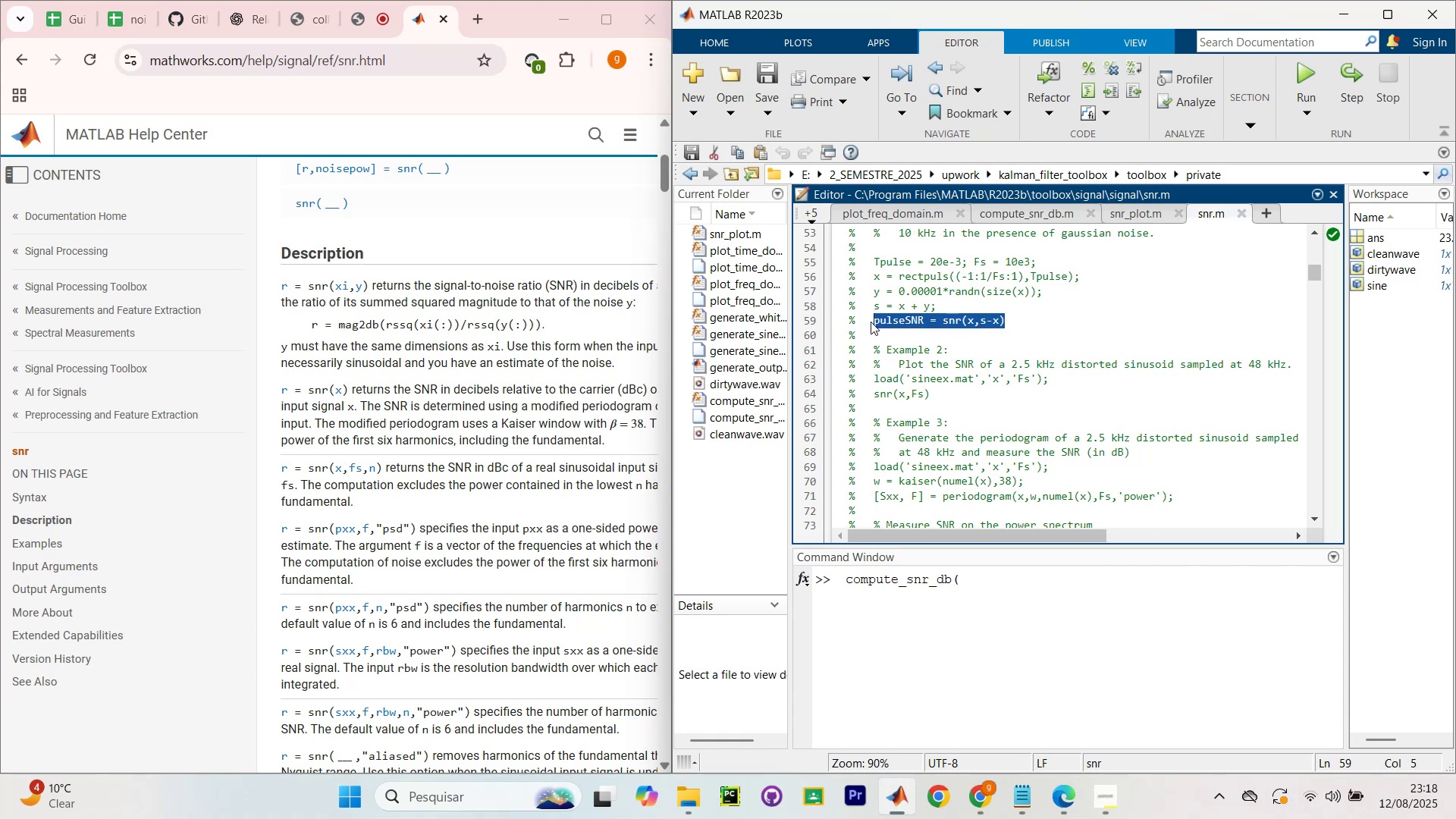 
key(Control+C)
 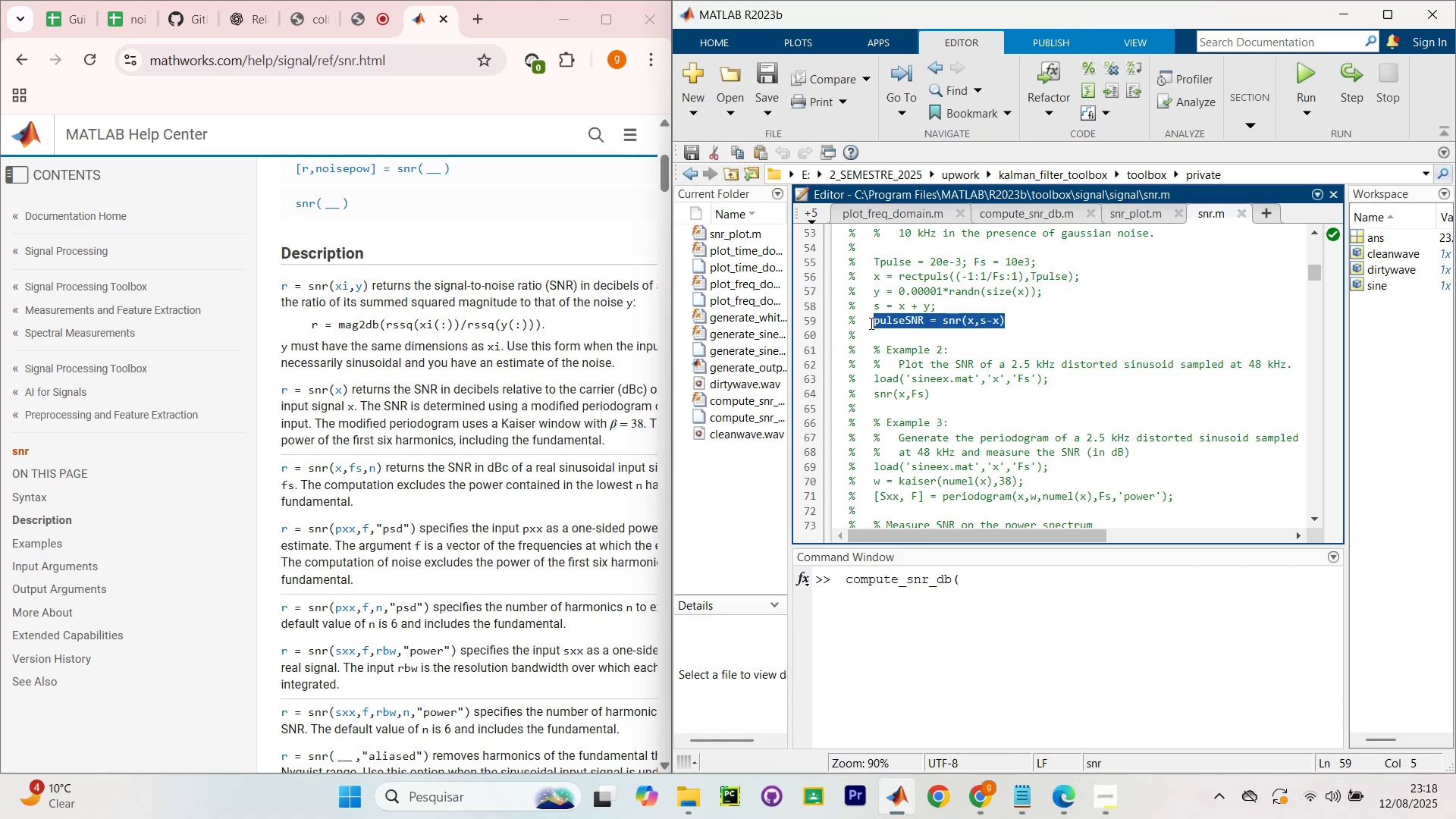 
key(Control+C)
 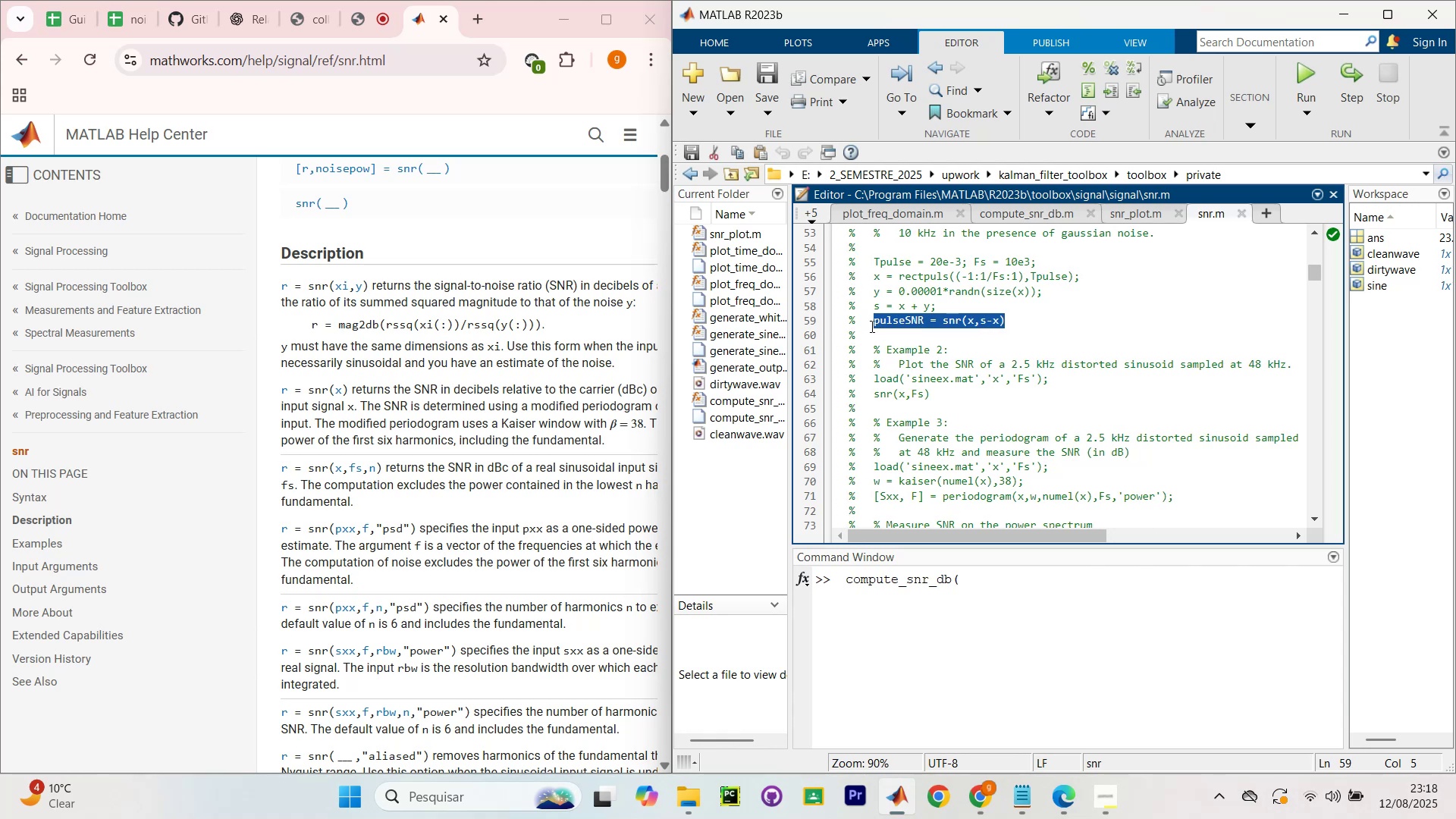 
key(Control+C)
 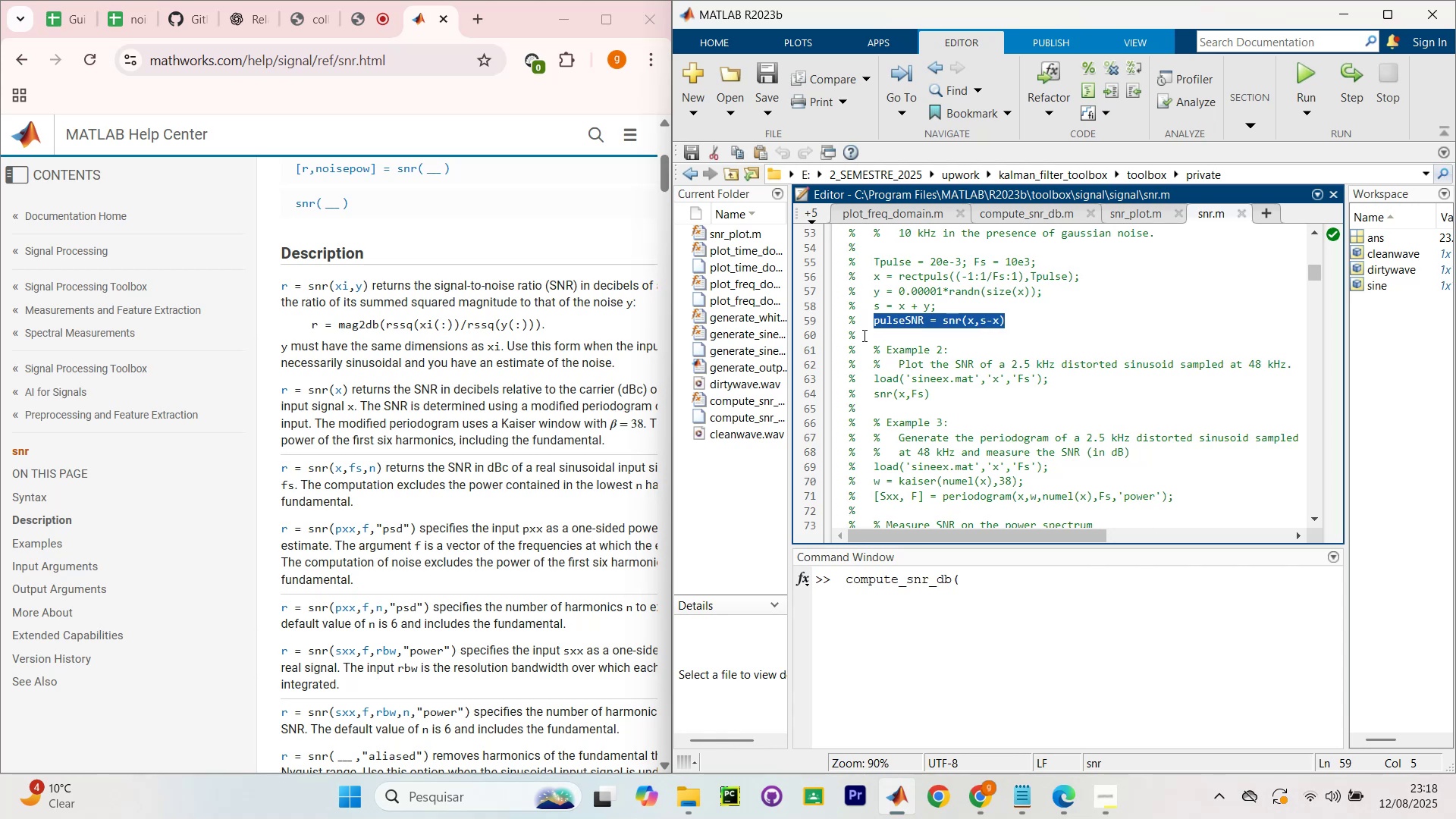 
key(Control+C)
 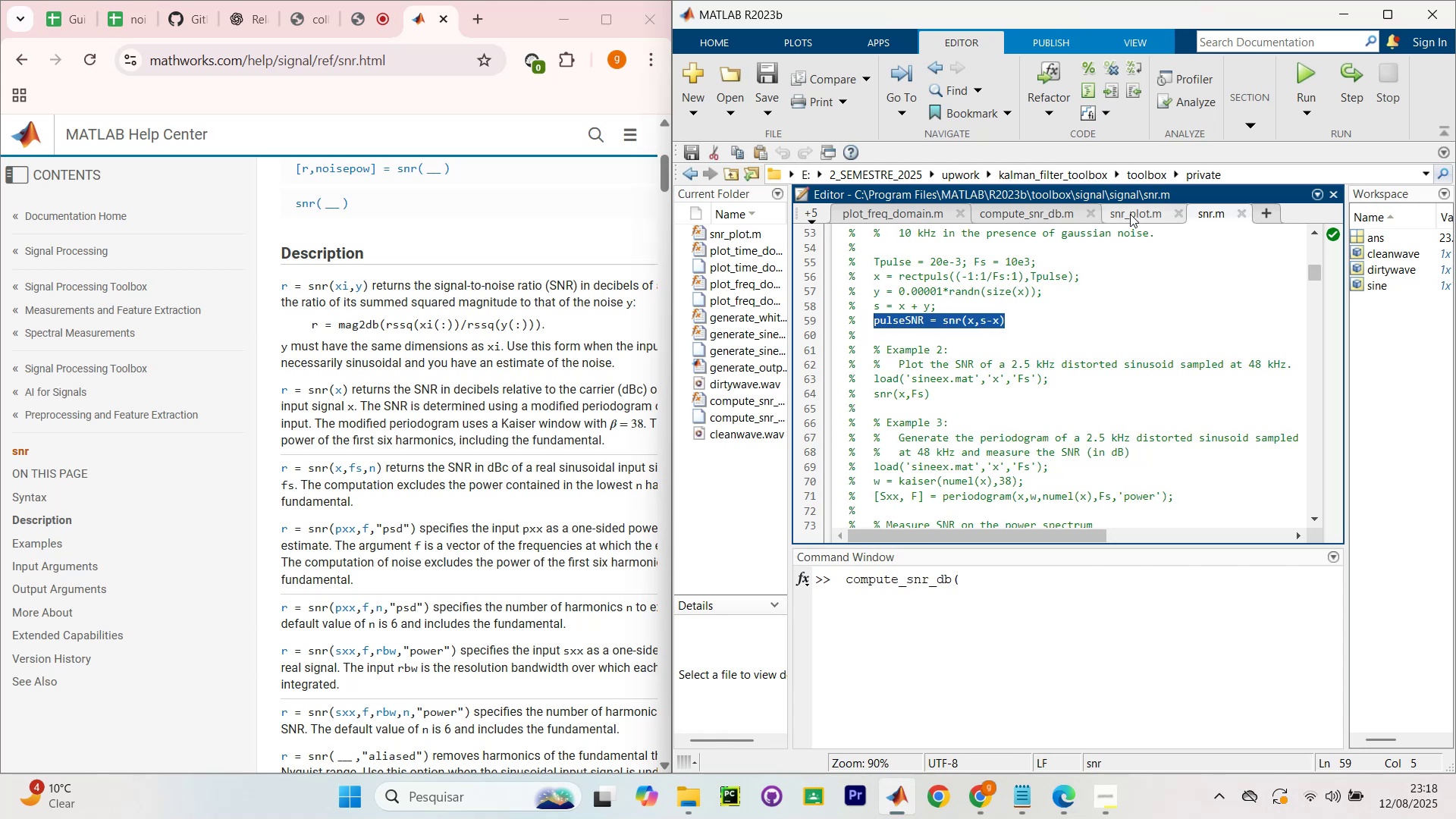 
left_click([1129, 204])
 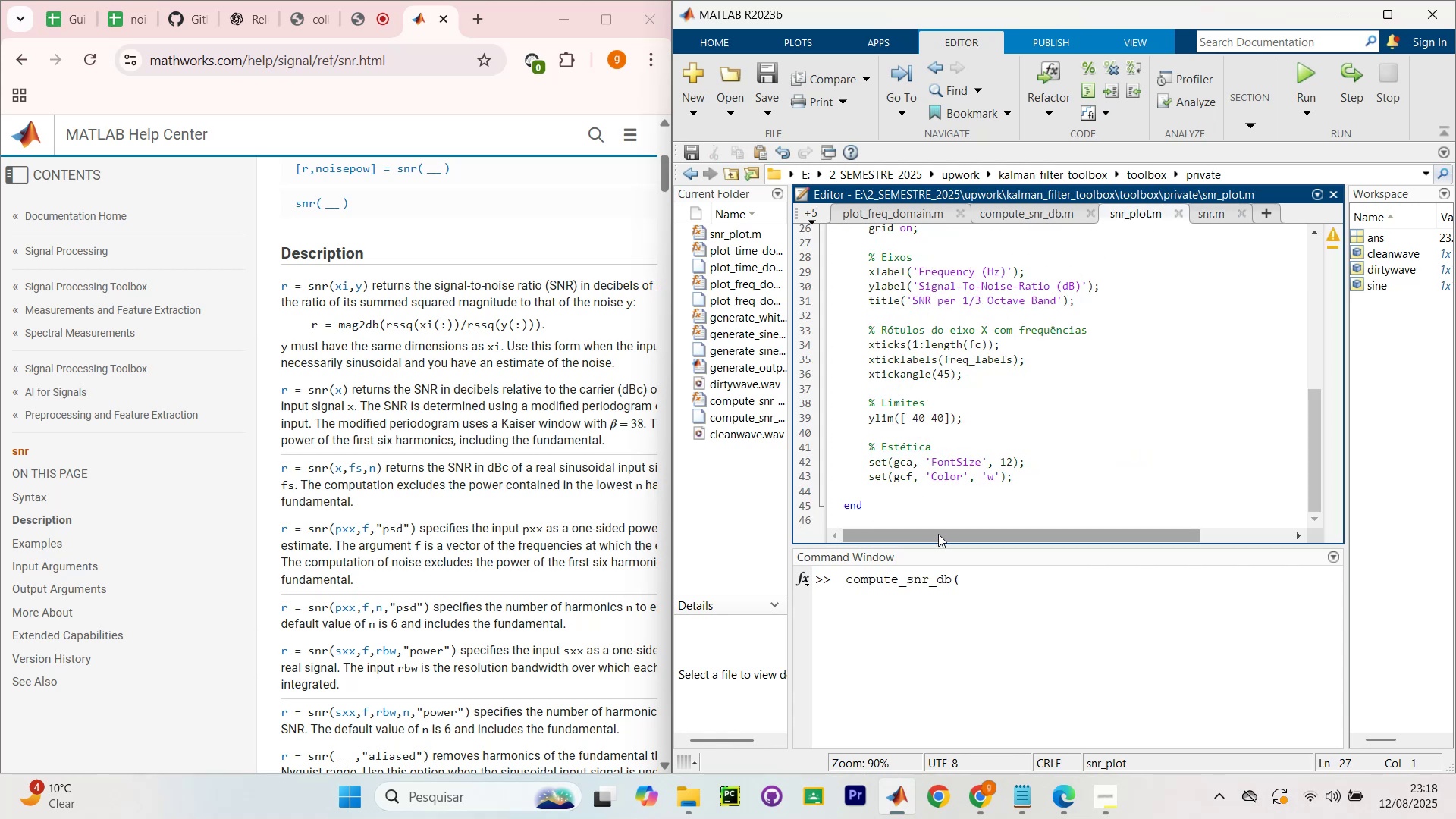 
left_click_drag(start_coordinate=[1003, 593], to_coordinate=[797, 576])
 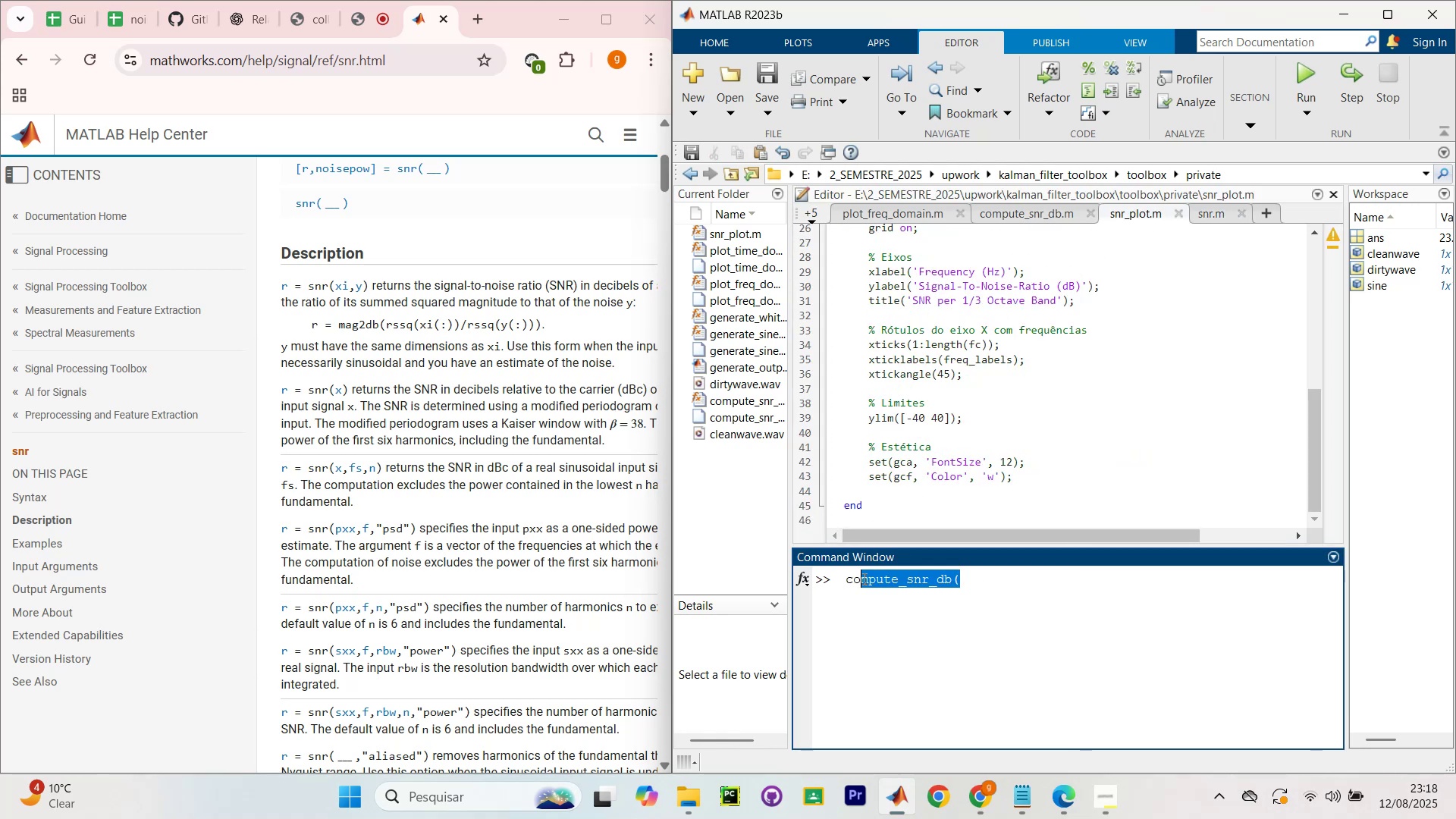 
key(Control+V)
 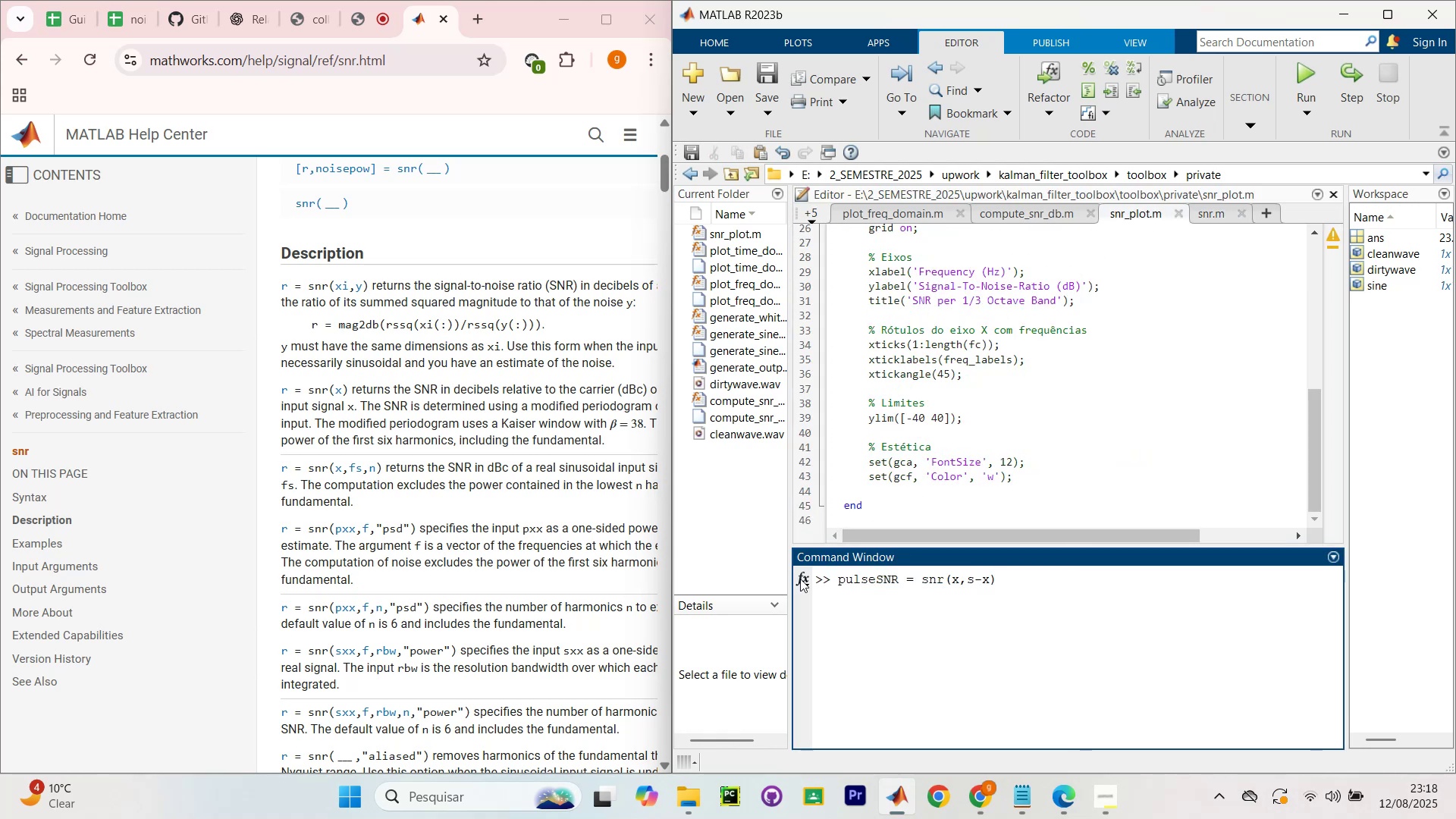 
key(Control+Z)
 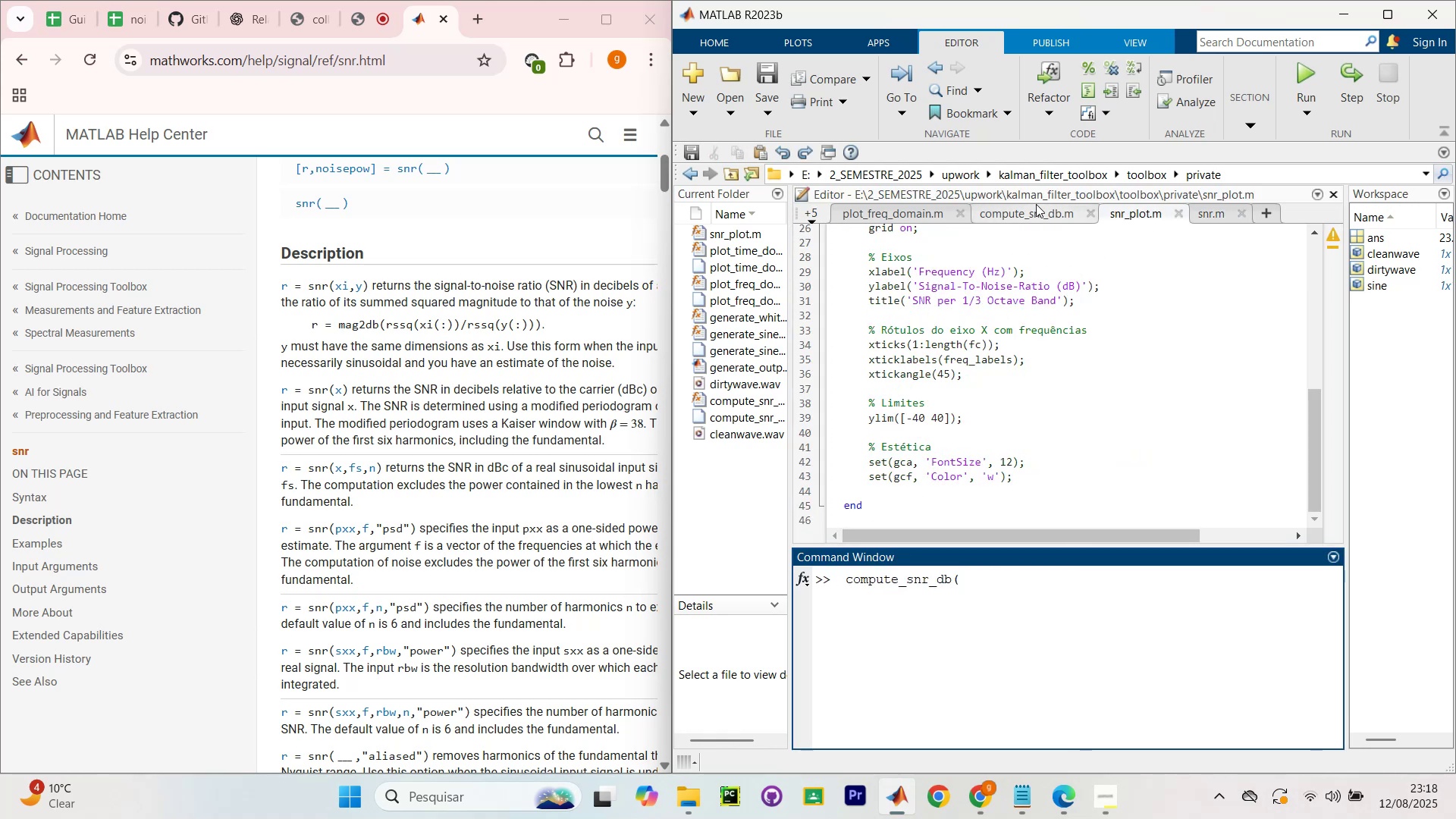 
left_click([1040, 217])
 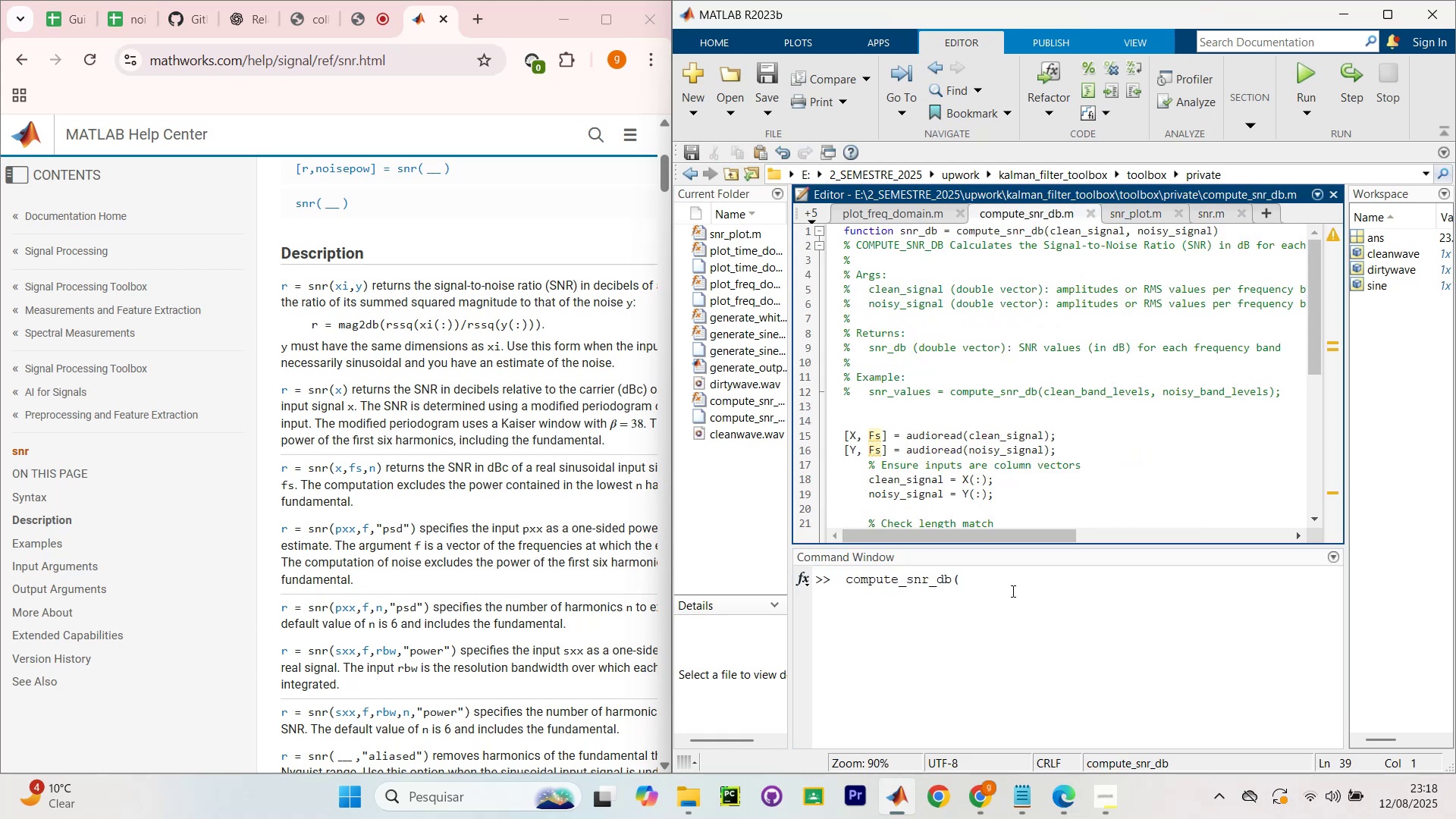 
left_click_drag(start_coordinate=[1022, 589], to_coordinate=[535, 550])
 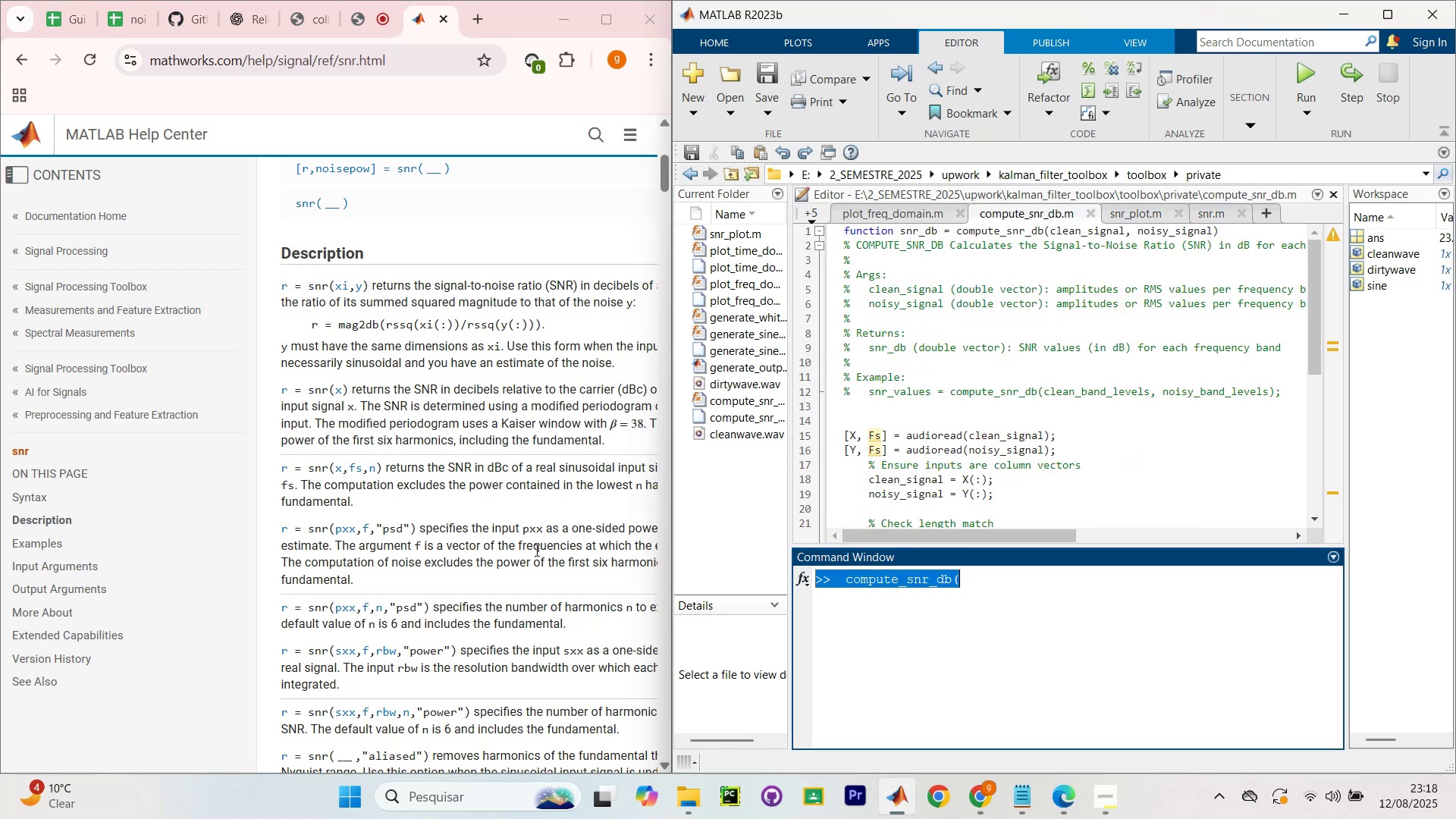 
key(Control+V)
 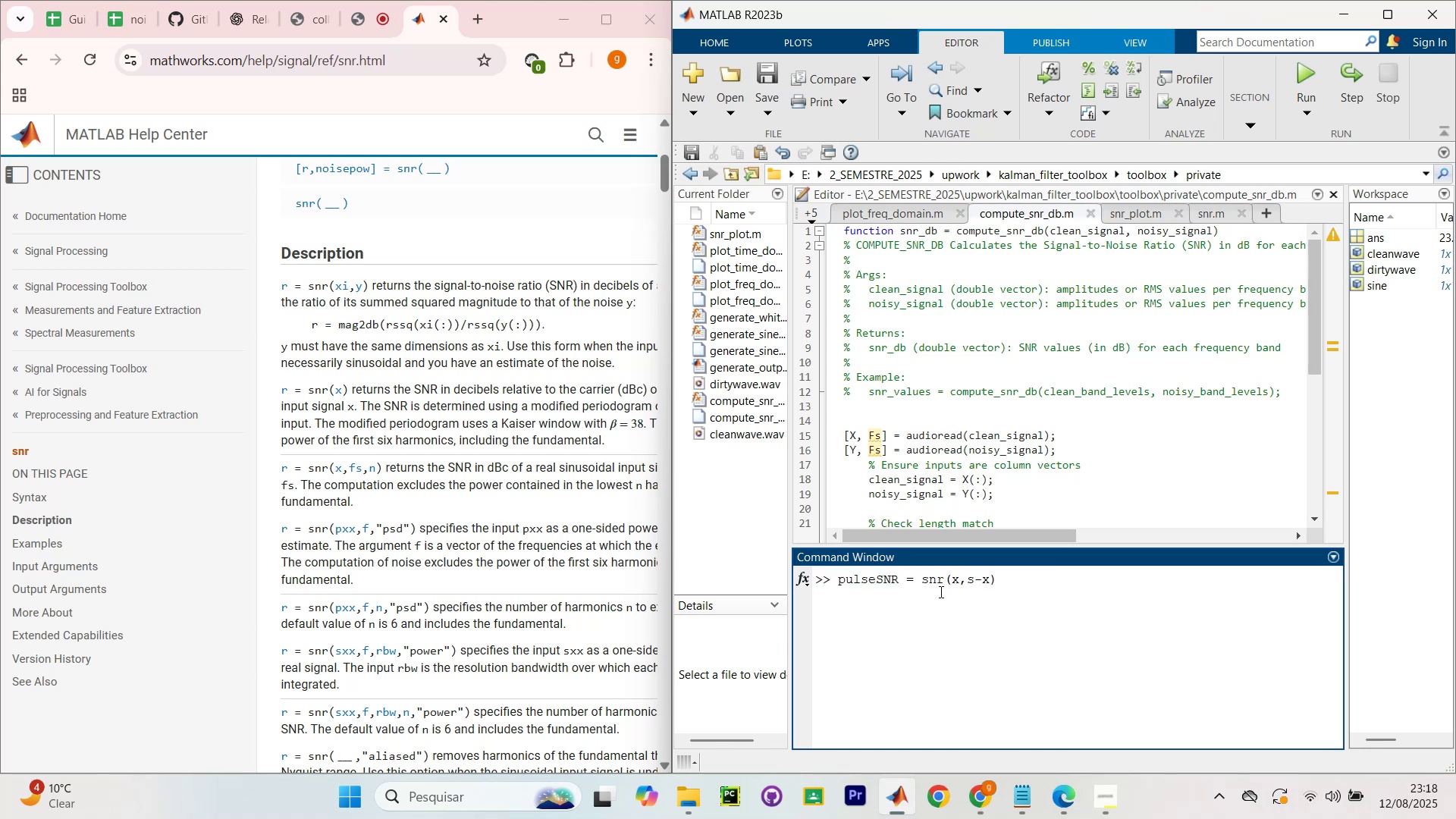 
wait(5.59)
 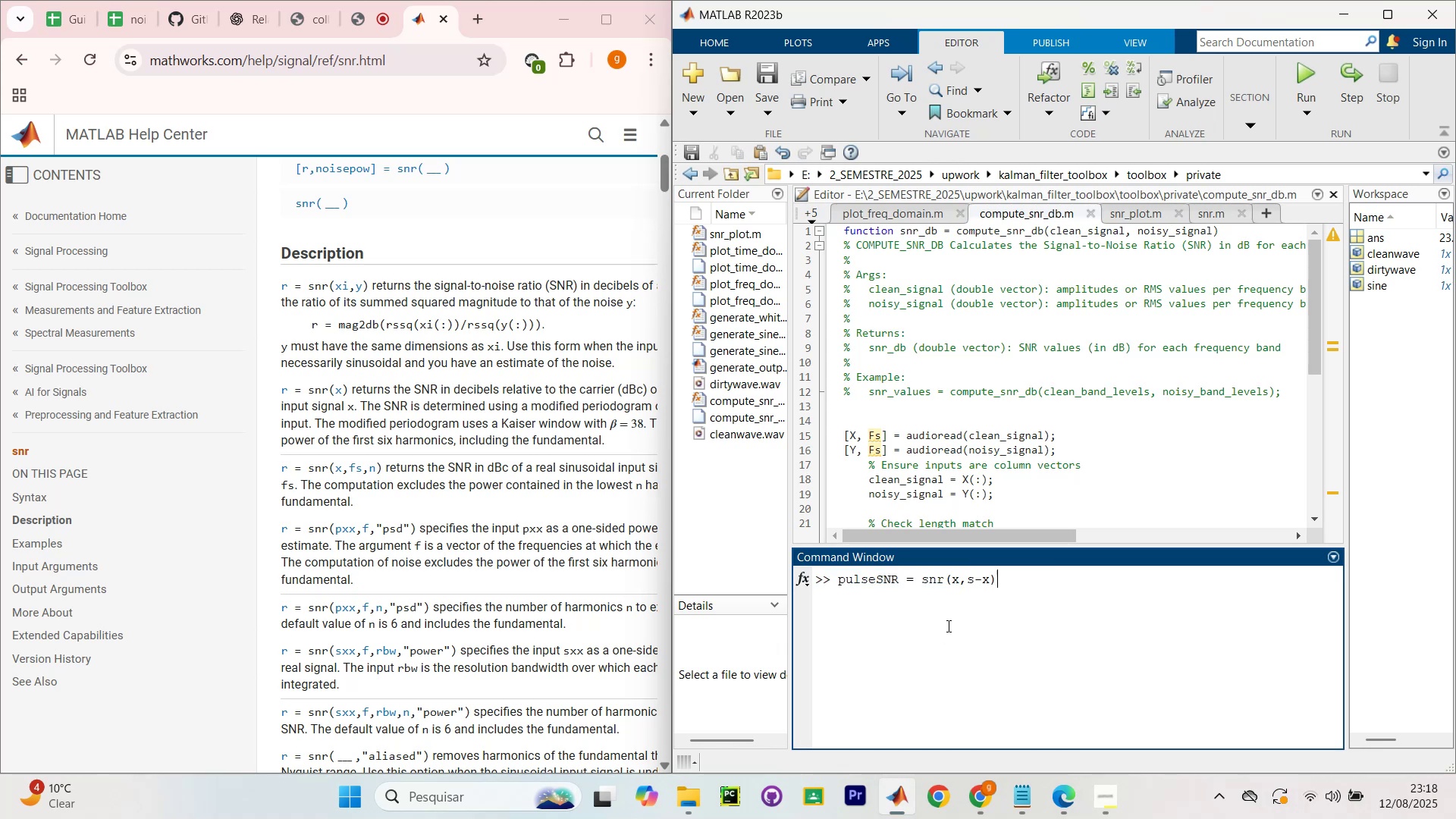 
left_click([960, 583])
 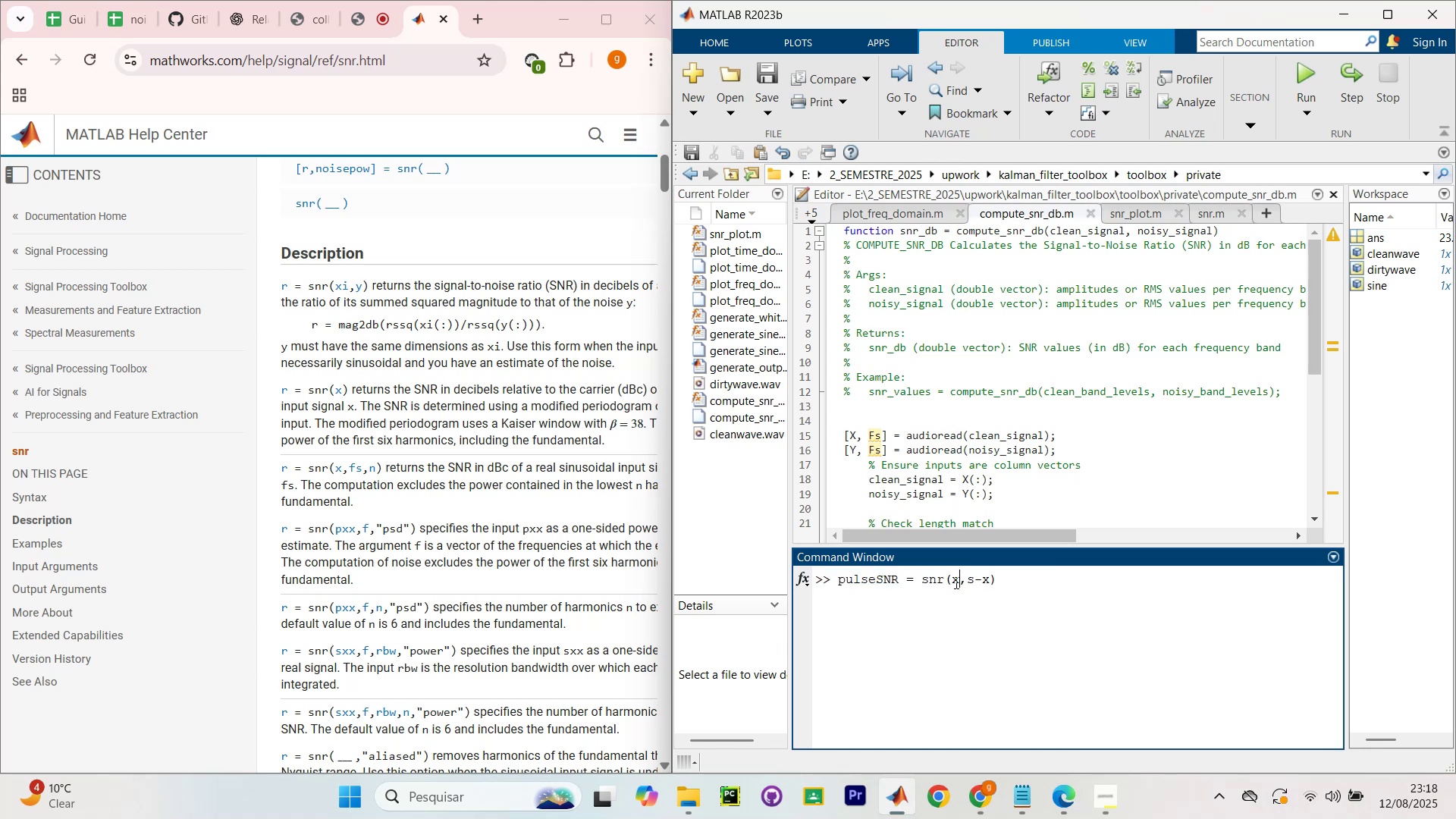 
key(Backspace)
 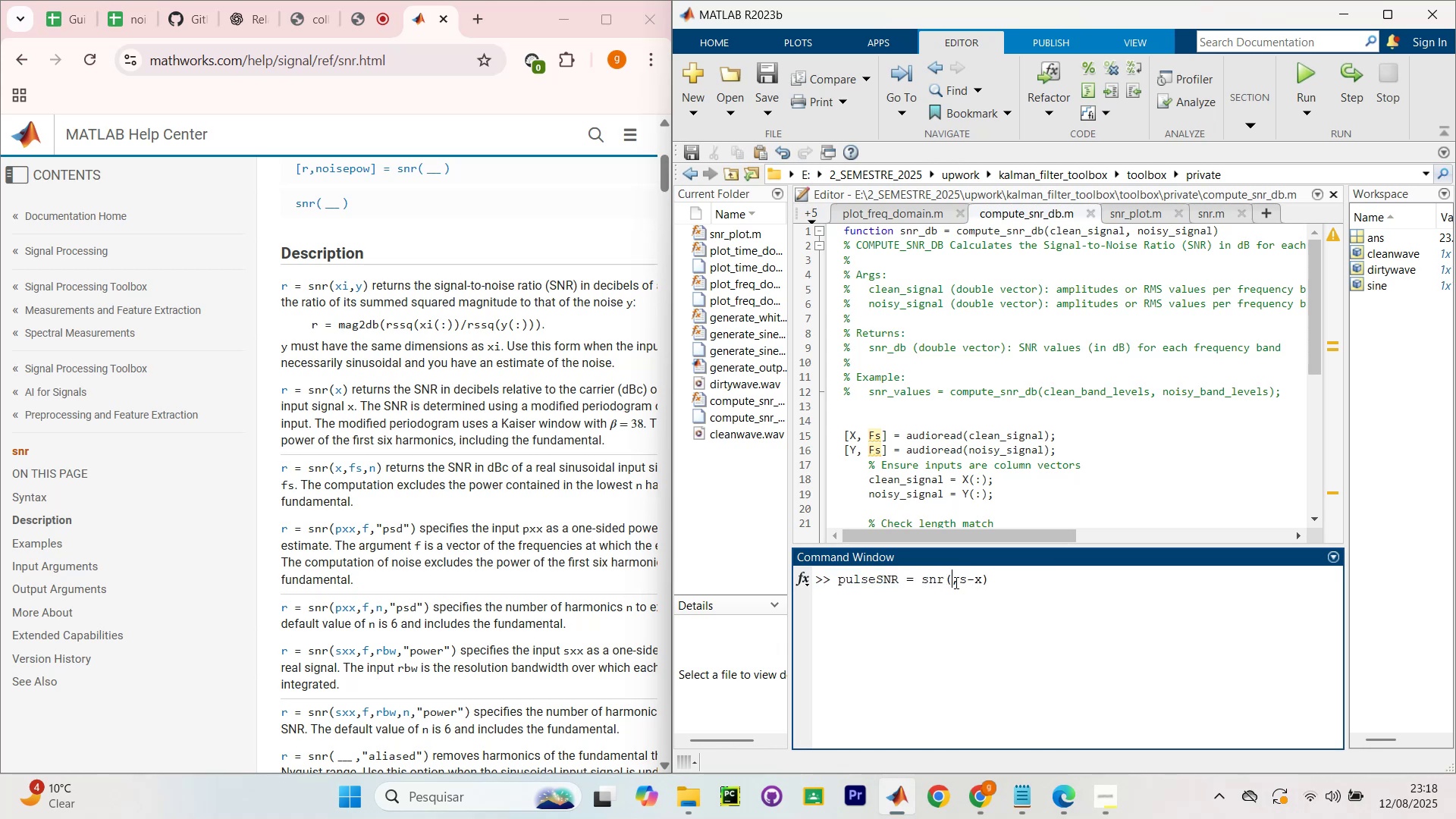 
key(CapsLock)
 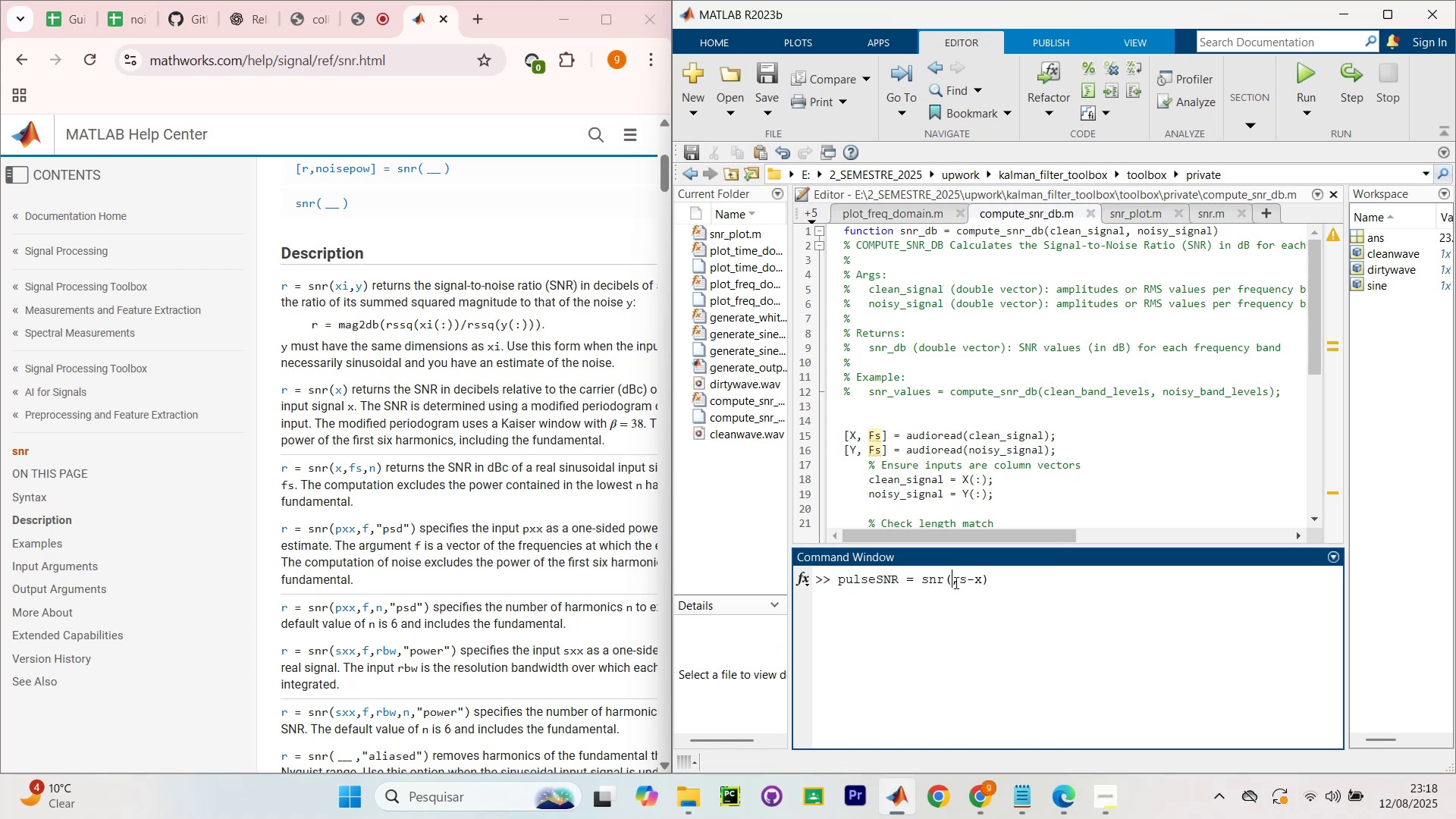 
key(X)
 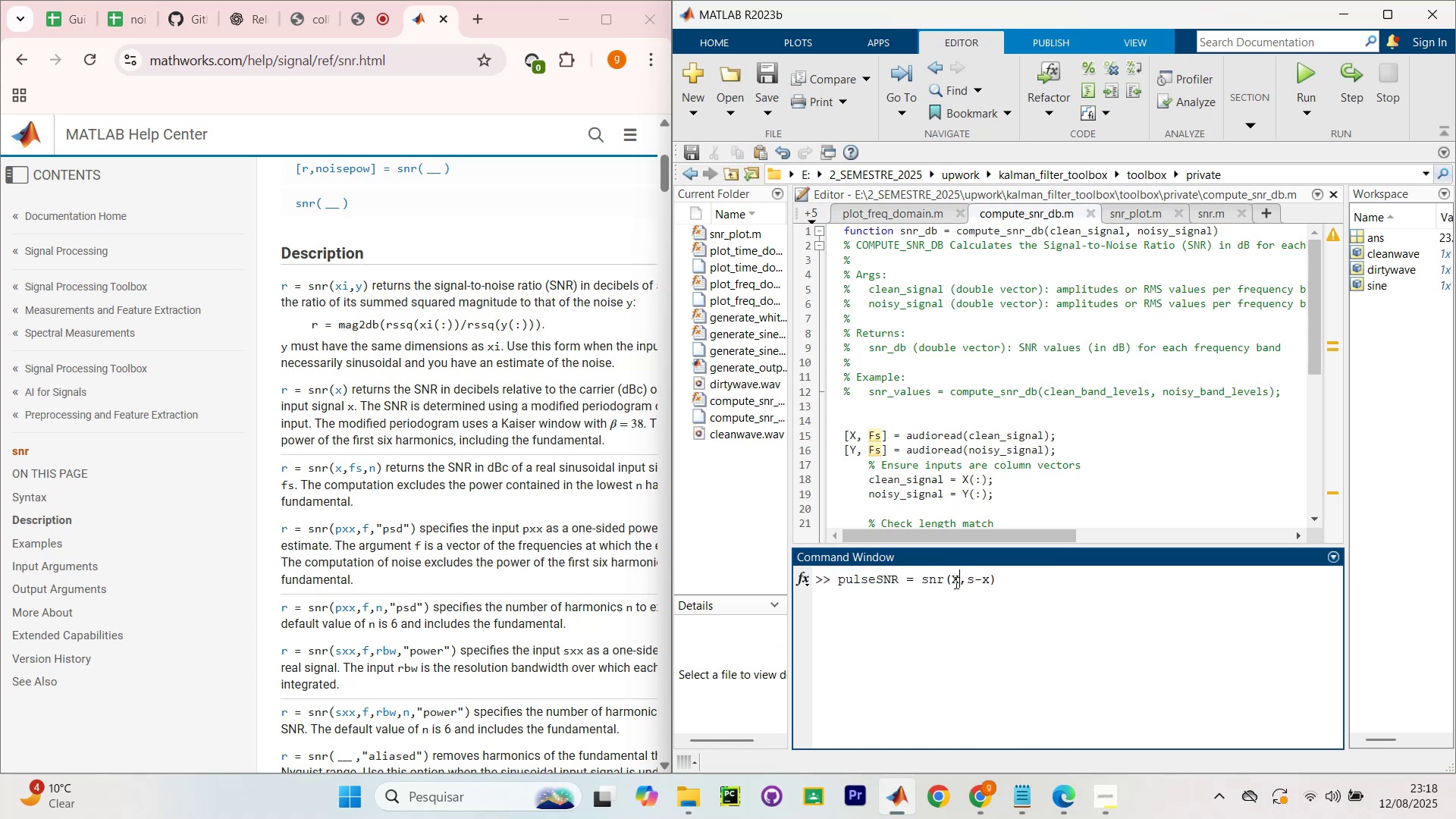 
key(CapsLock)
 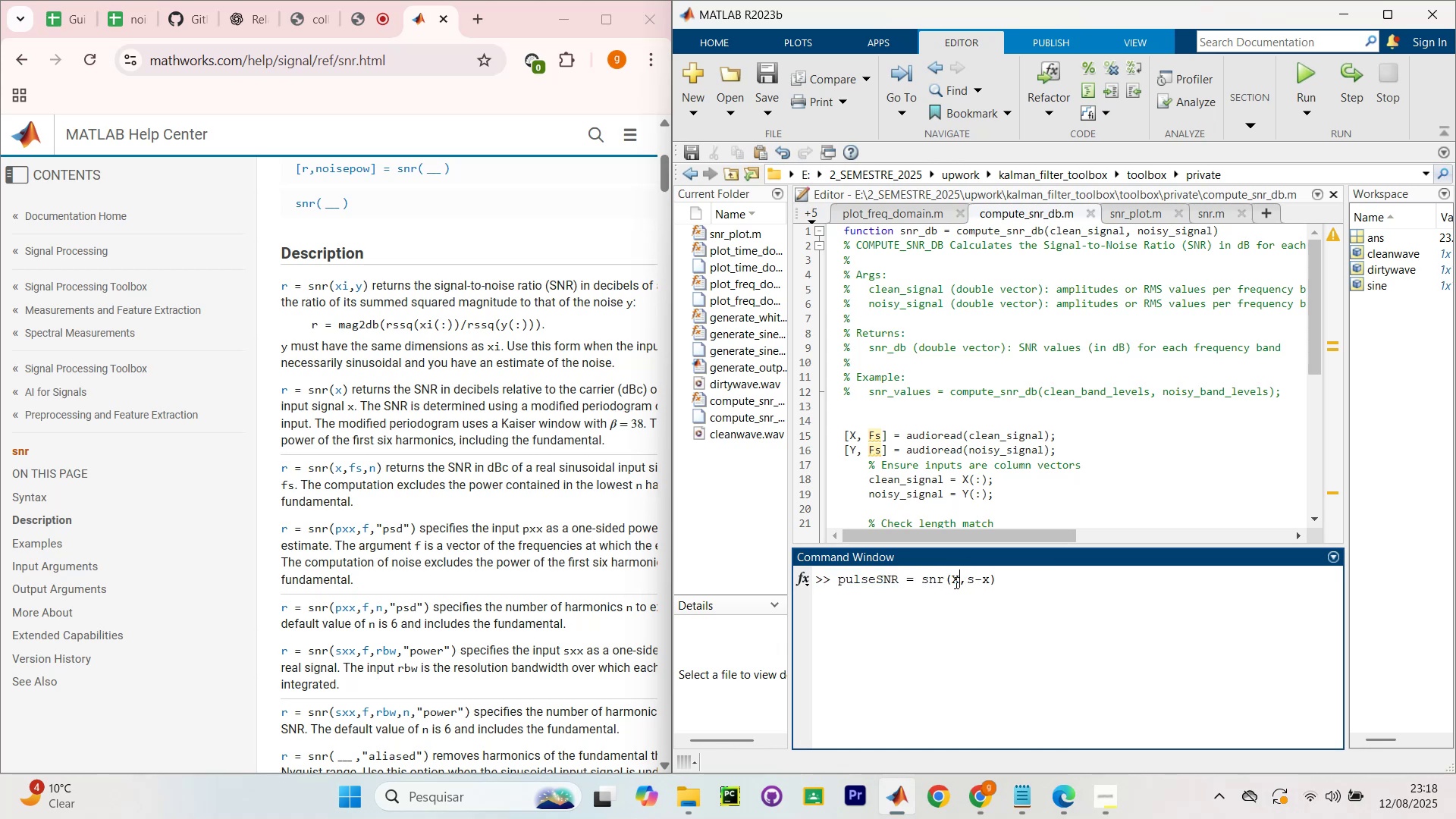 
key(ArrowRight)
 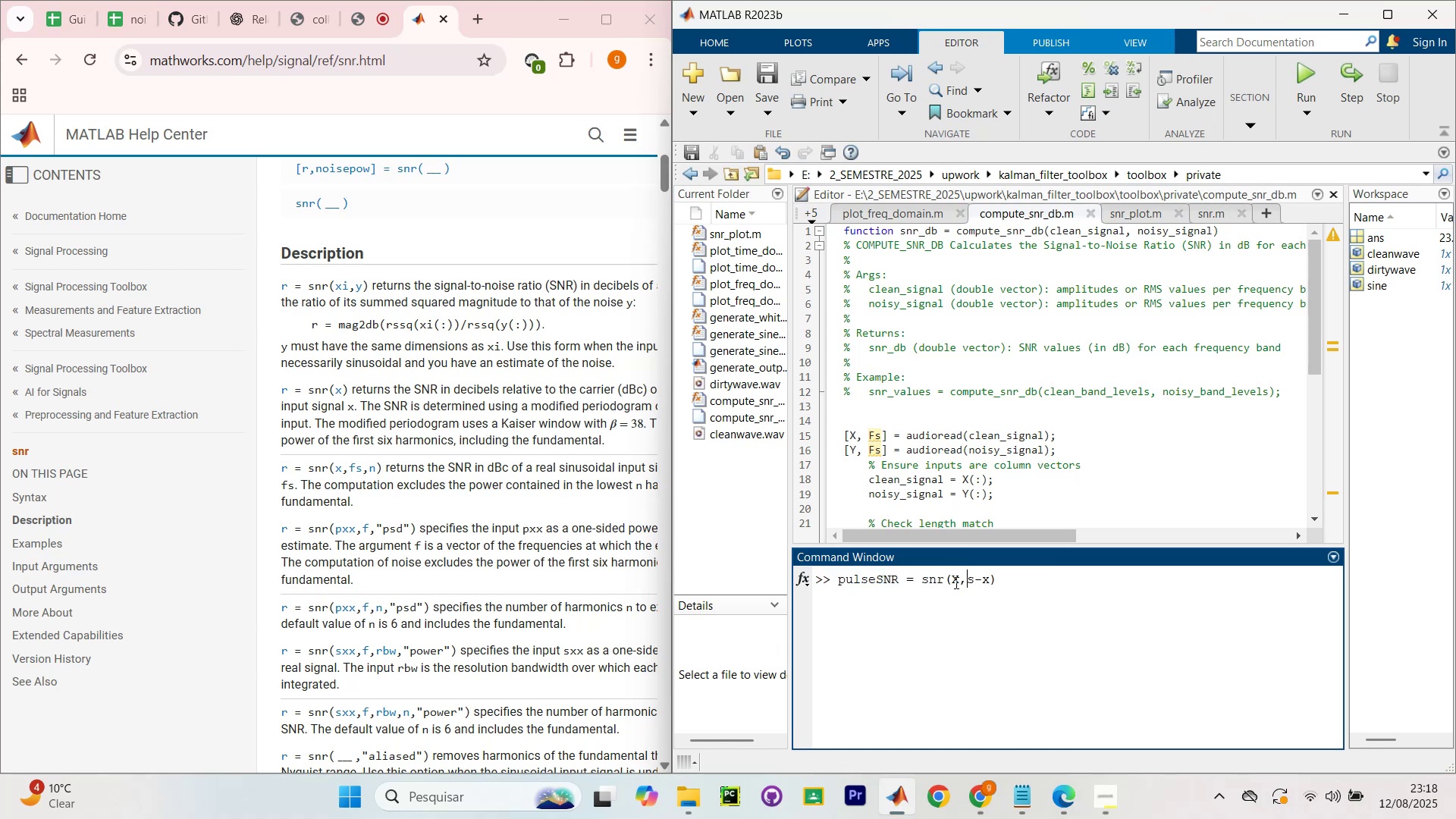 
key(ArrowRight)
 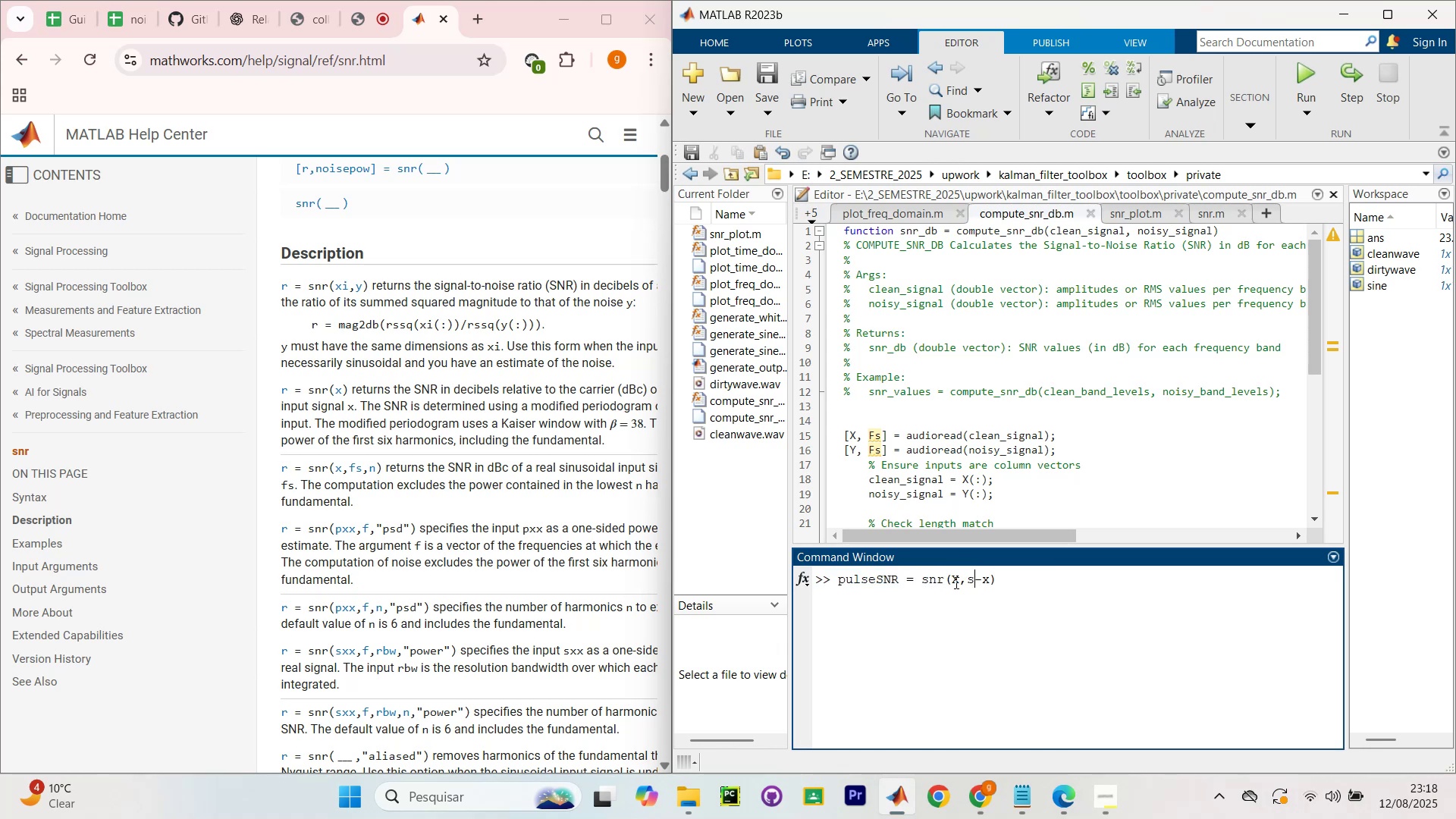 
key(ArrowRight)
 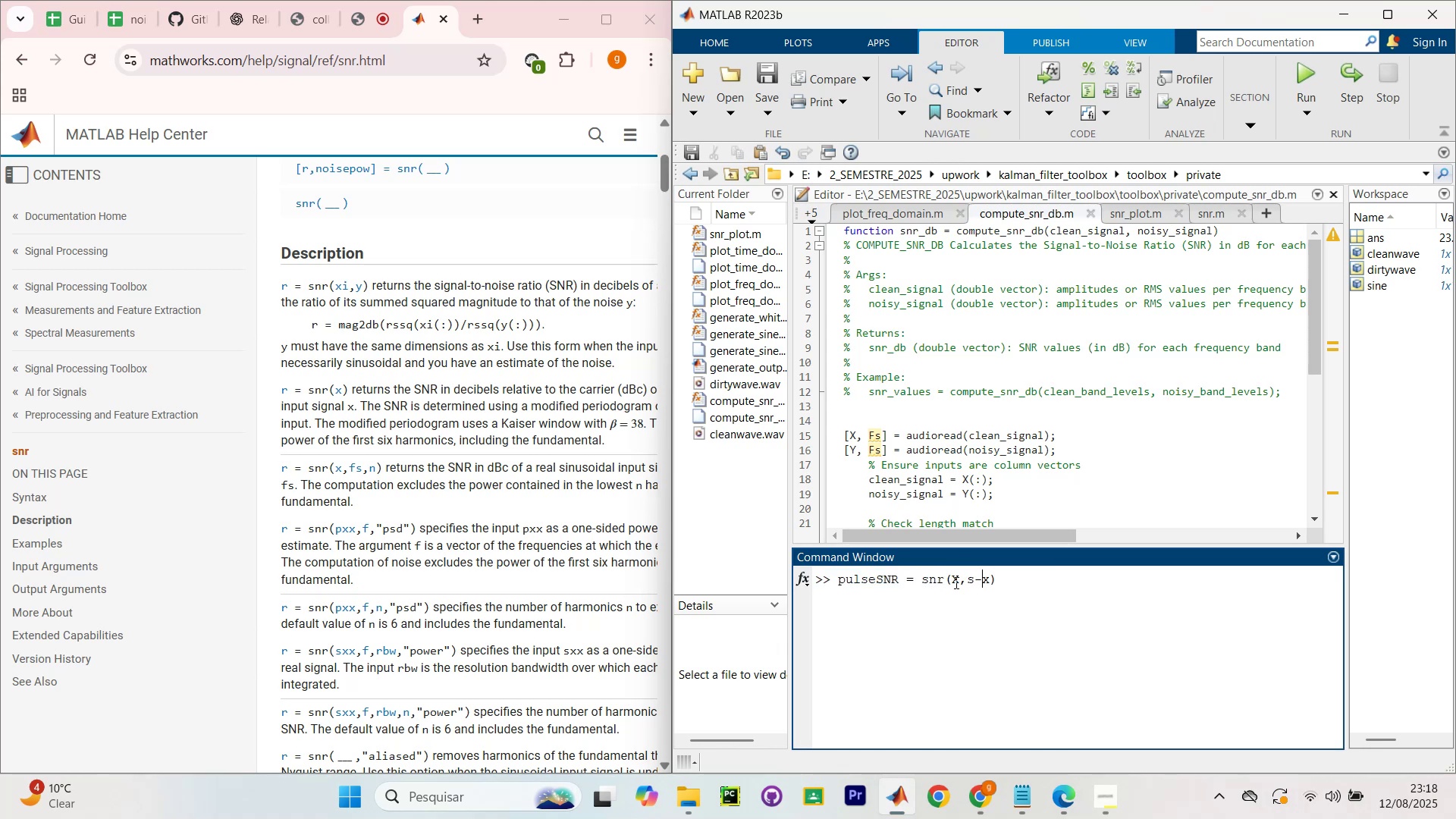 
key(ArrowRight)
 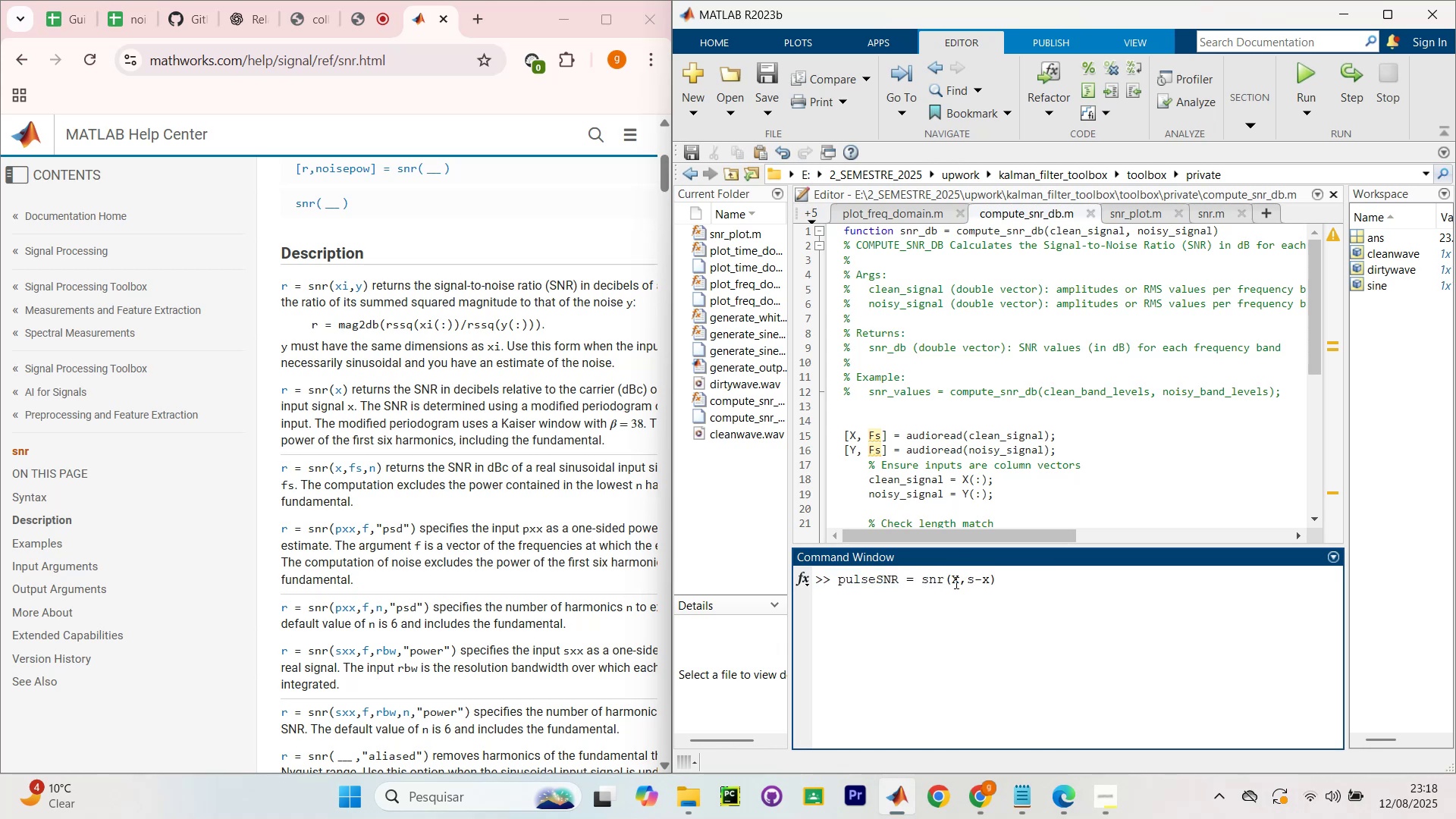 
key(Backspace)
 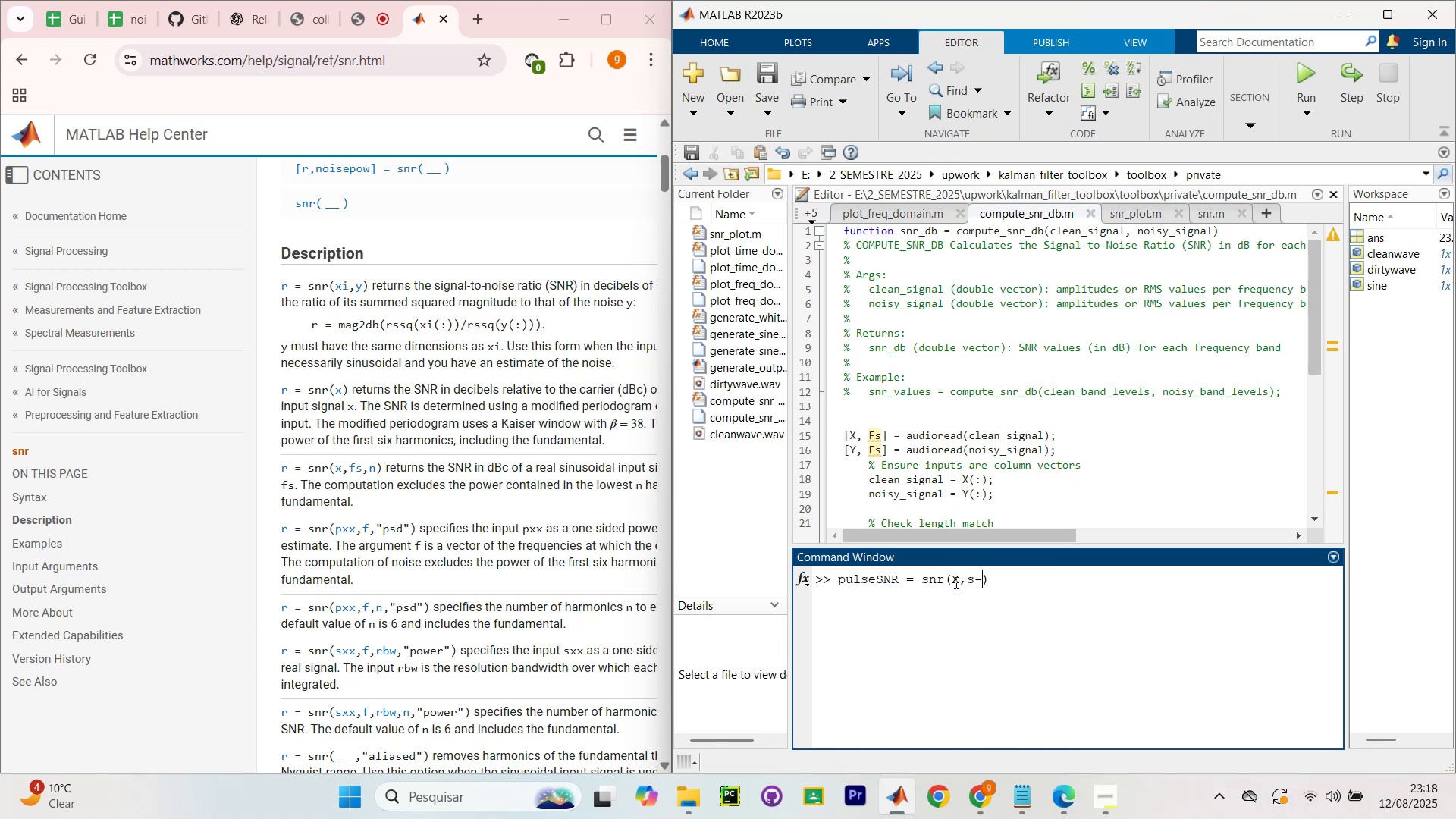 
key(Backspace)
 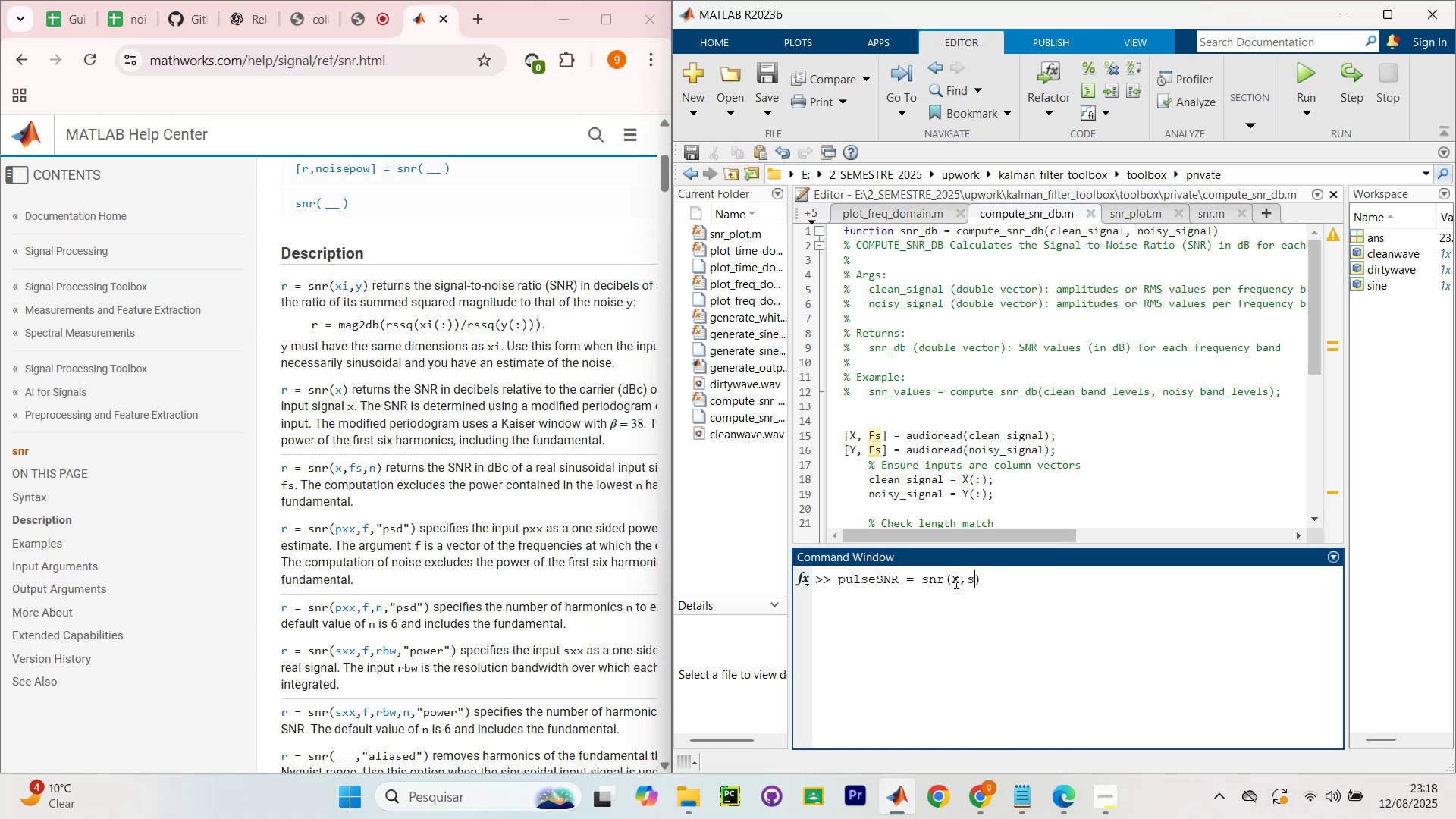 
key(Backspace)
 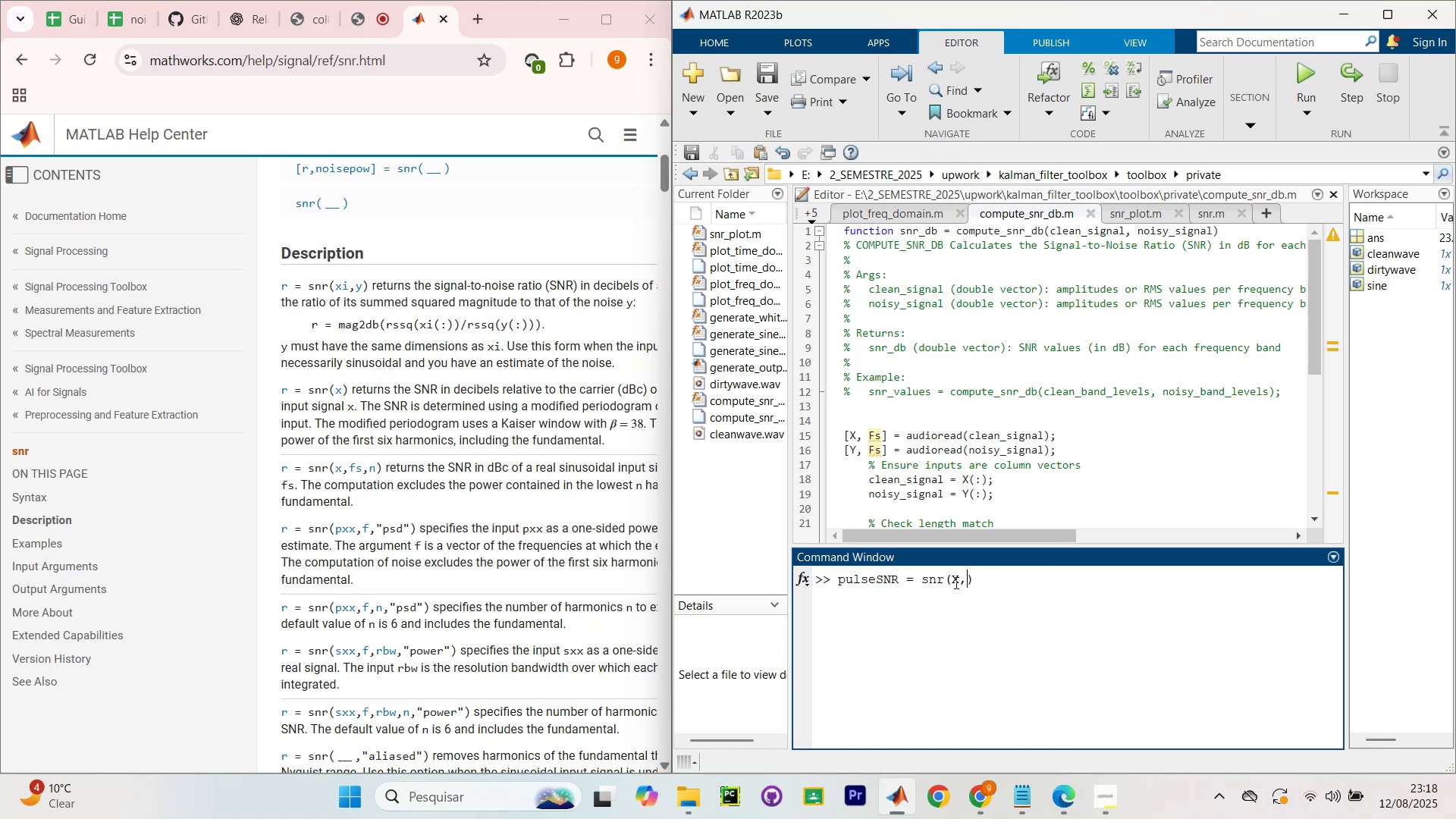 
key(CapsLock)
 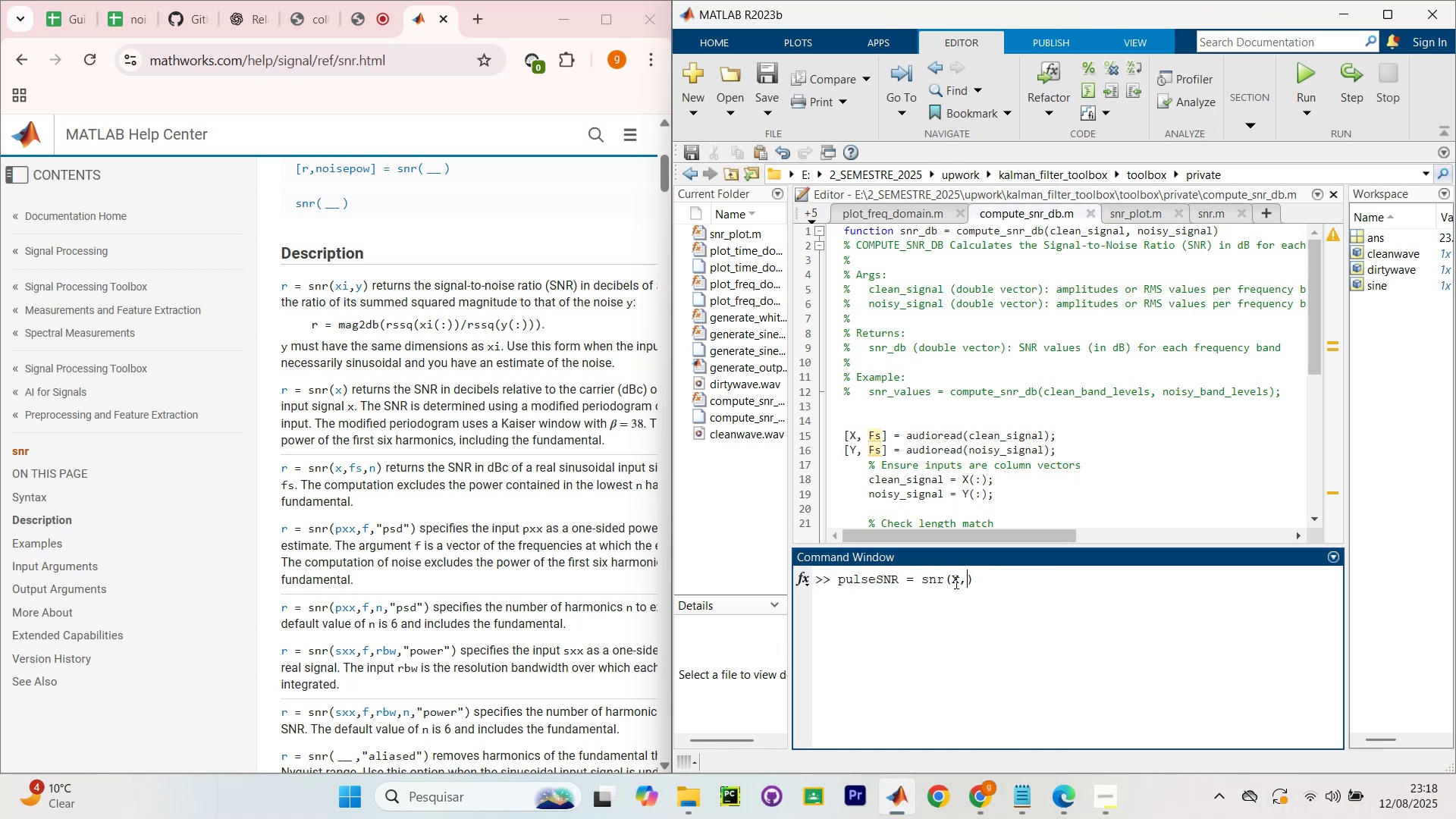 
key(T)
 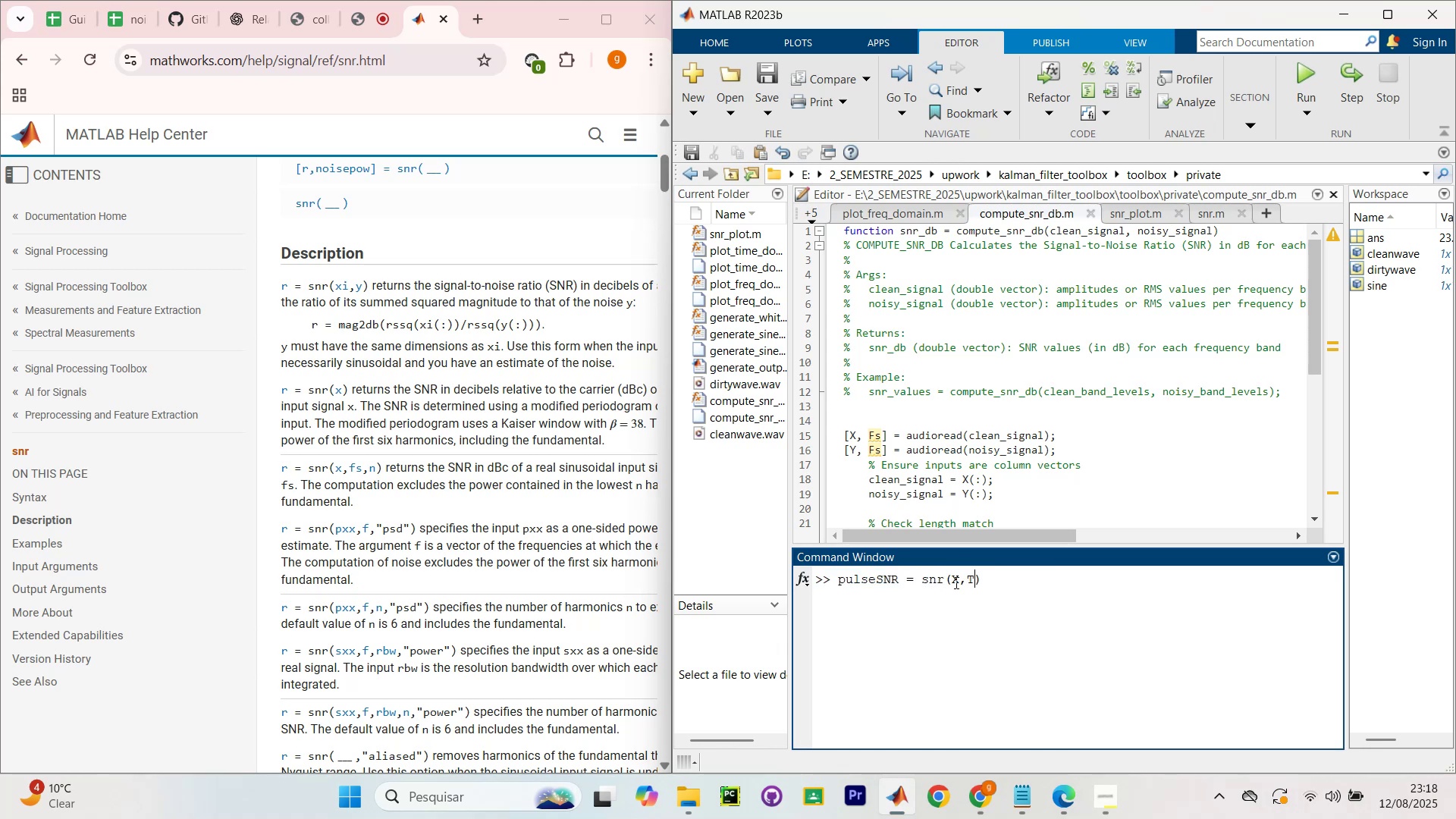 
key(CapsLock)
 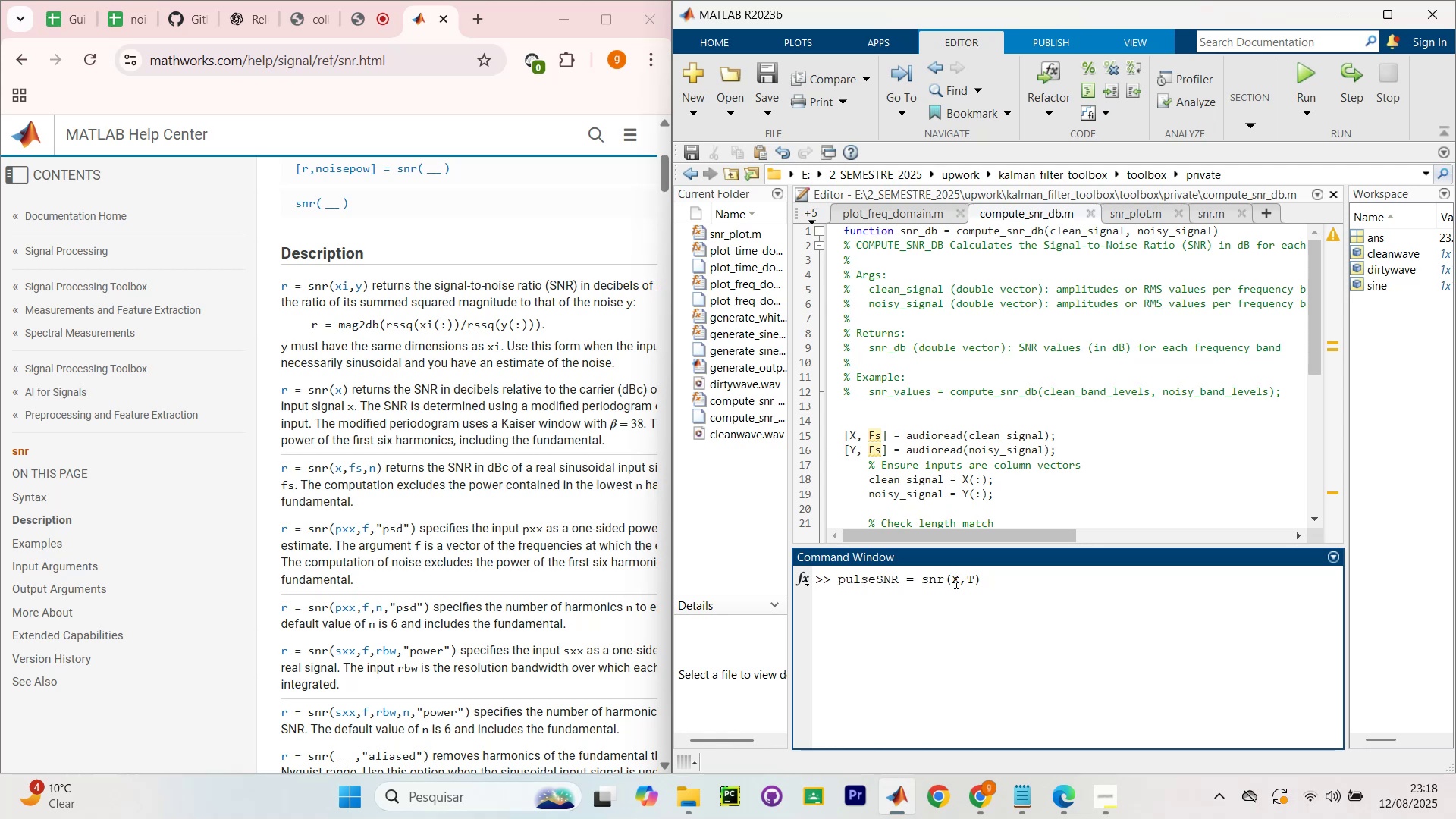 
key(Backspace)
 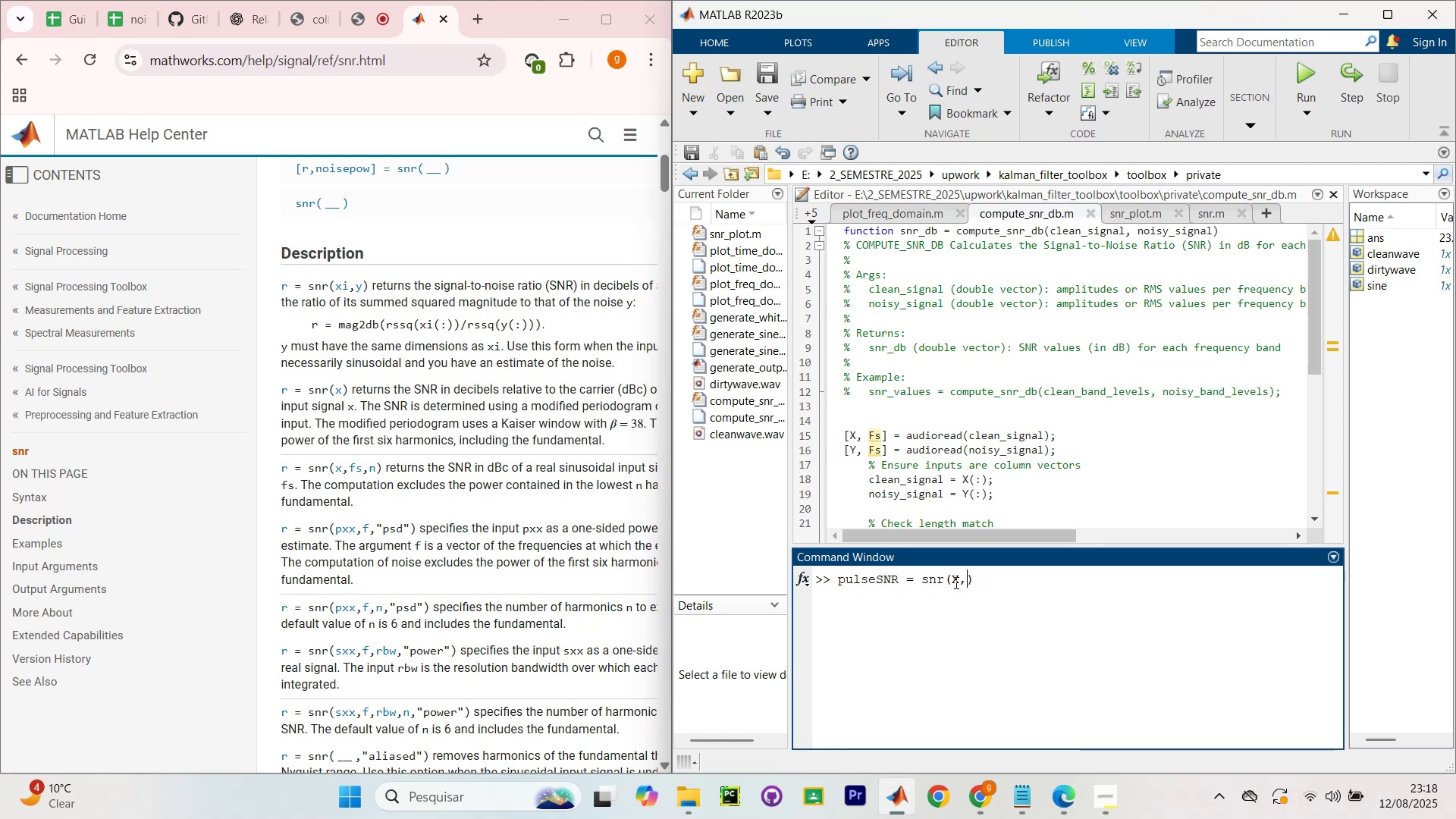 
key(CapsLock)
 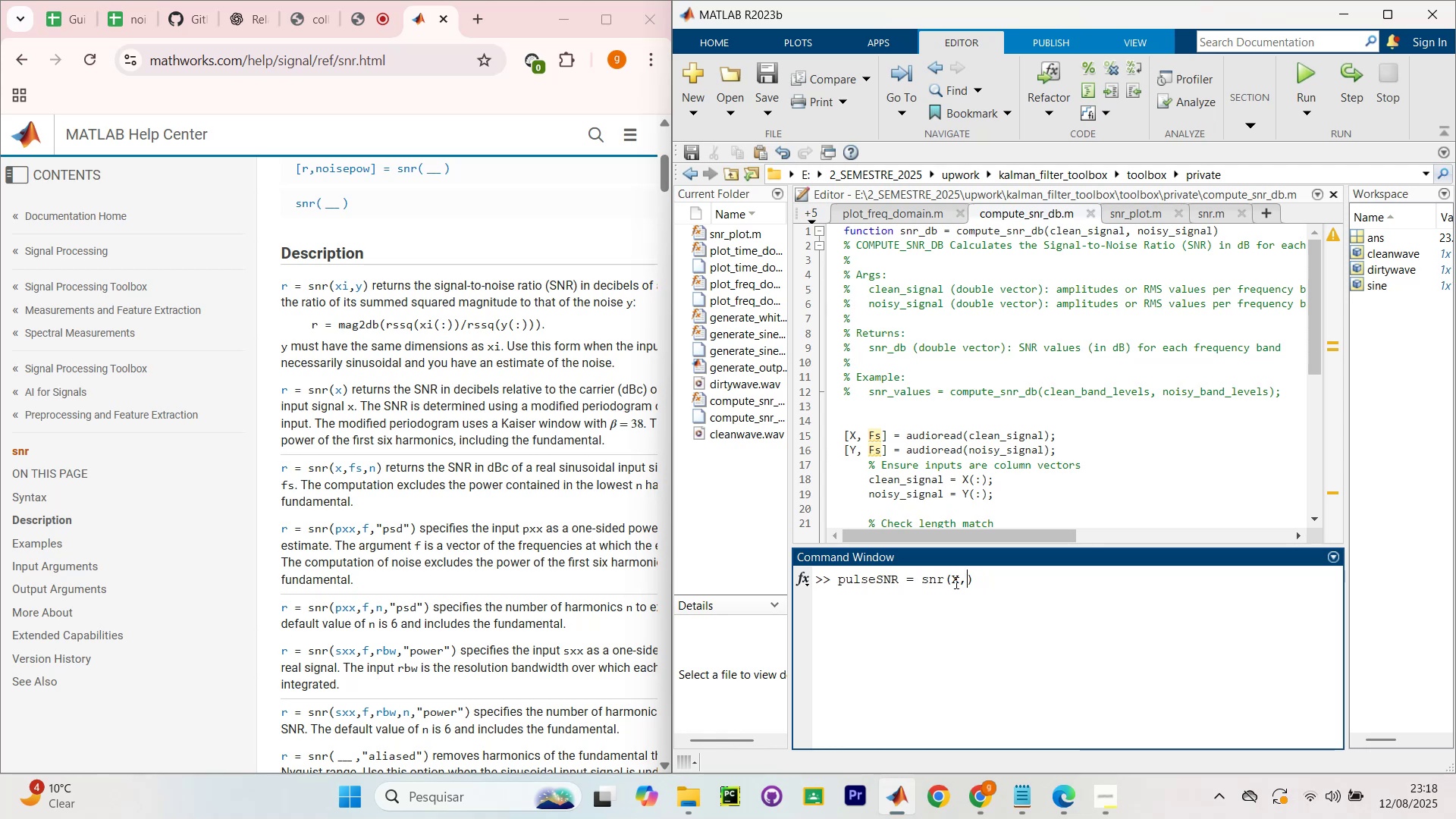 
key(Y)
 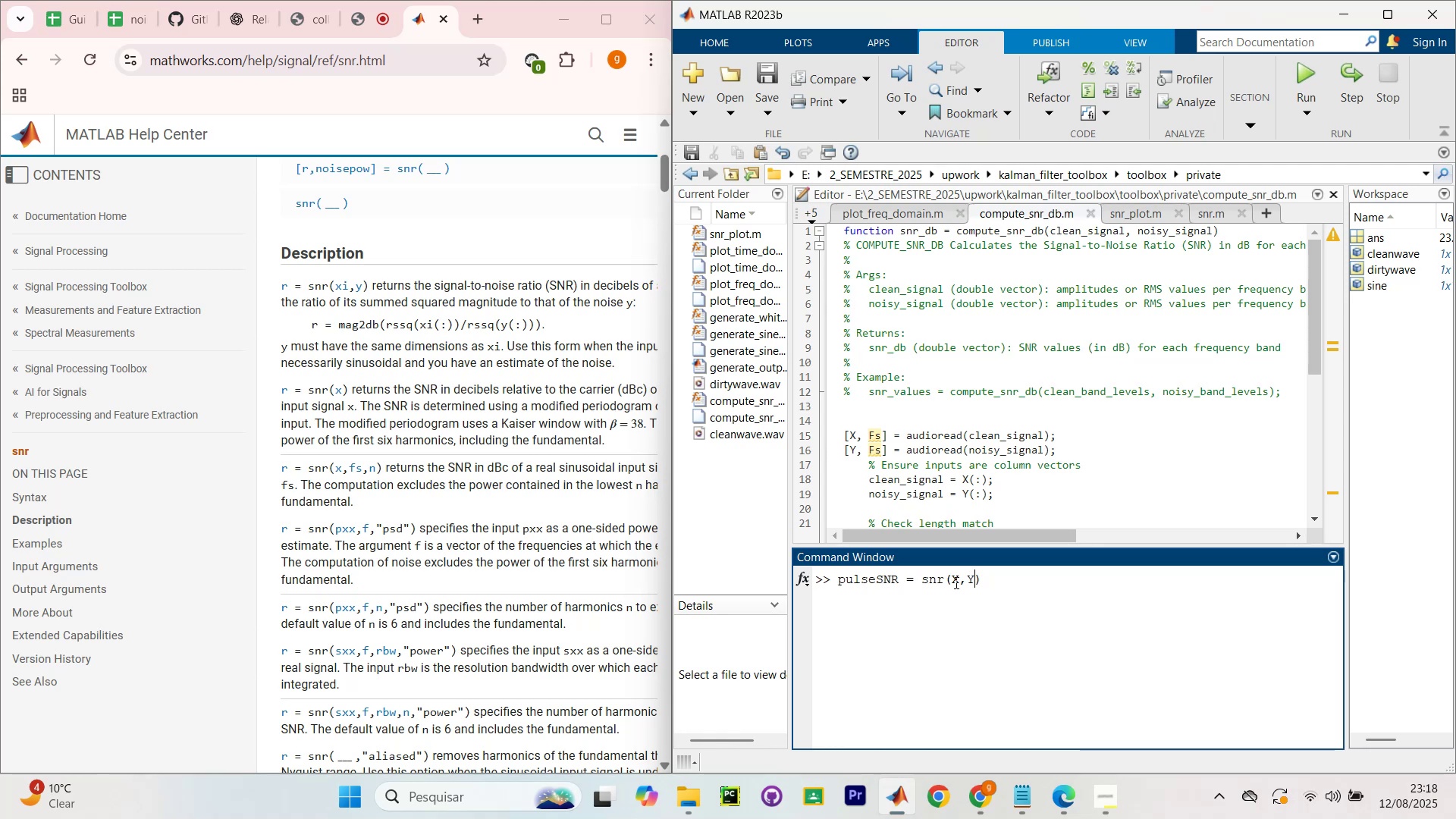 
key(CapsLock)
 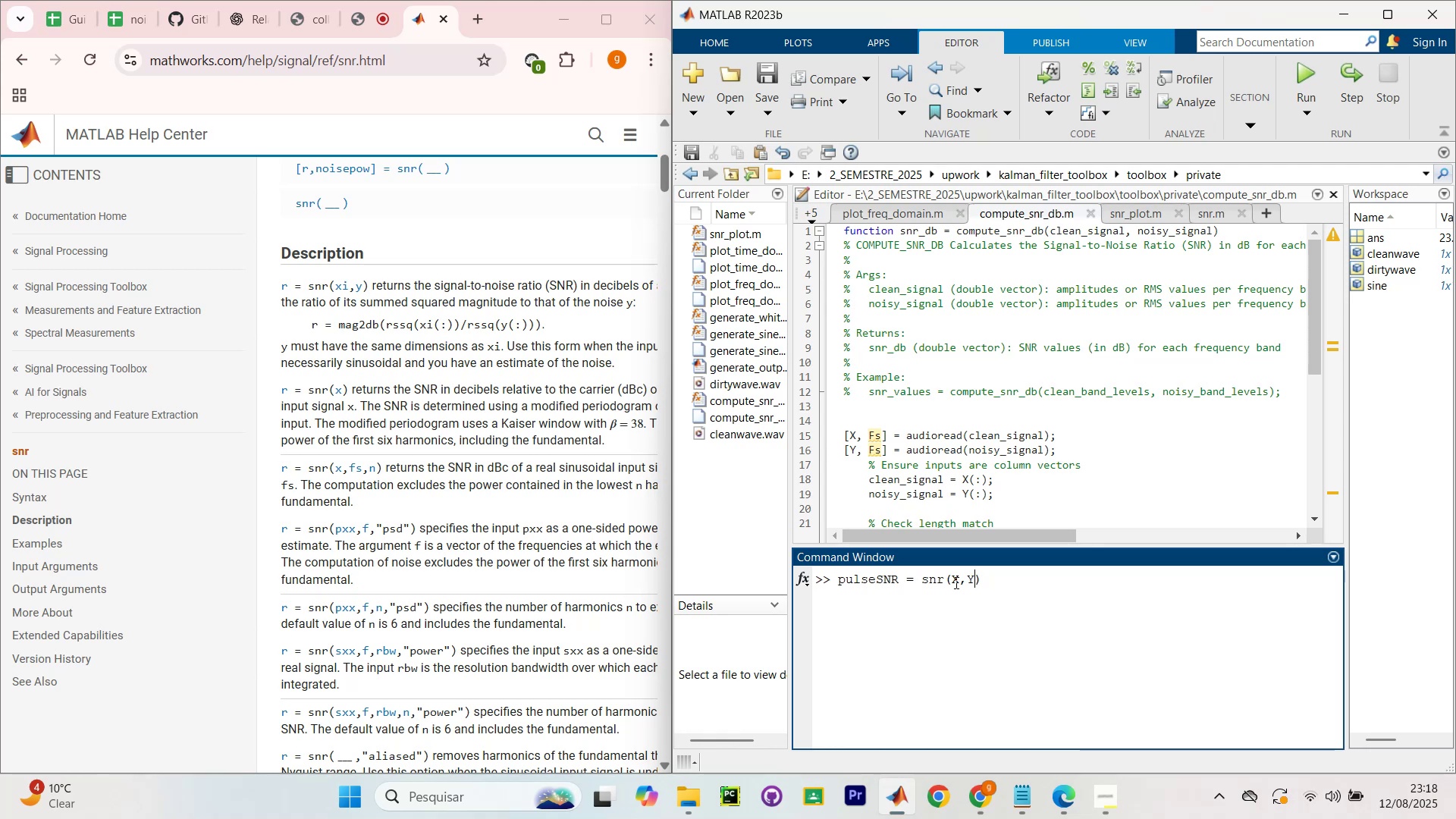 
key(Enter)
 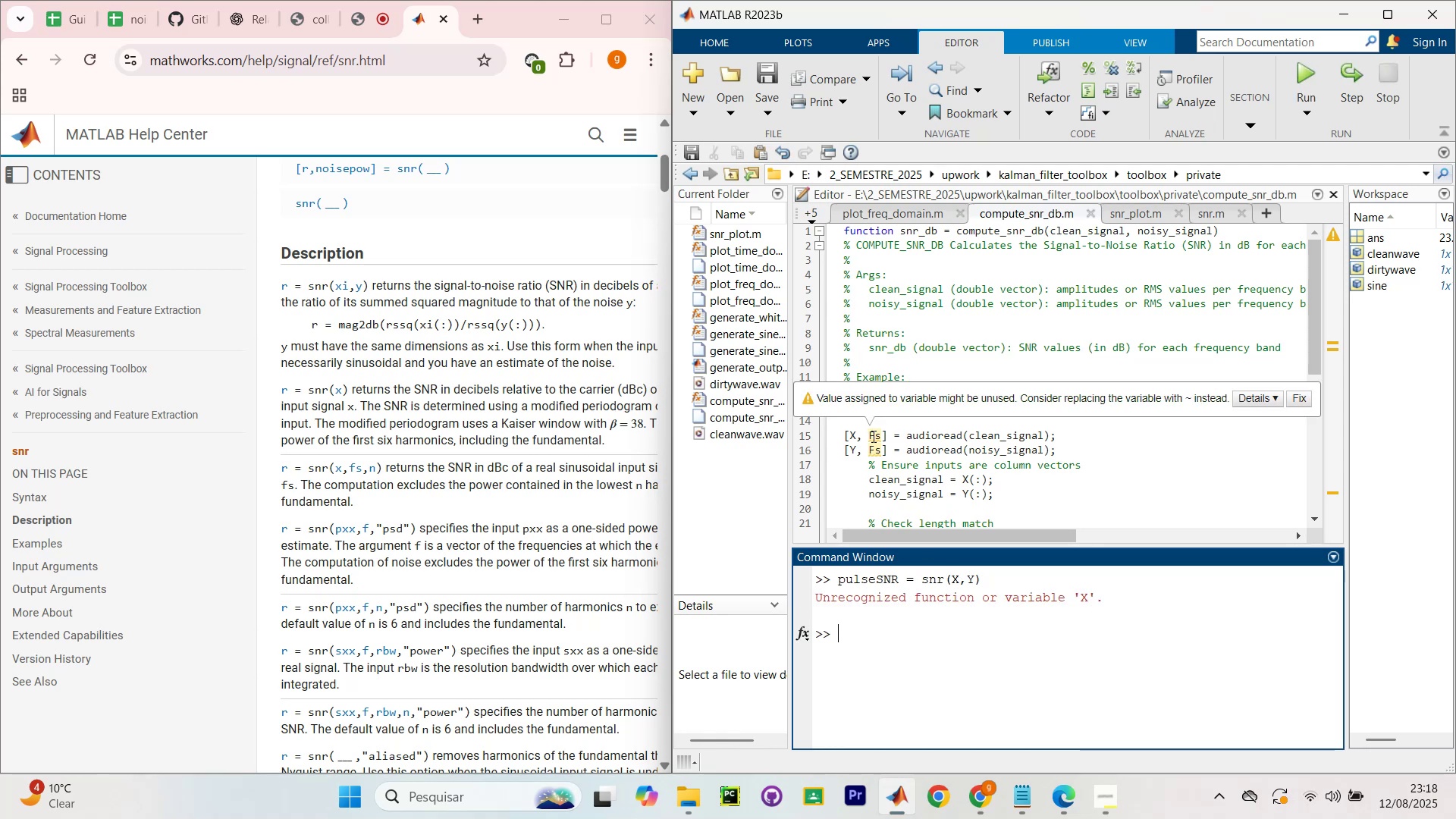 
scroll: coordinate [949, 478], scroll_direction: down, amount: 1.0
 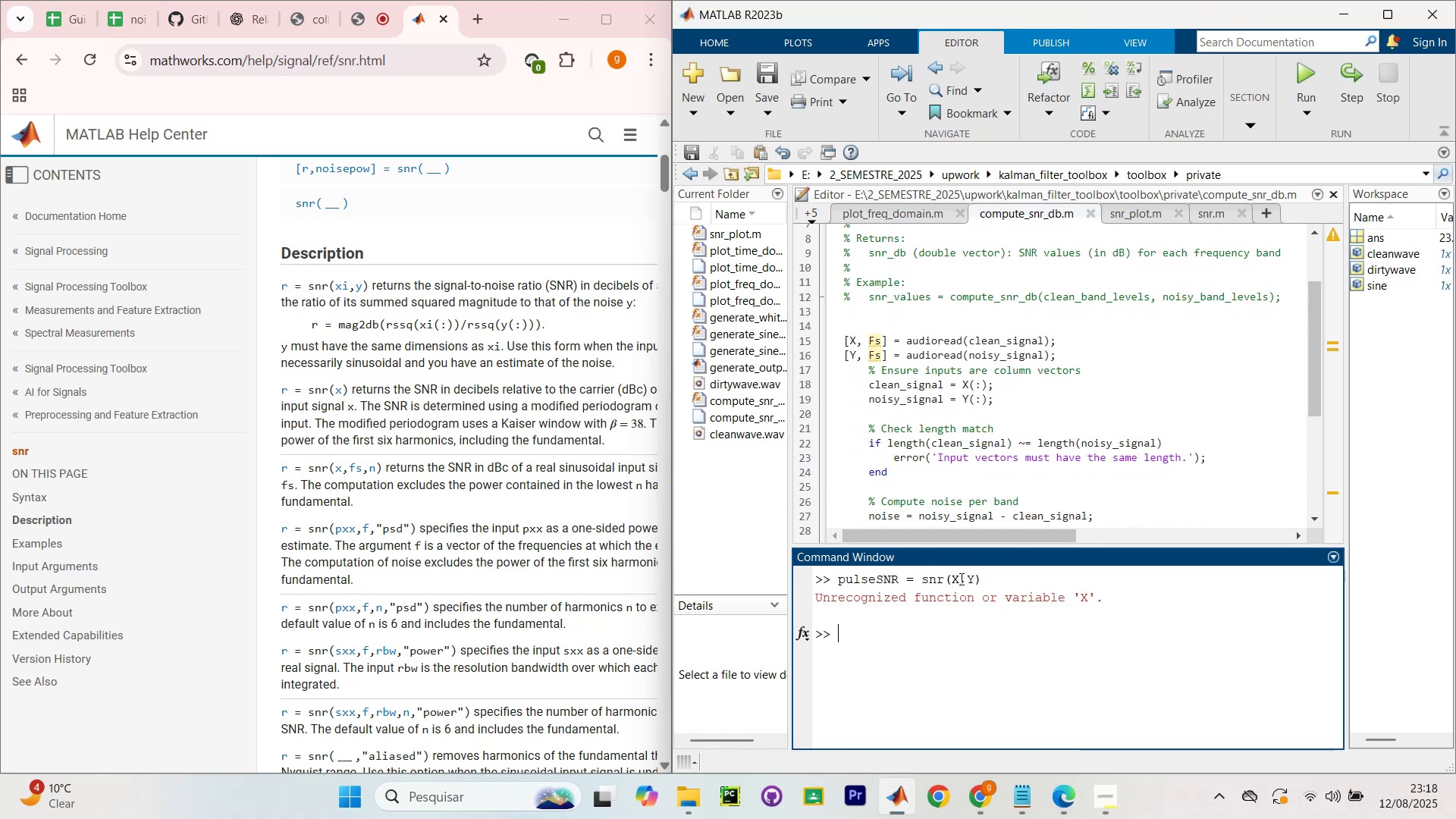 
key(Control+V)
 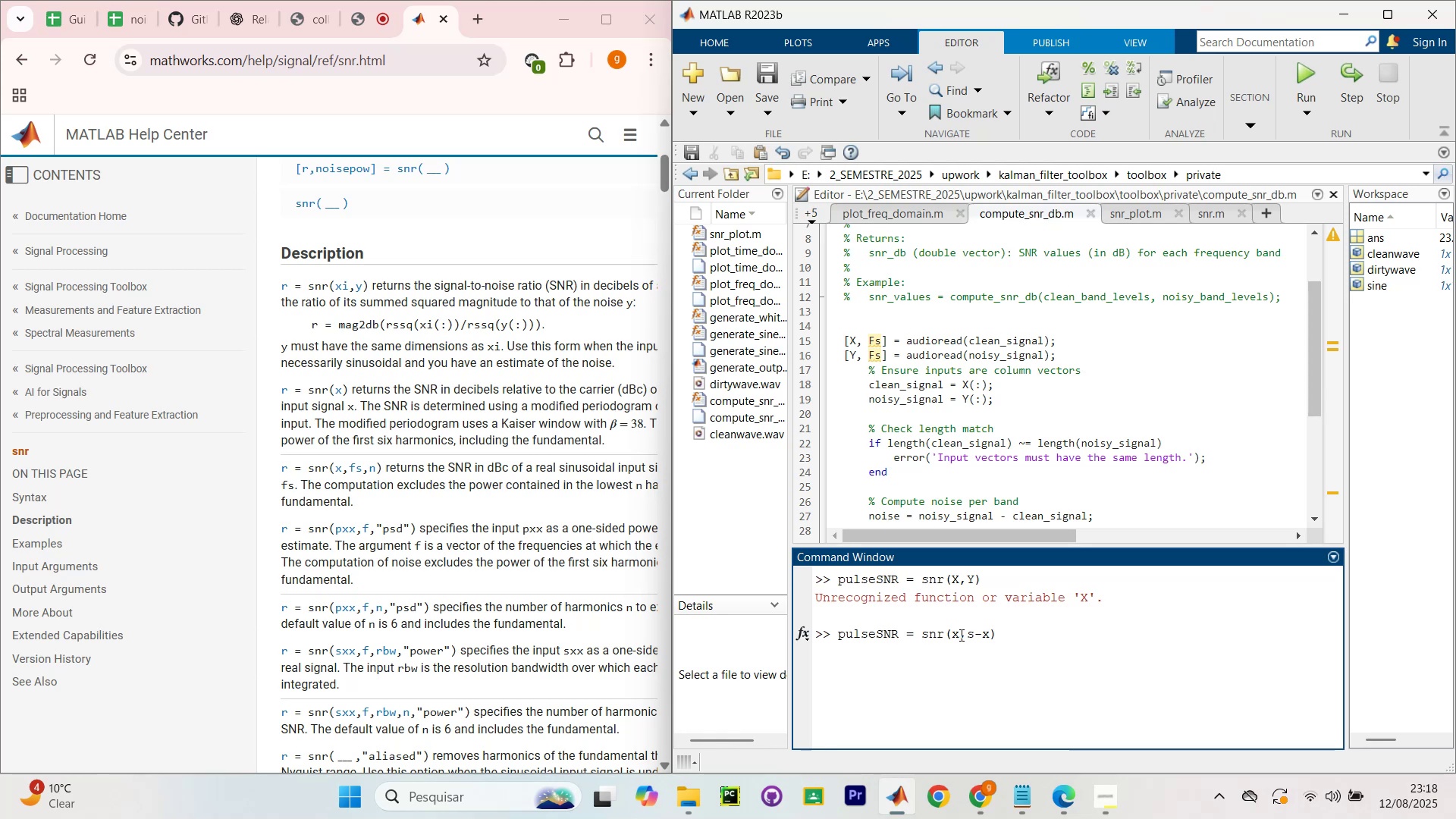 
left_click_drag(start_coordinate=[960, 635], to_coordinate=[953, 635])
 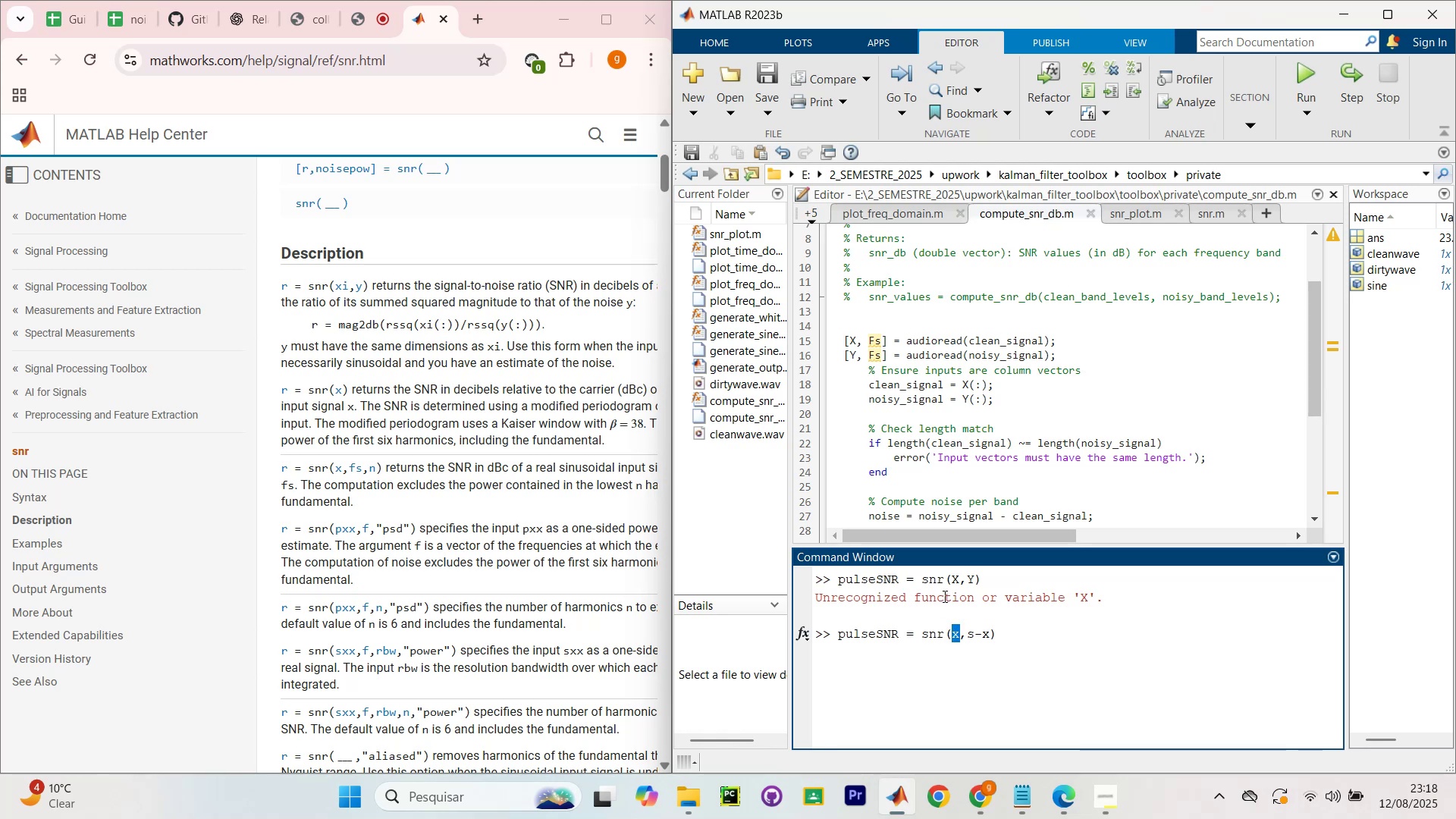 
type(clean_Sgnal)
key(Backspace)
key(Backspace)
key(Backspace)
key(Backspace)
key(Backspace)
type(signl)
 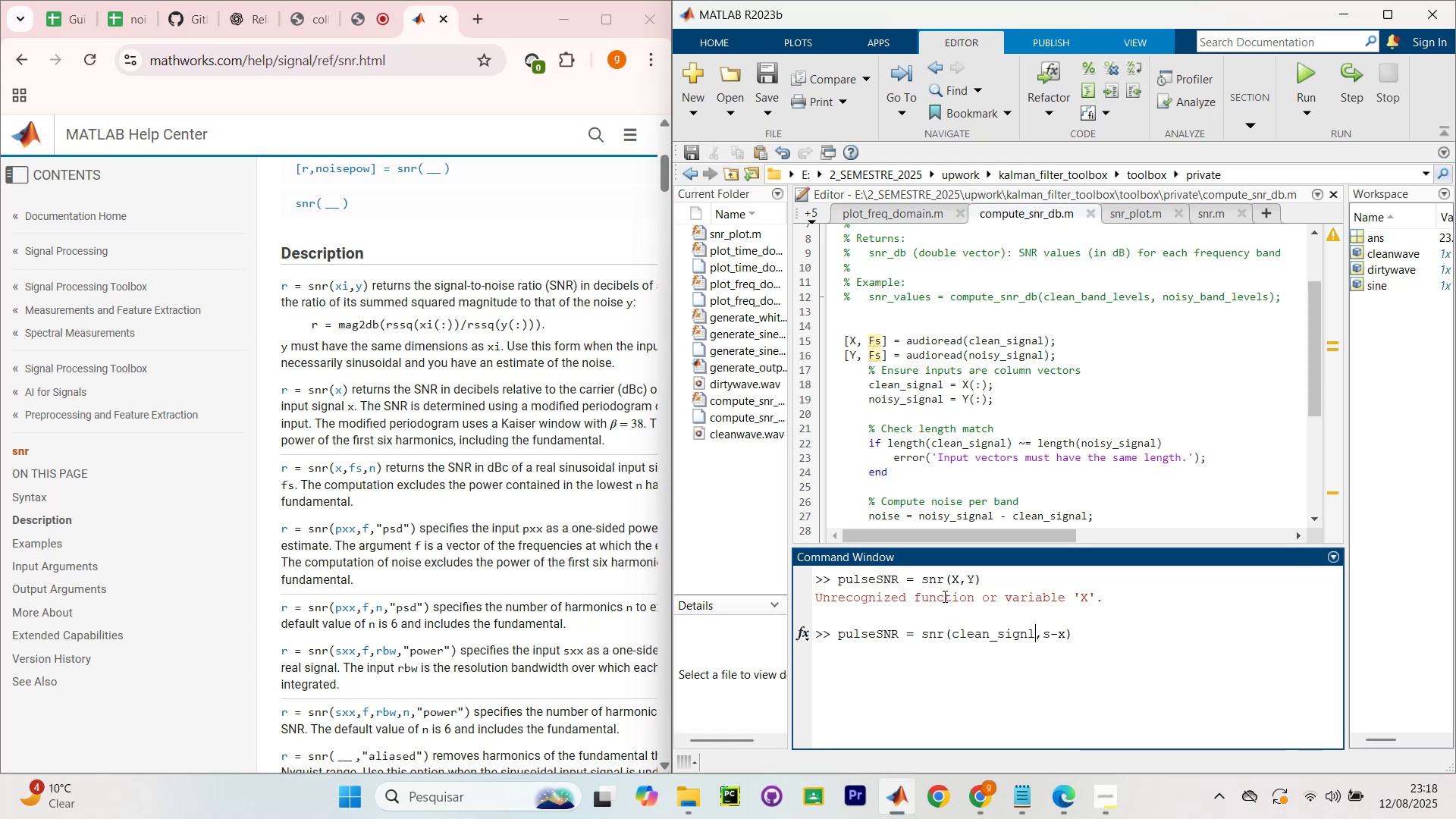 
key(ArrowRight)
 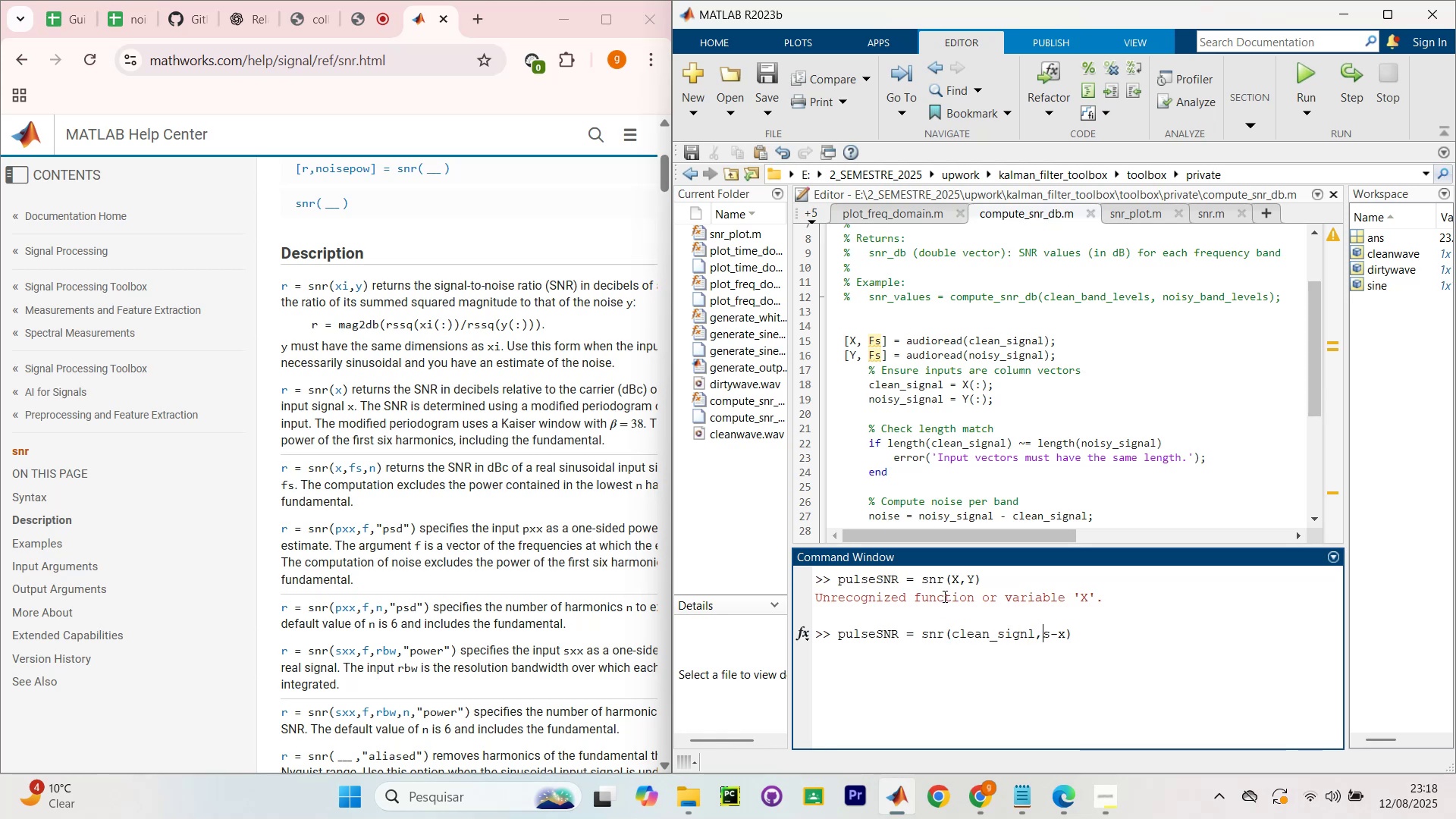 
key(ArrowRight)
 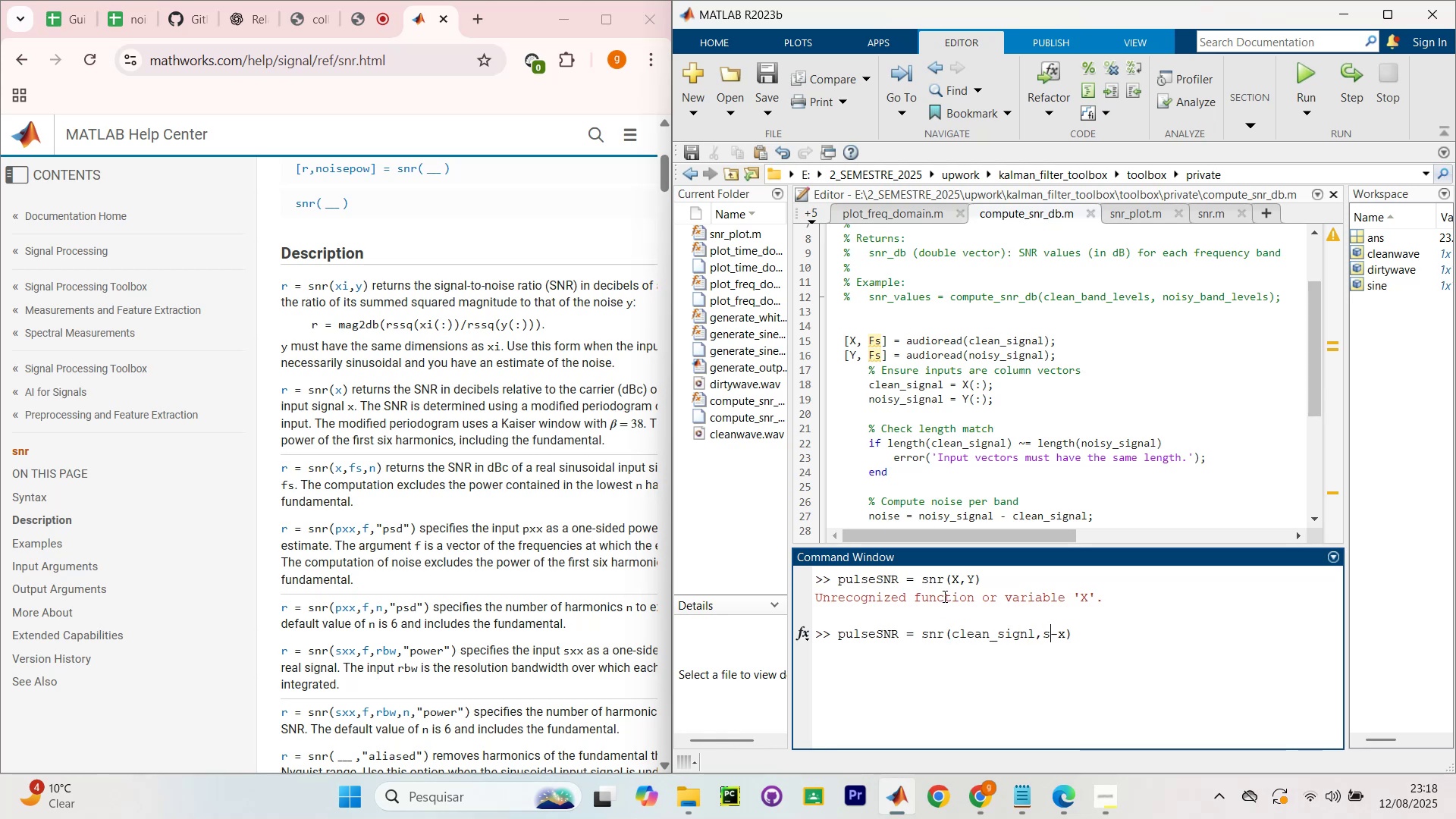 
key(ArrowRight)
 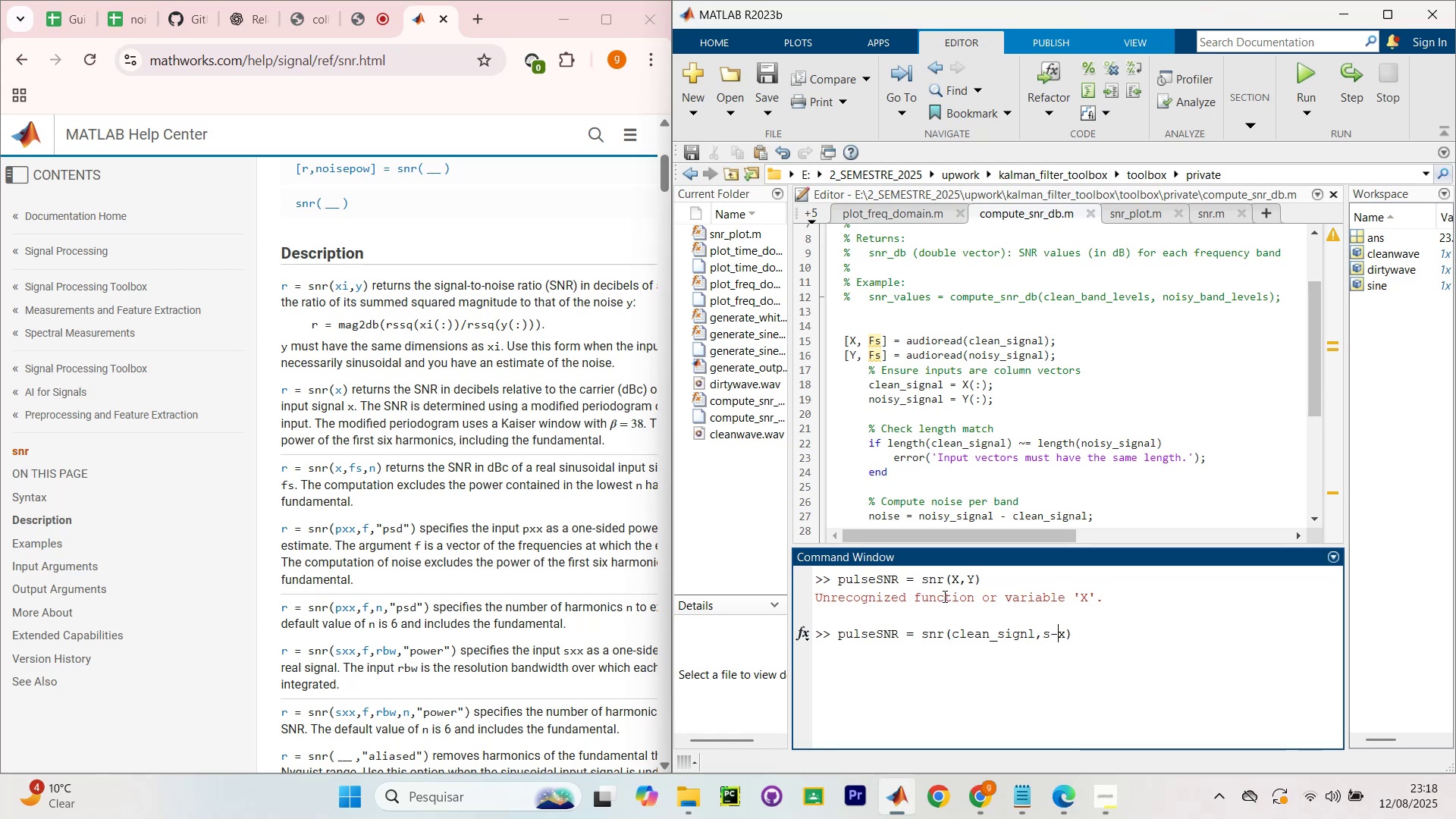 
key(ArrowRight)
 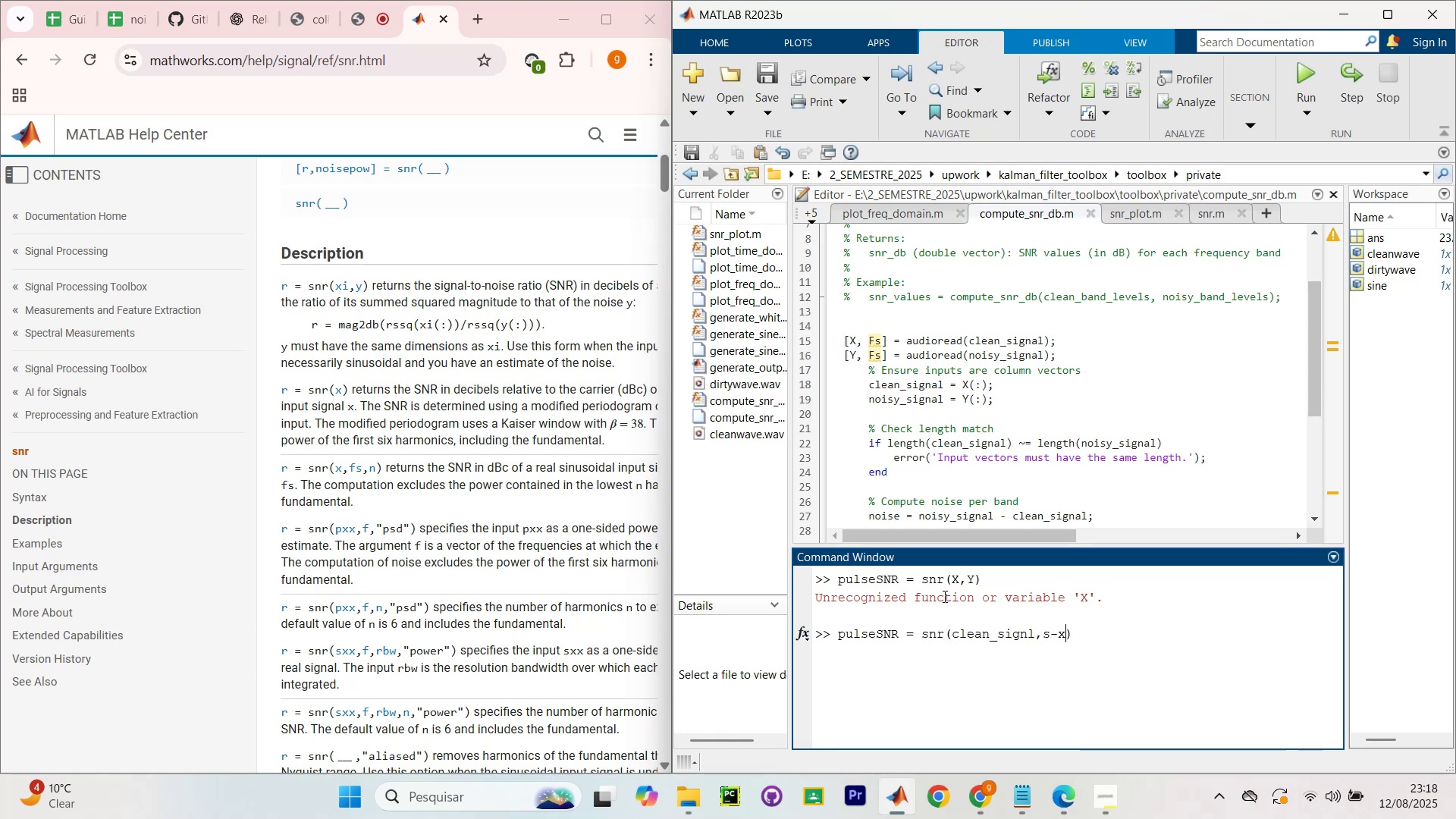 
key(Backspace)
key(Backspace)
key(Backspace)
type(noisy_signal)
 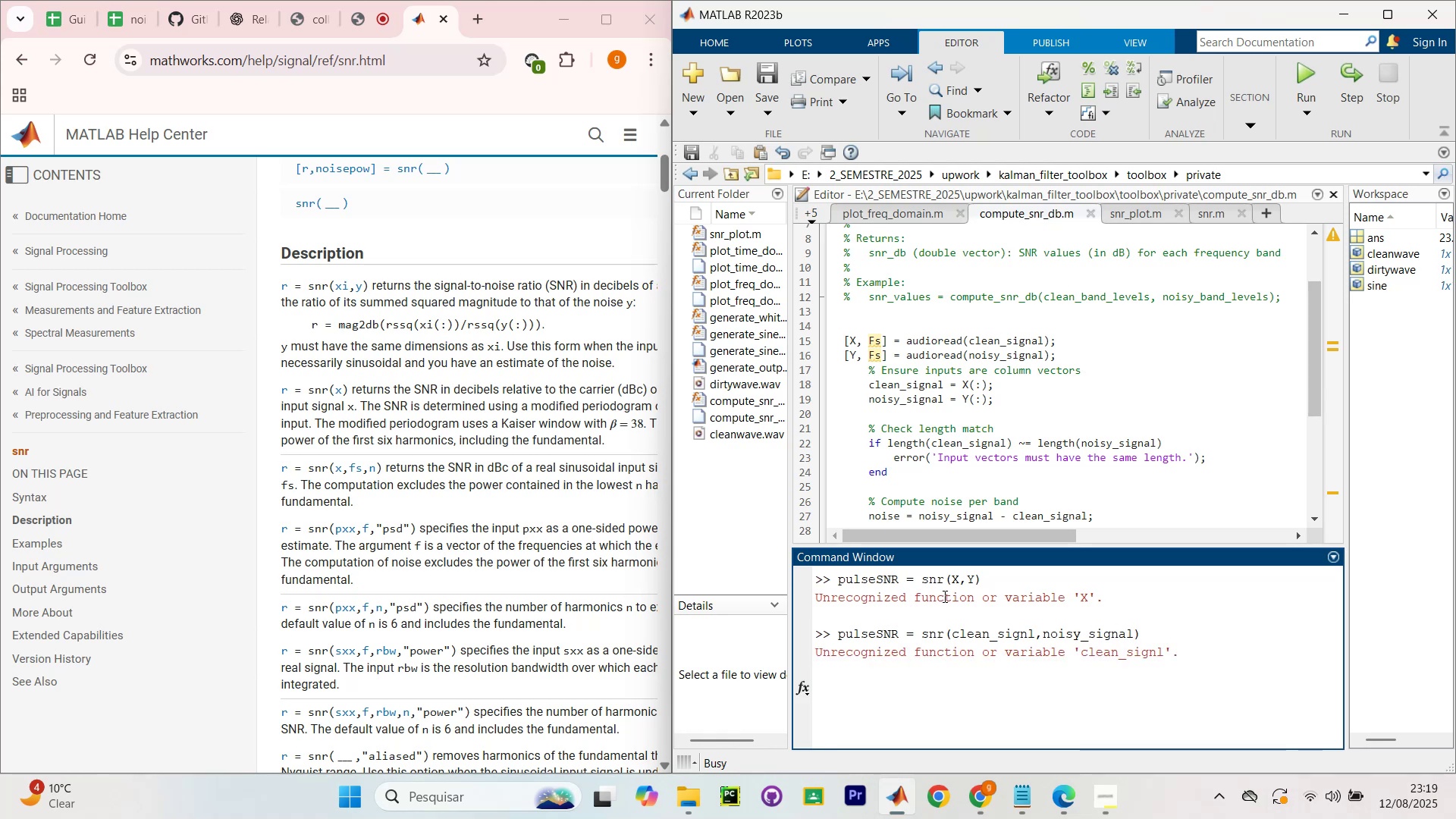 
 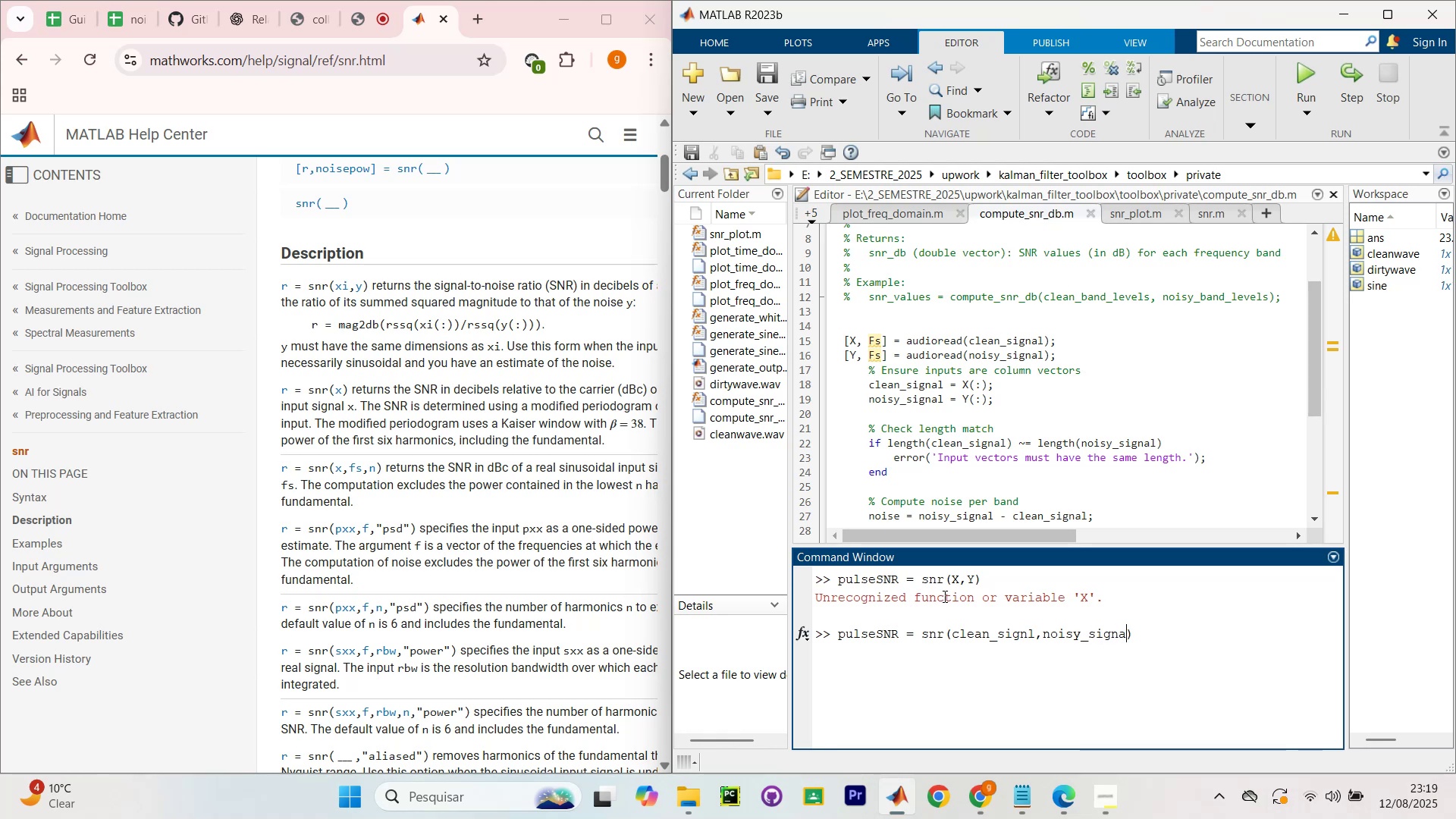 
key(Enter)
 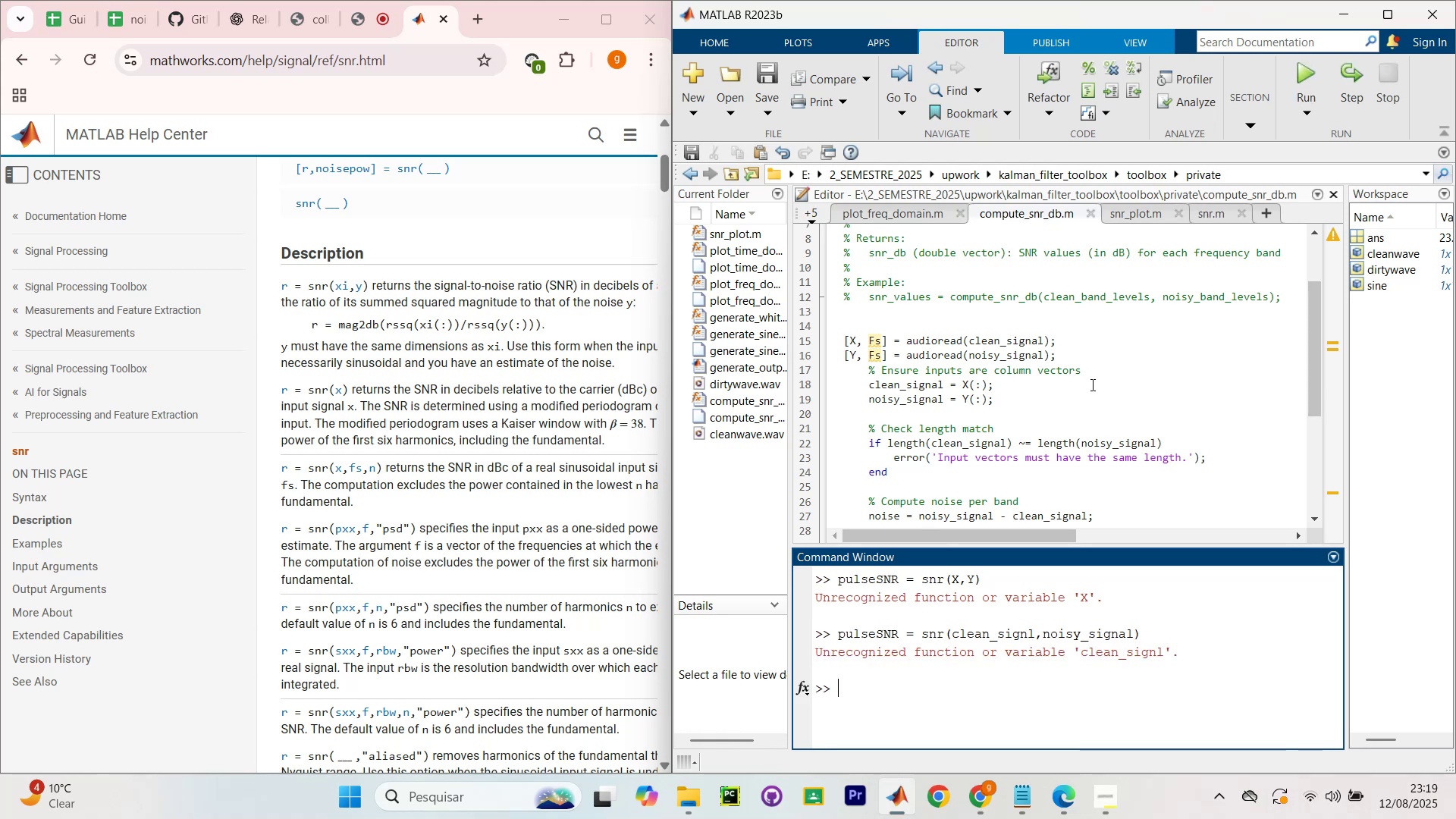 
wait(8.06)
 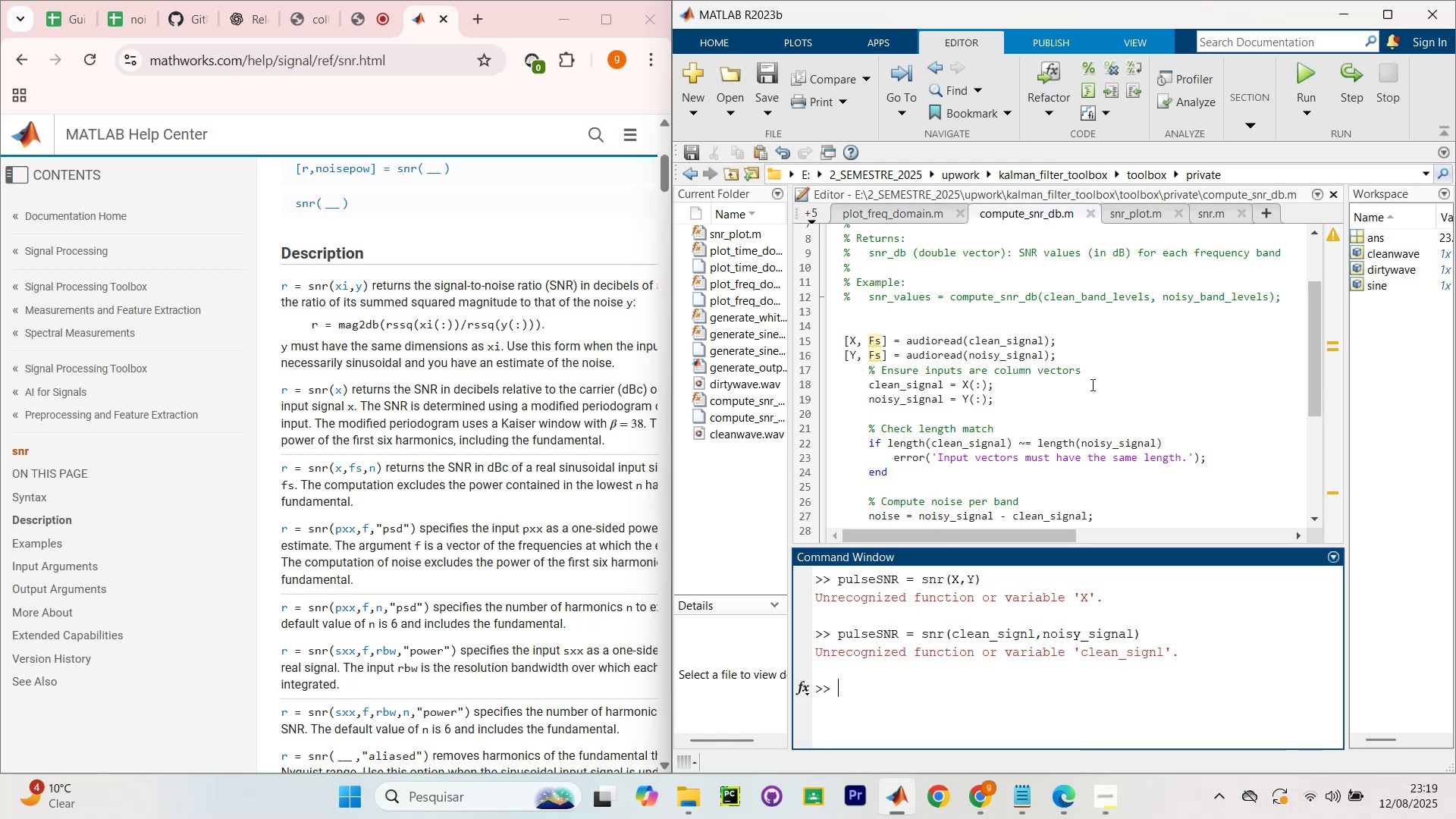 
scroll: coordinate [1078, 519], scroll_direction: down, amount: 9.0
 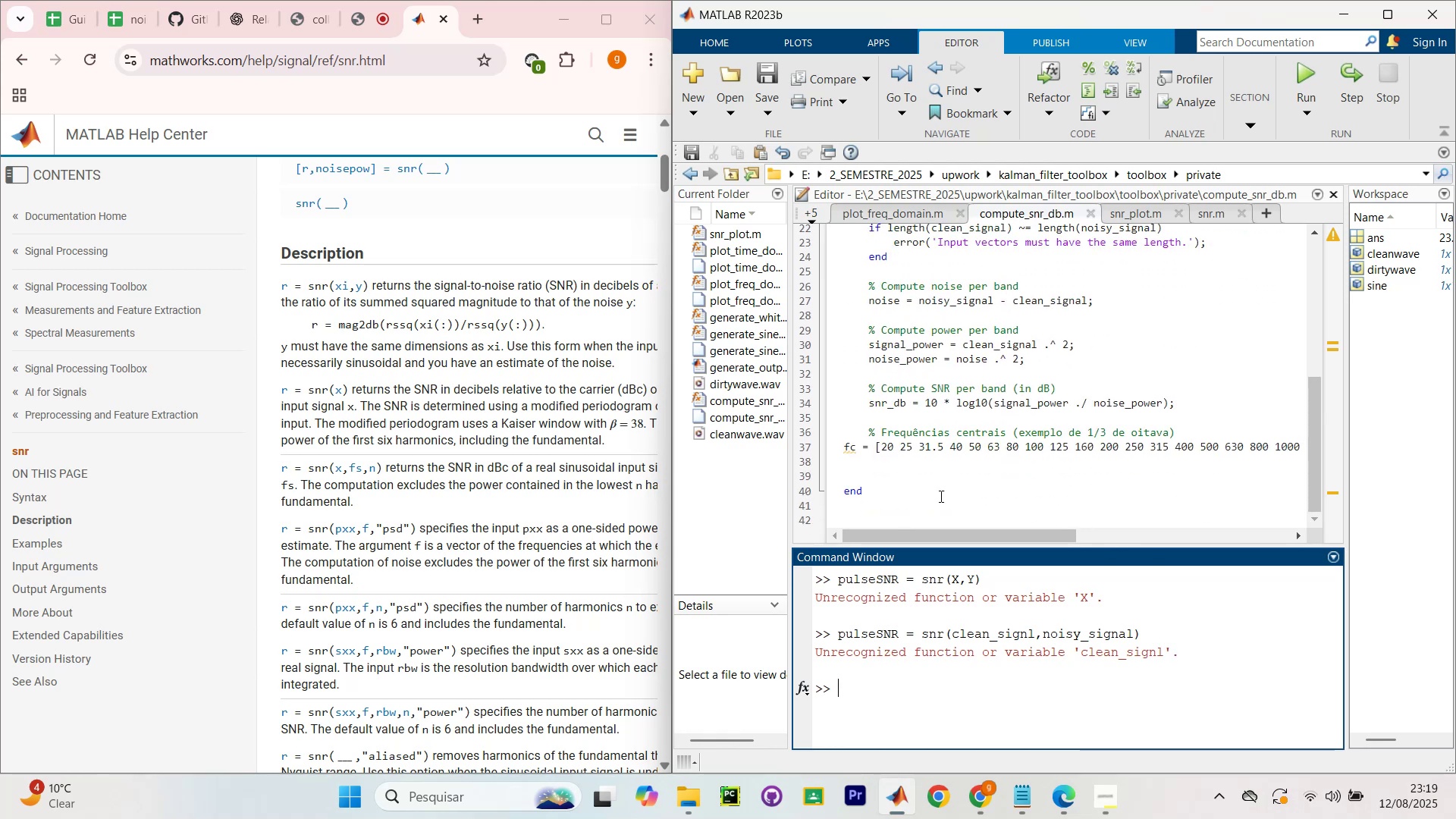 
left_click_drag(start_coordinate=[954, 533], to_coordinate=[915, 555])
 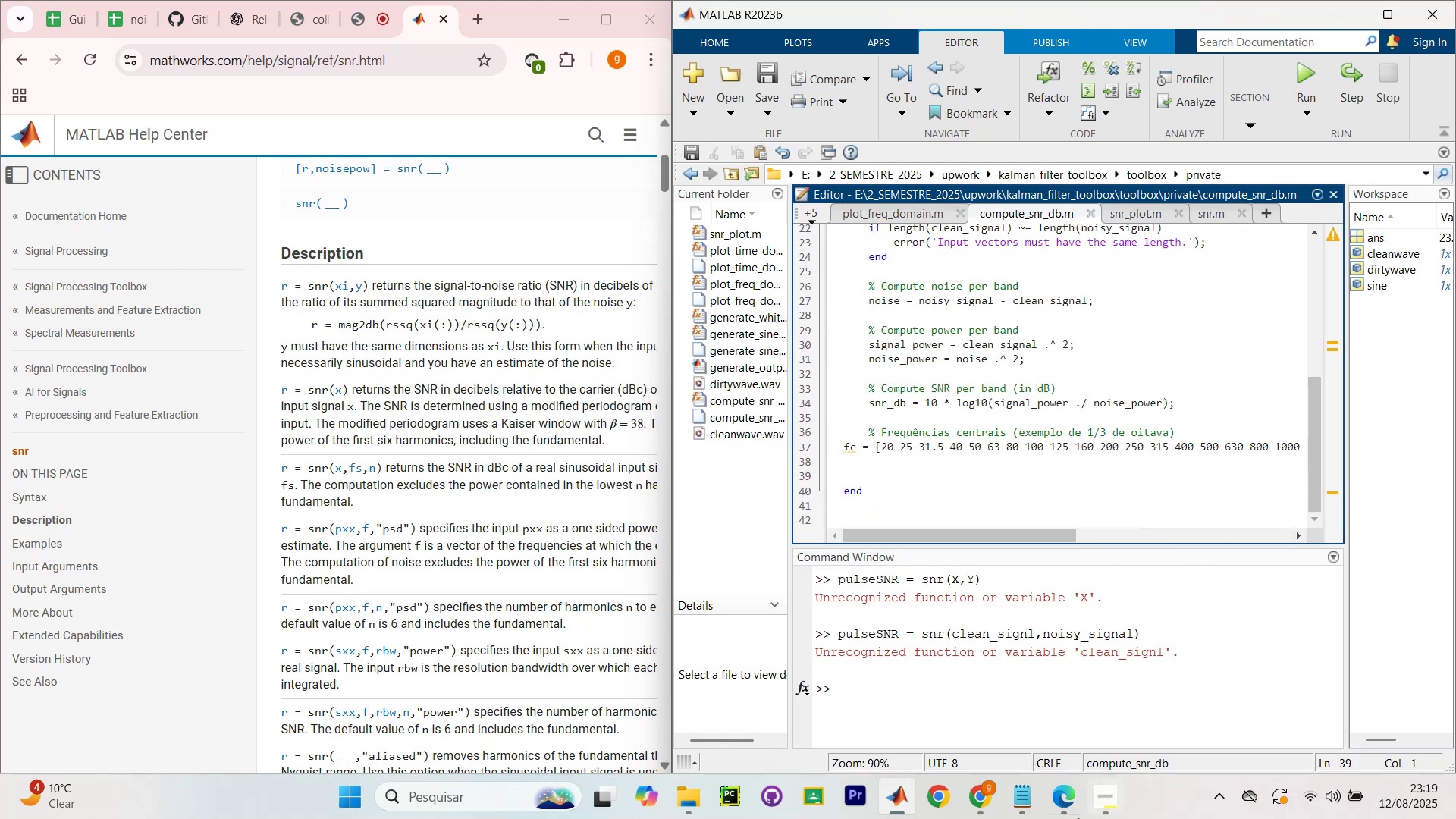 
mouse_move([917, 793])
 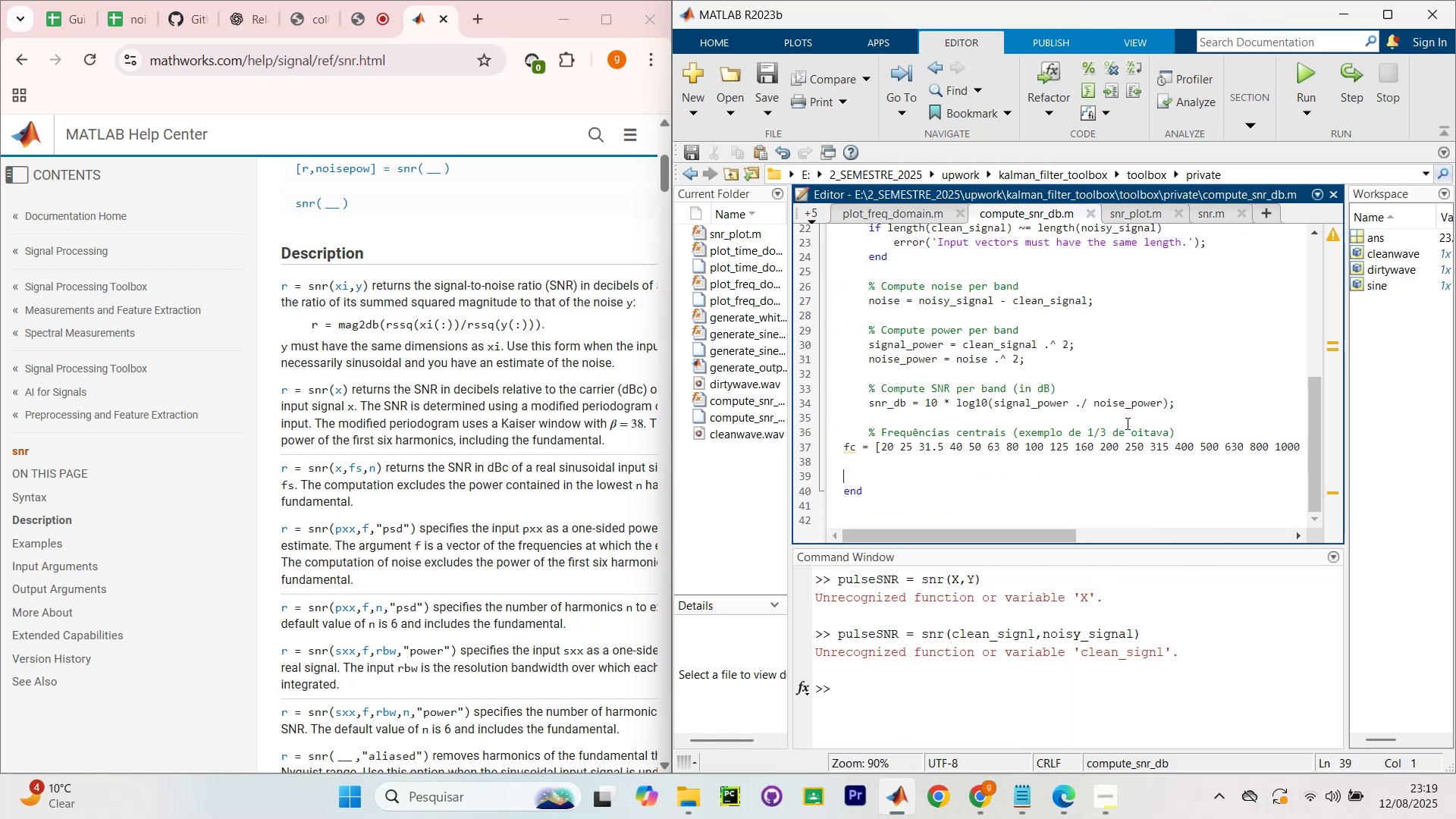 
scroll: coordinate [1054, 387], scroll_direction: up, amount: 15.0
 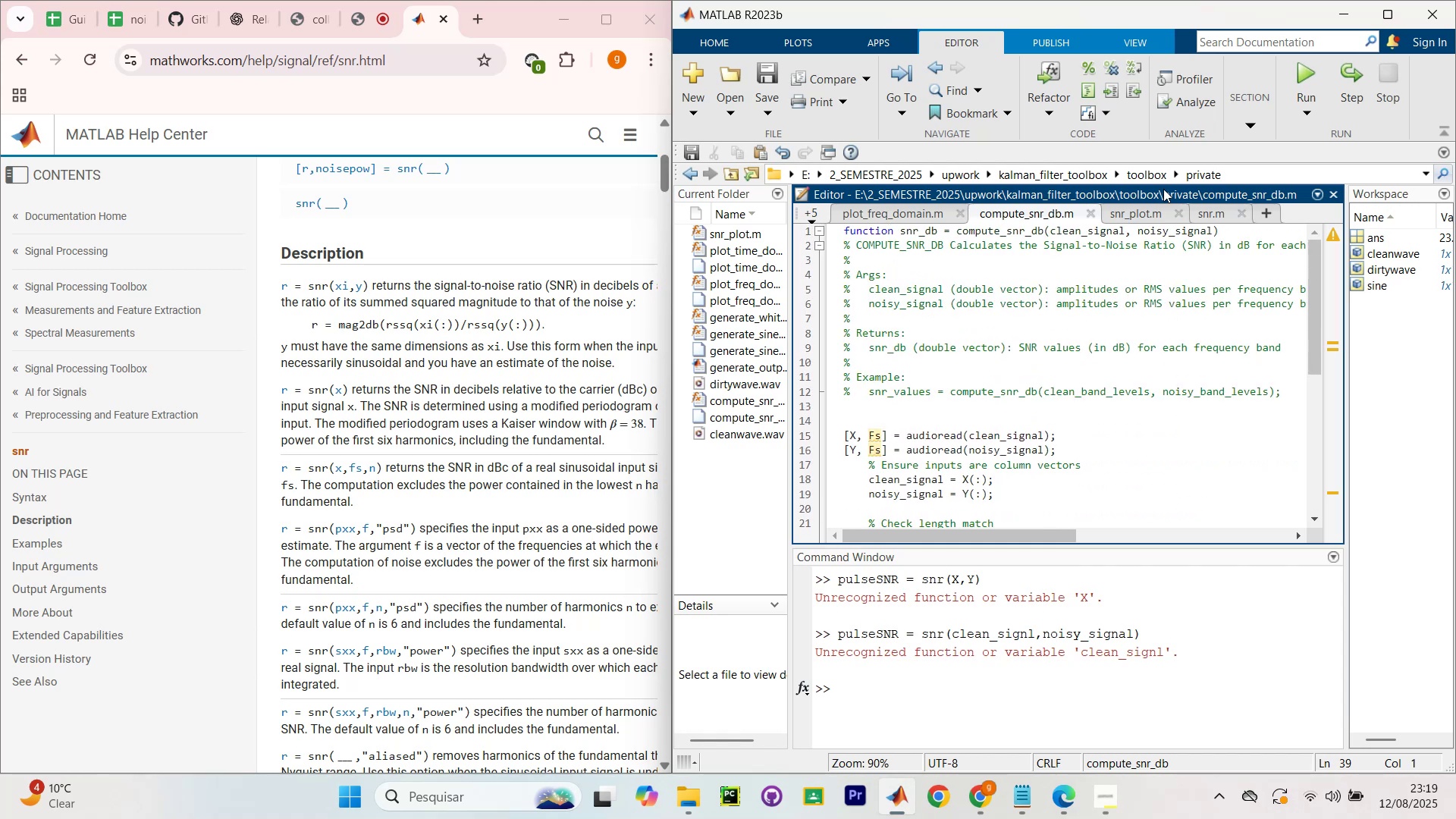 
left_click([1126, 213])
 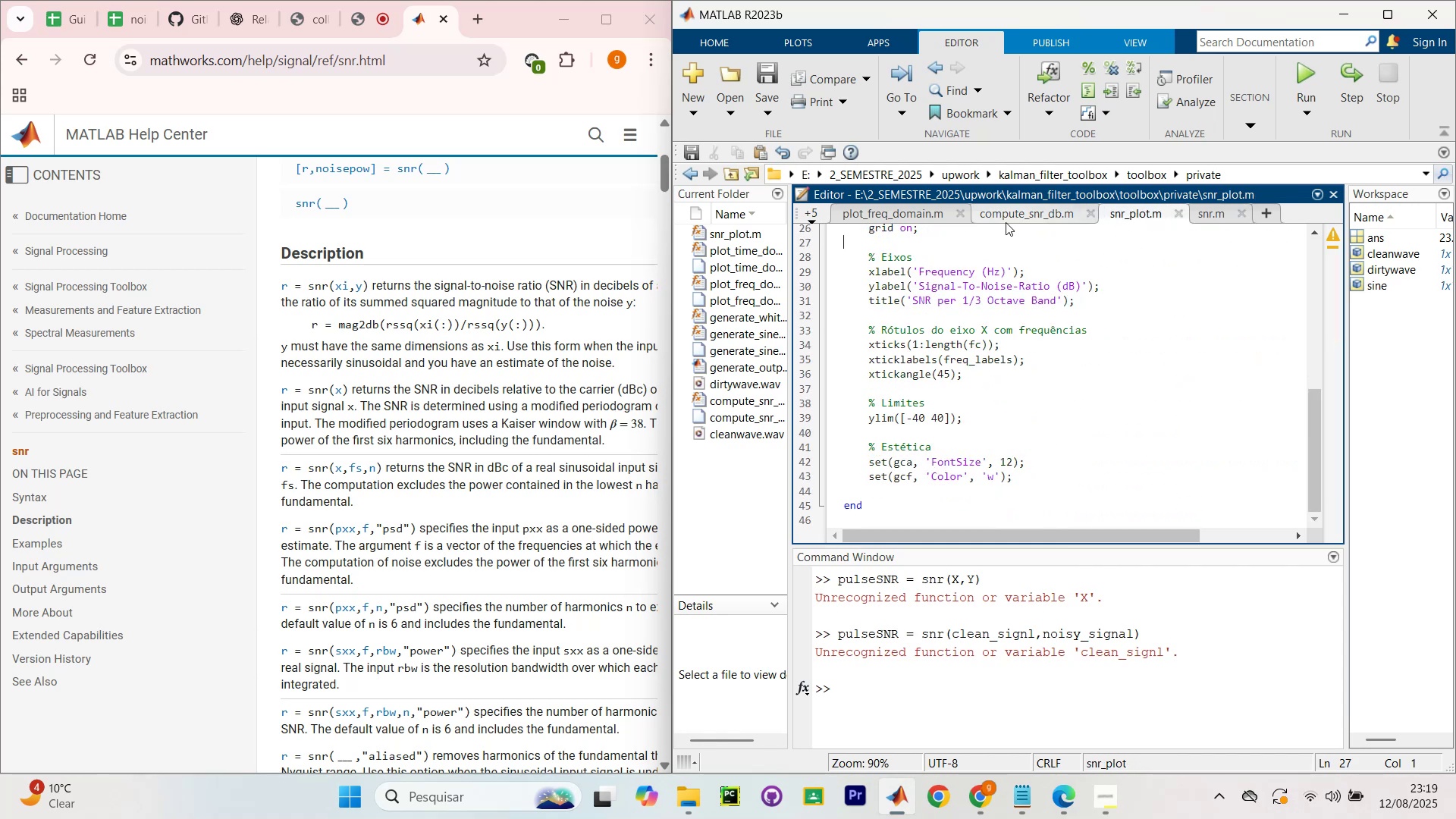 
scroll: coordinate [1046, 338], scroll_direction: up, amount: 15.0
 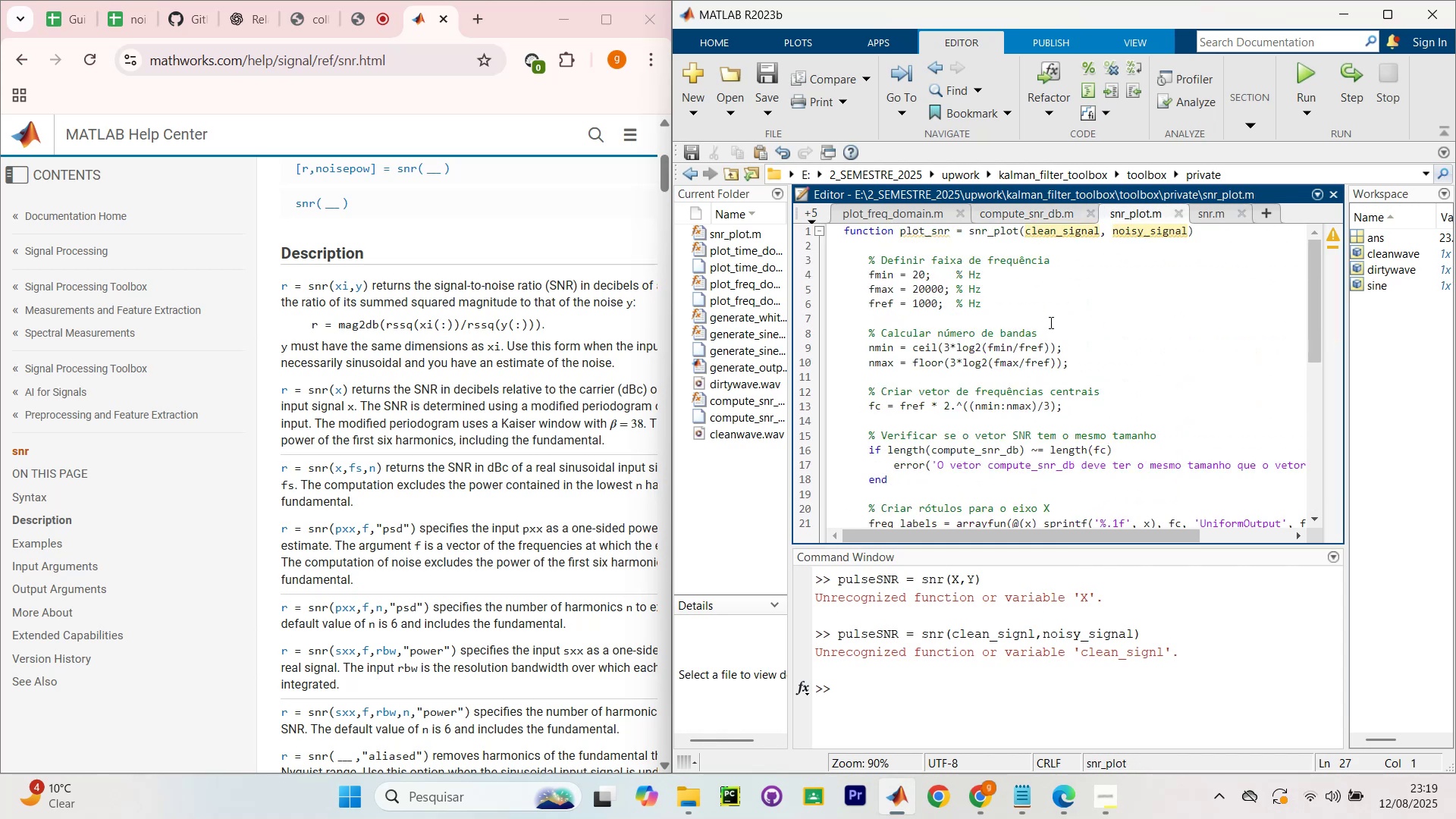 
scroll: coordinate [1031, 312], scroll_direction: down, amount: 12.0
 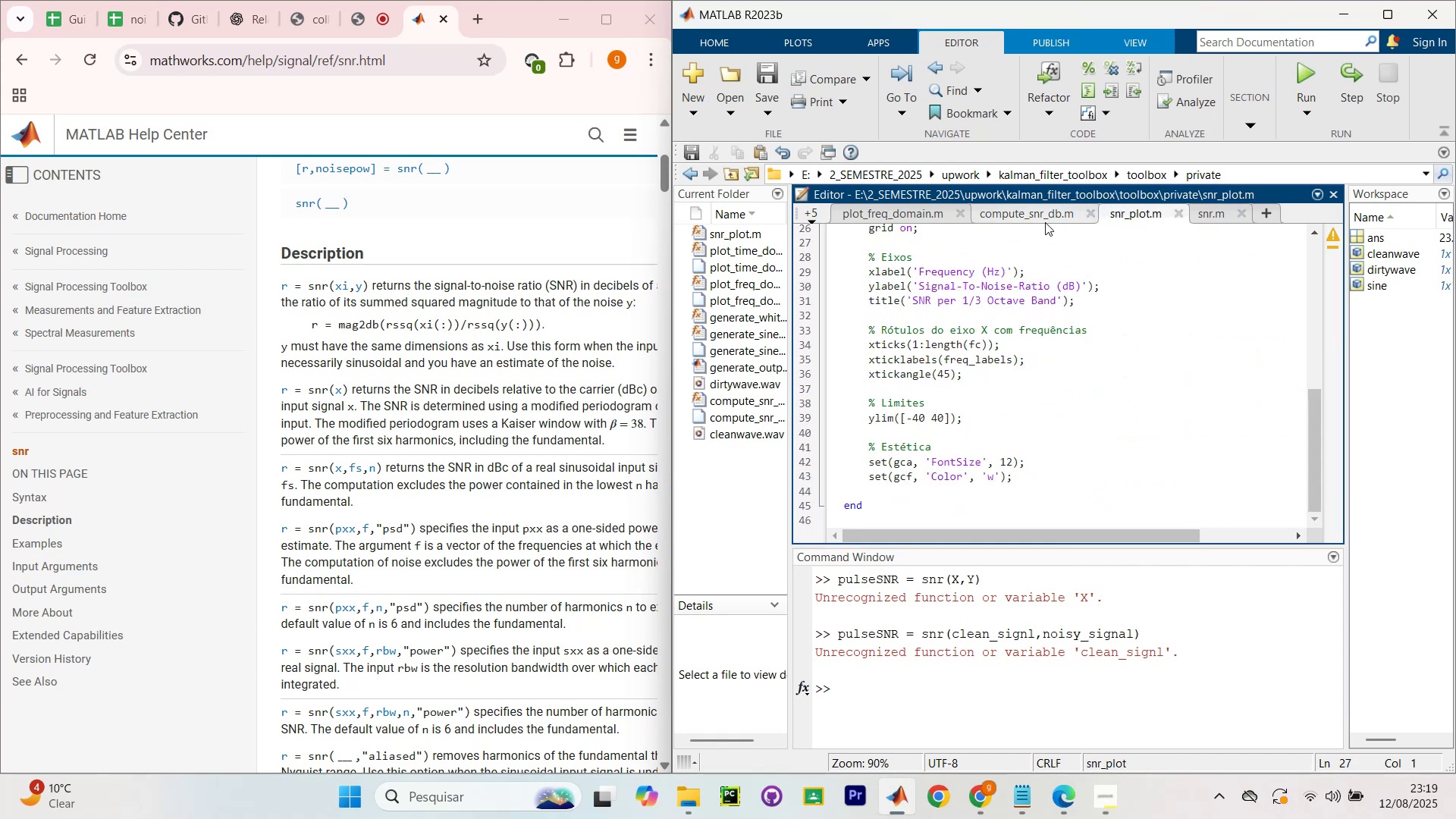 
left_click([1045, 222])
 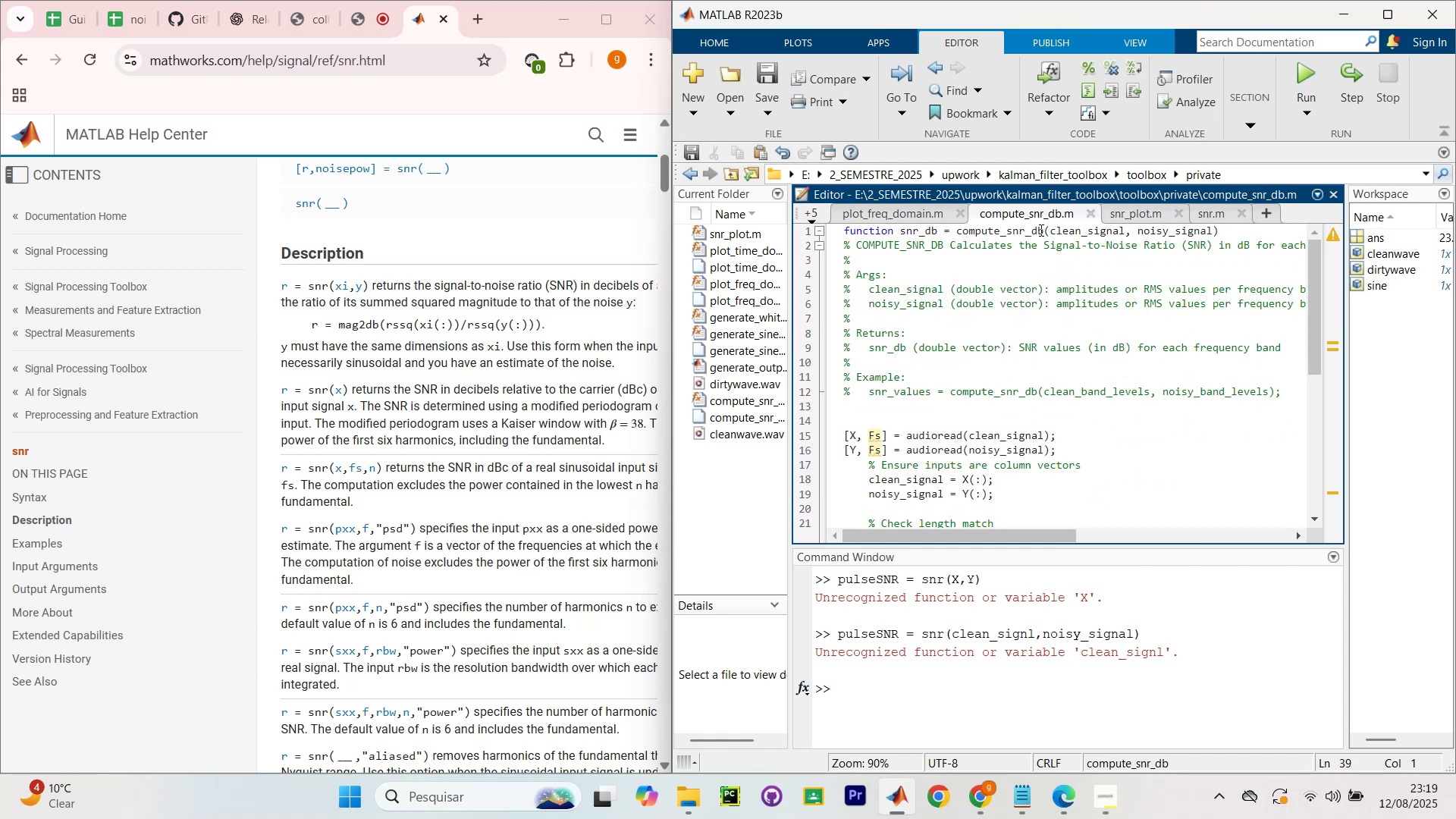 
scroll: coordinate [1034, 312], scroll_direction: up, amount: 7.0
 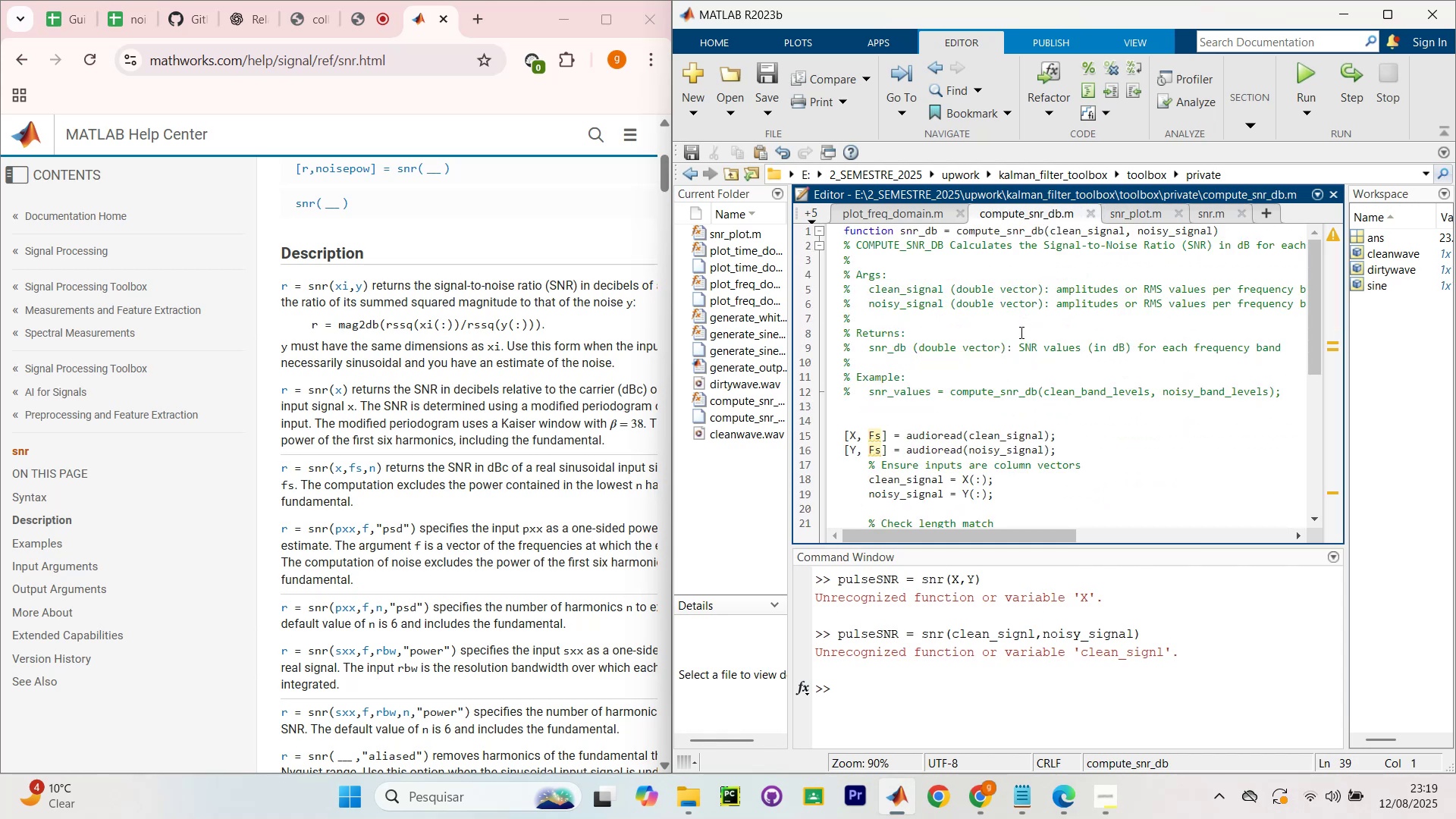 
key(Control+A)
 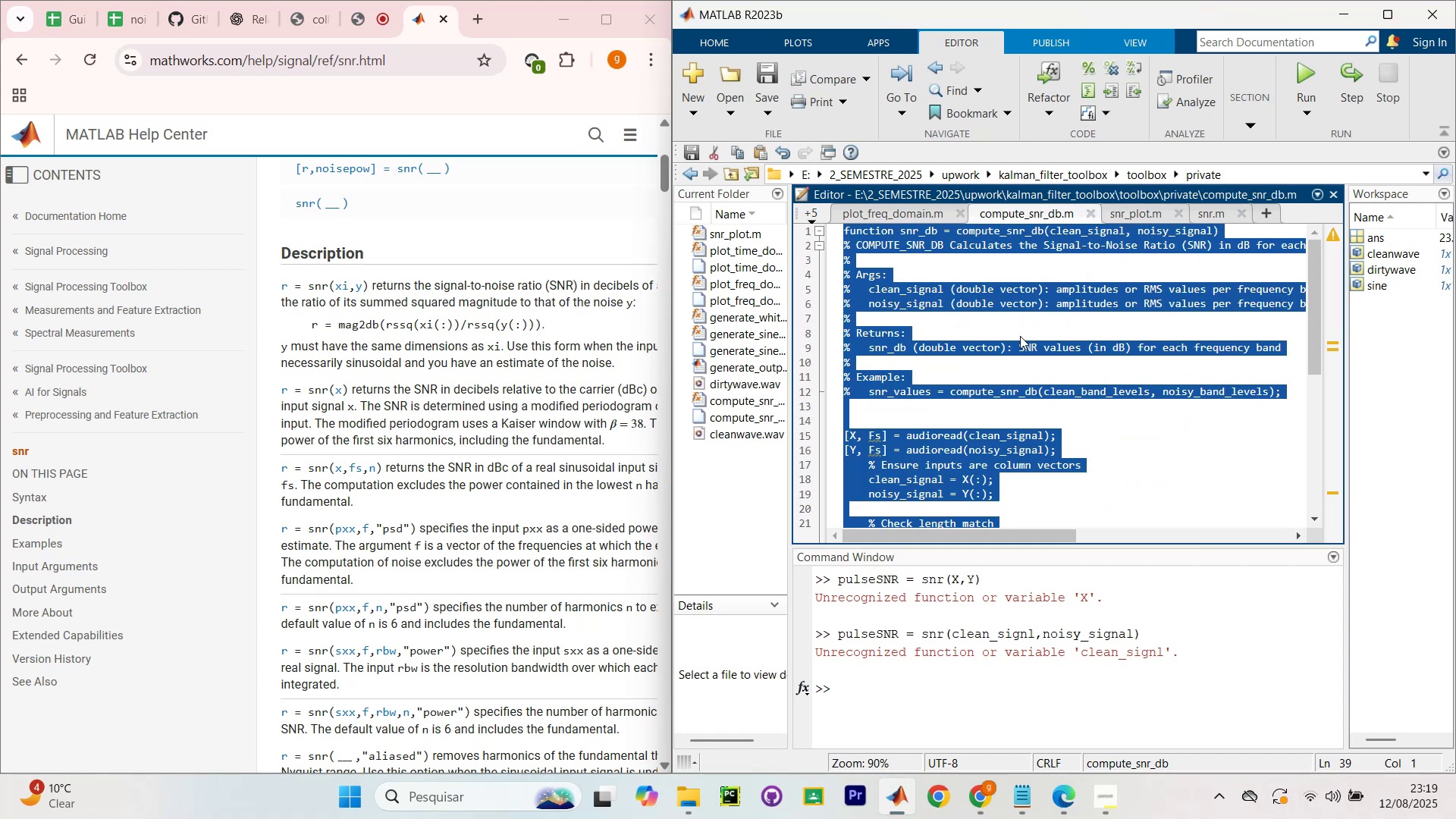 
key(Control+C)
 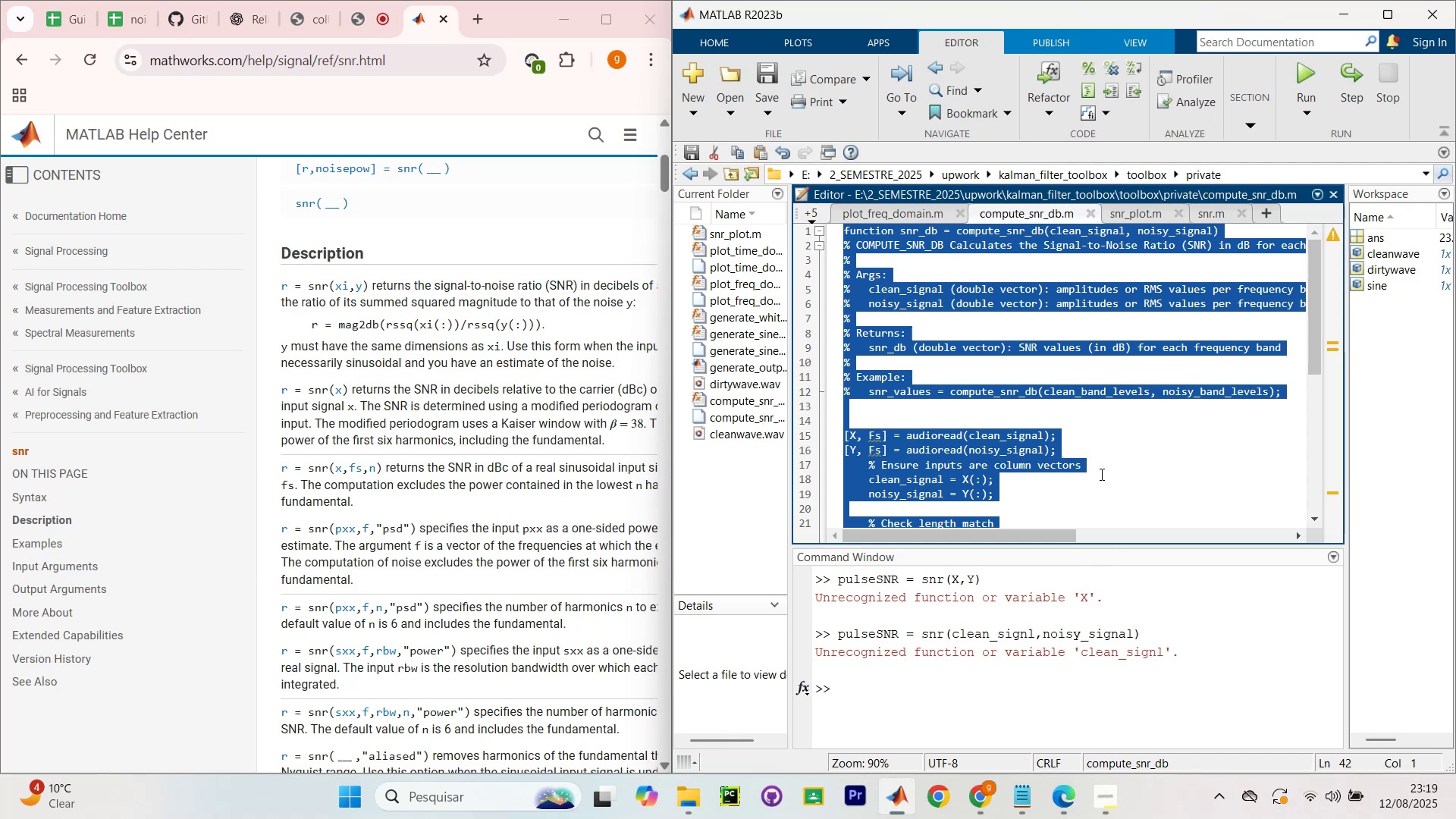 
left_click([1128, 474])
 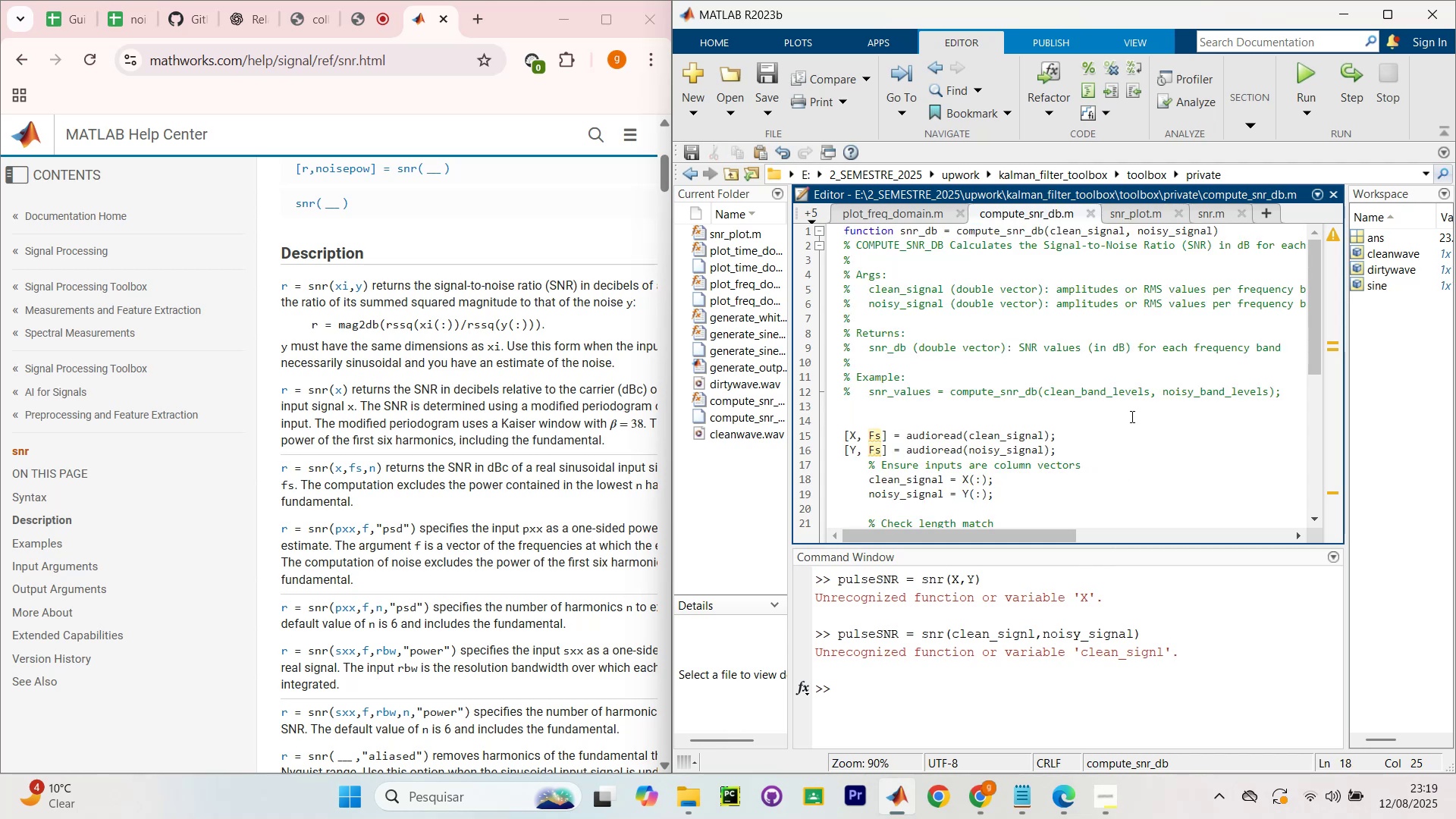 
wait(10.53)
 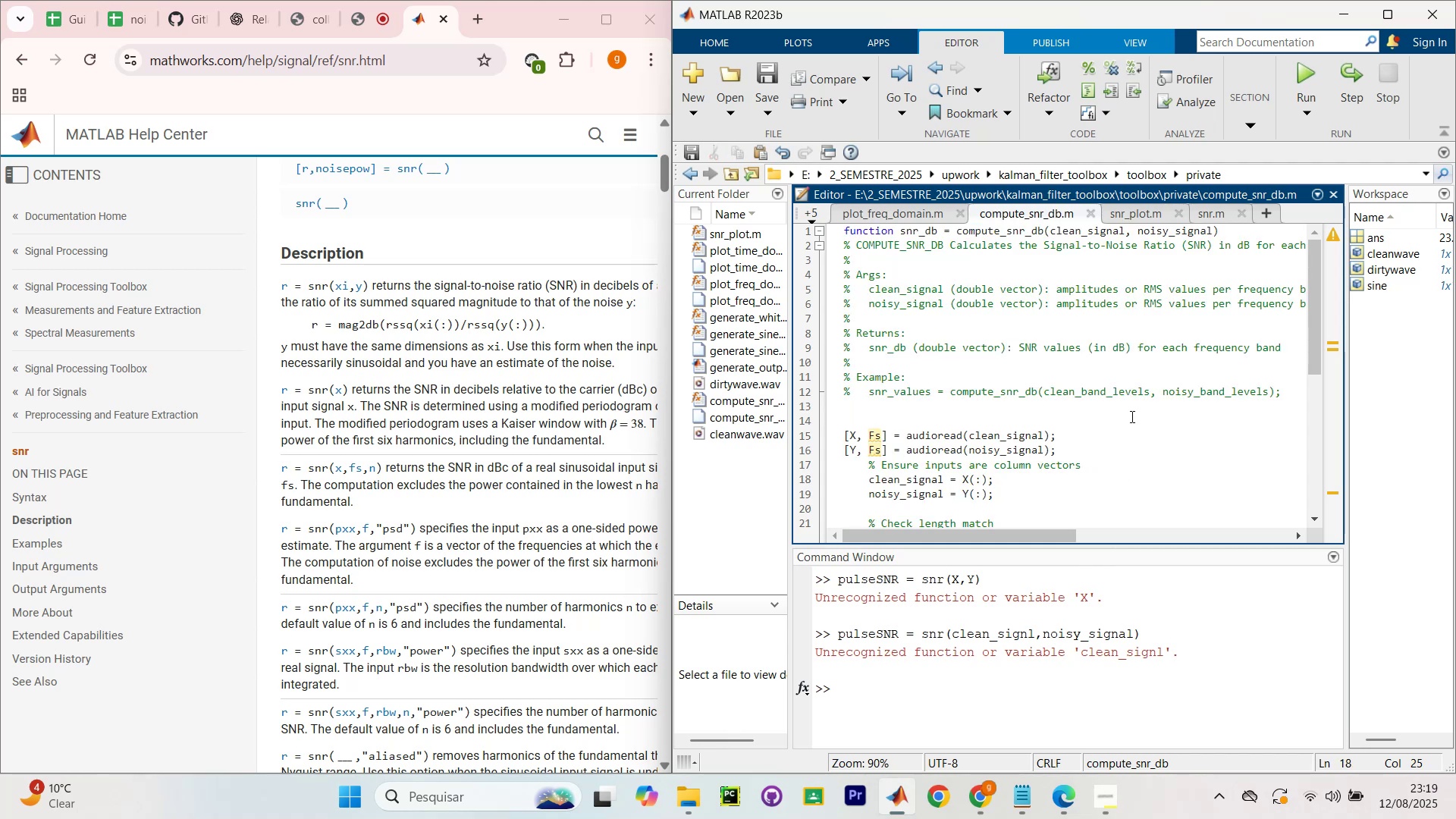 
left_click([686, 179])
 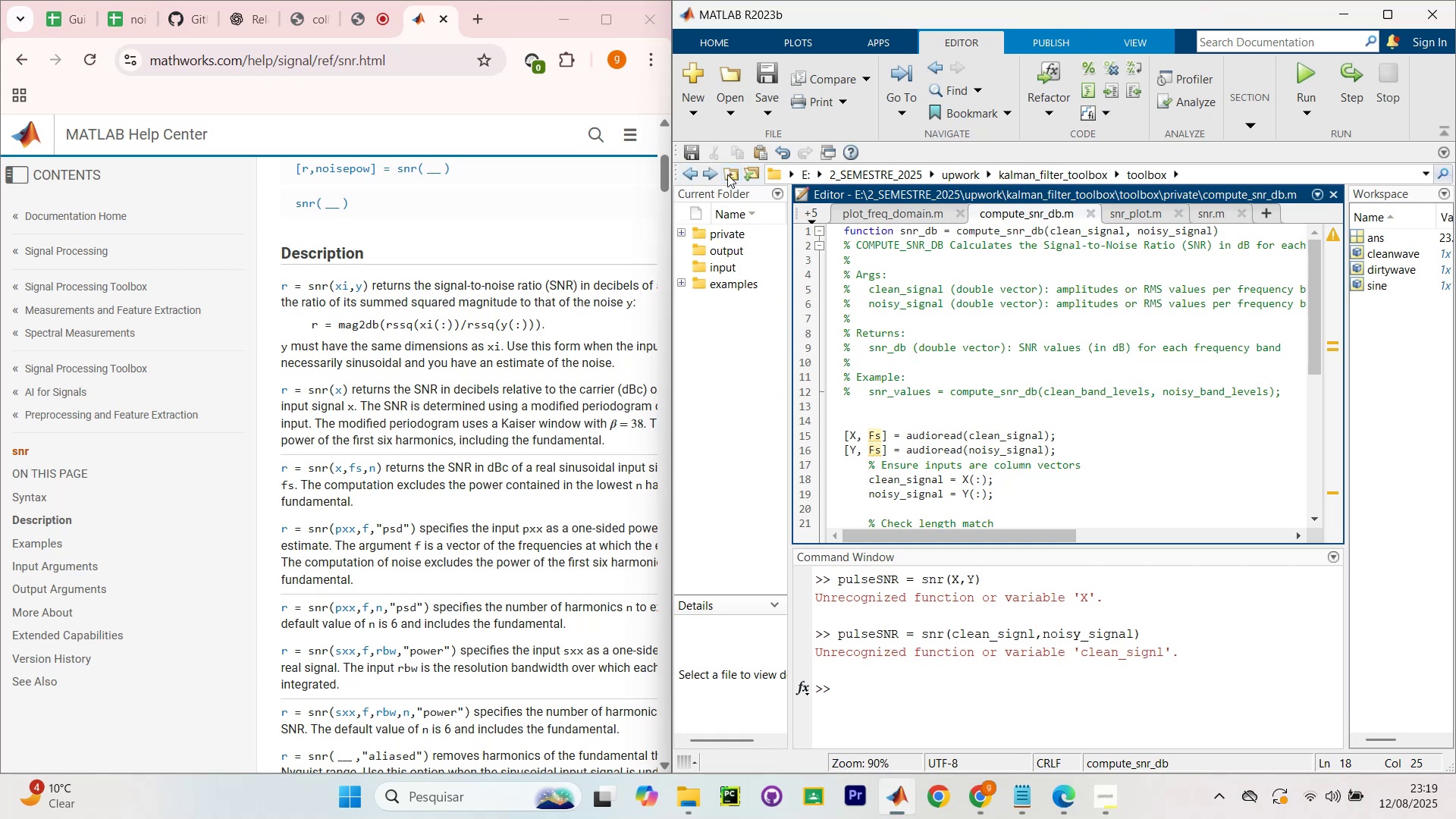 
left_click([726, 178])
 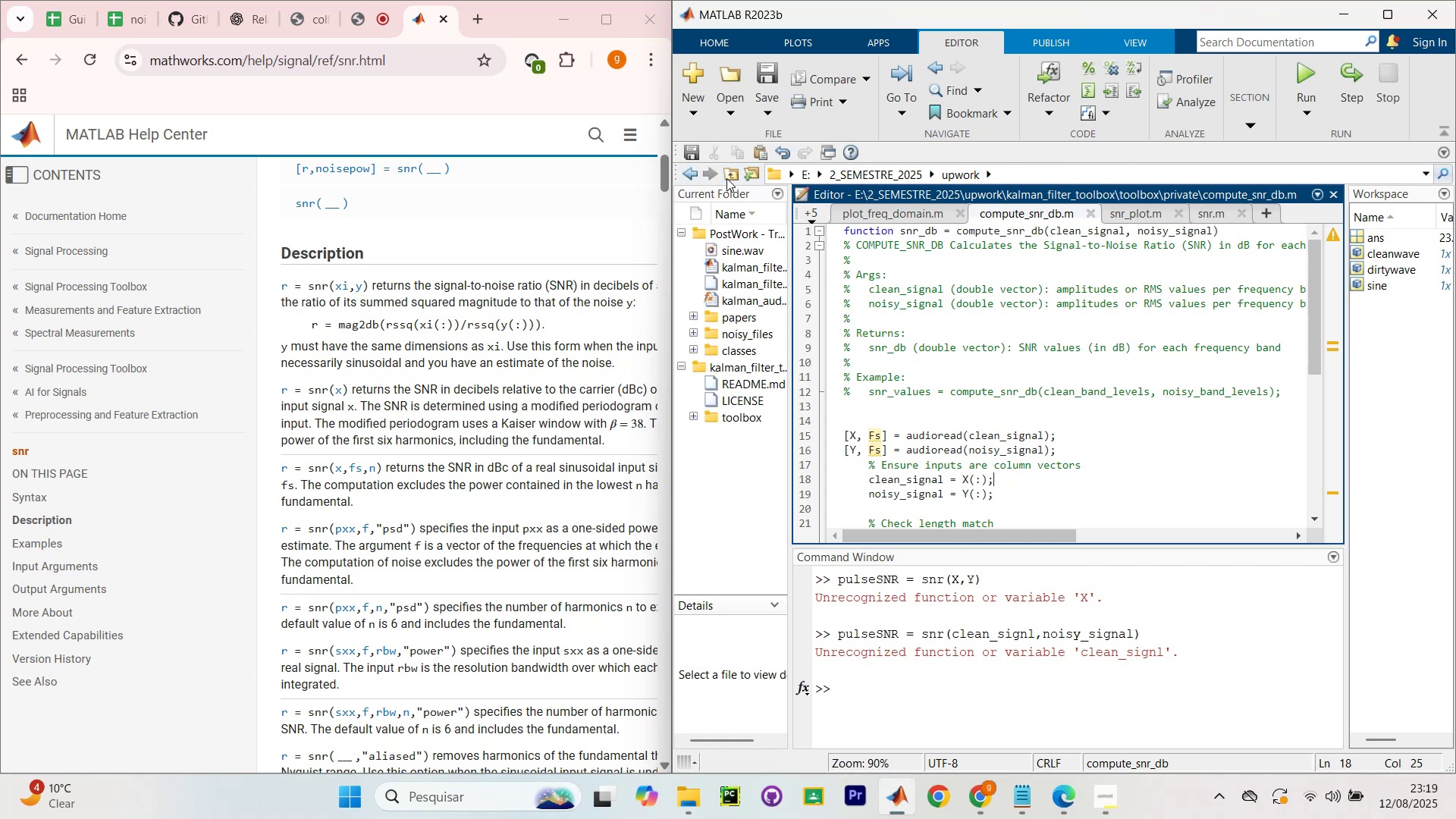 
left_click([726, 178])
 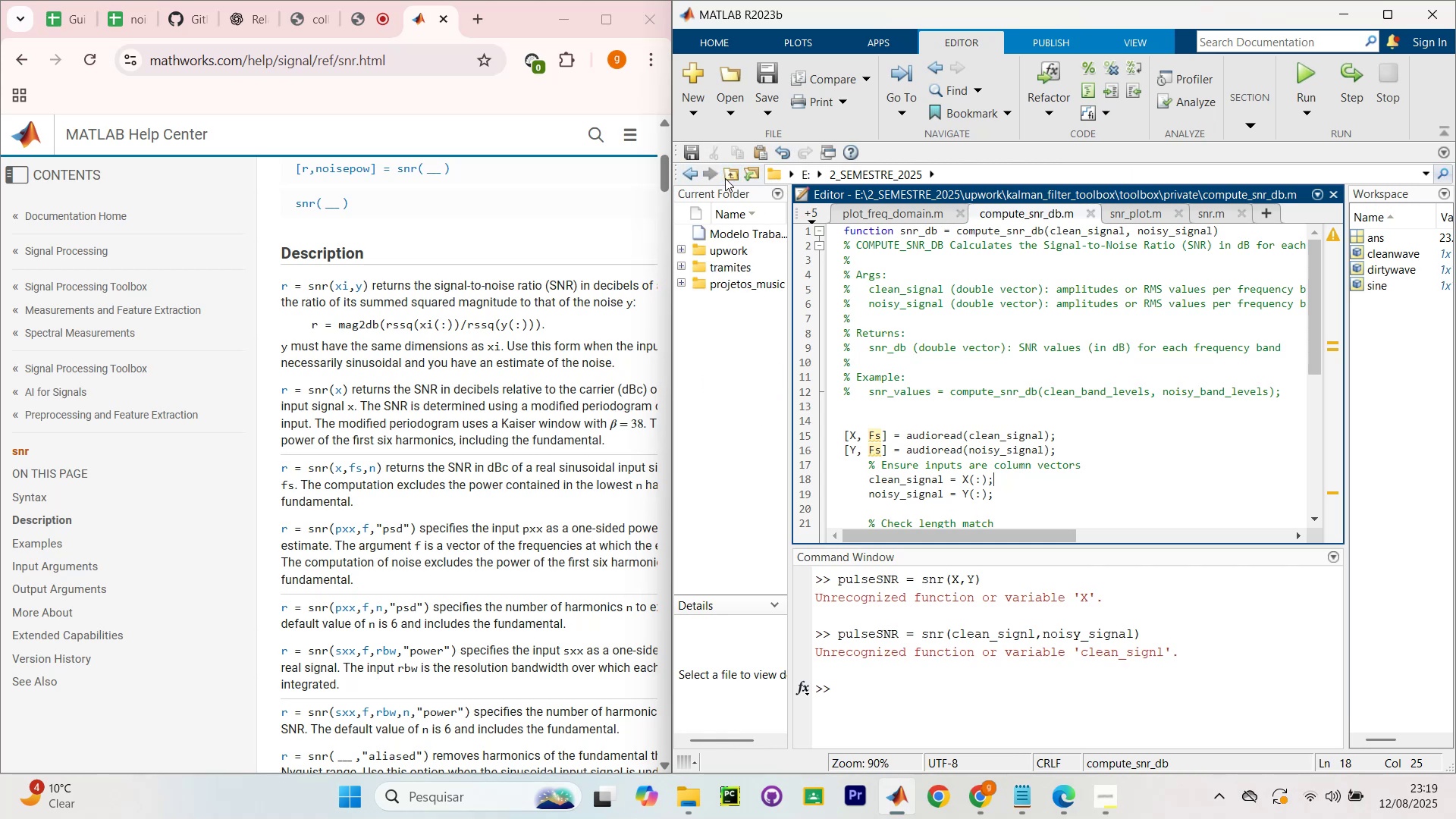 
left_click([725, 178])
 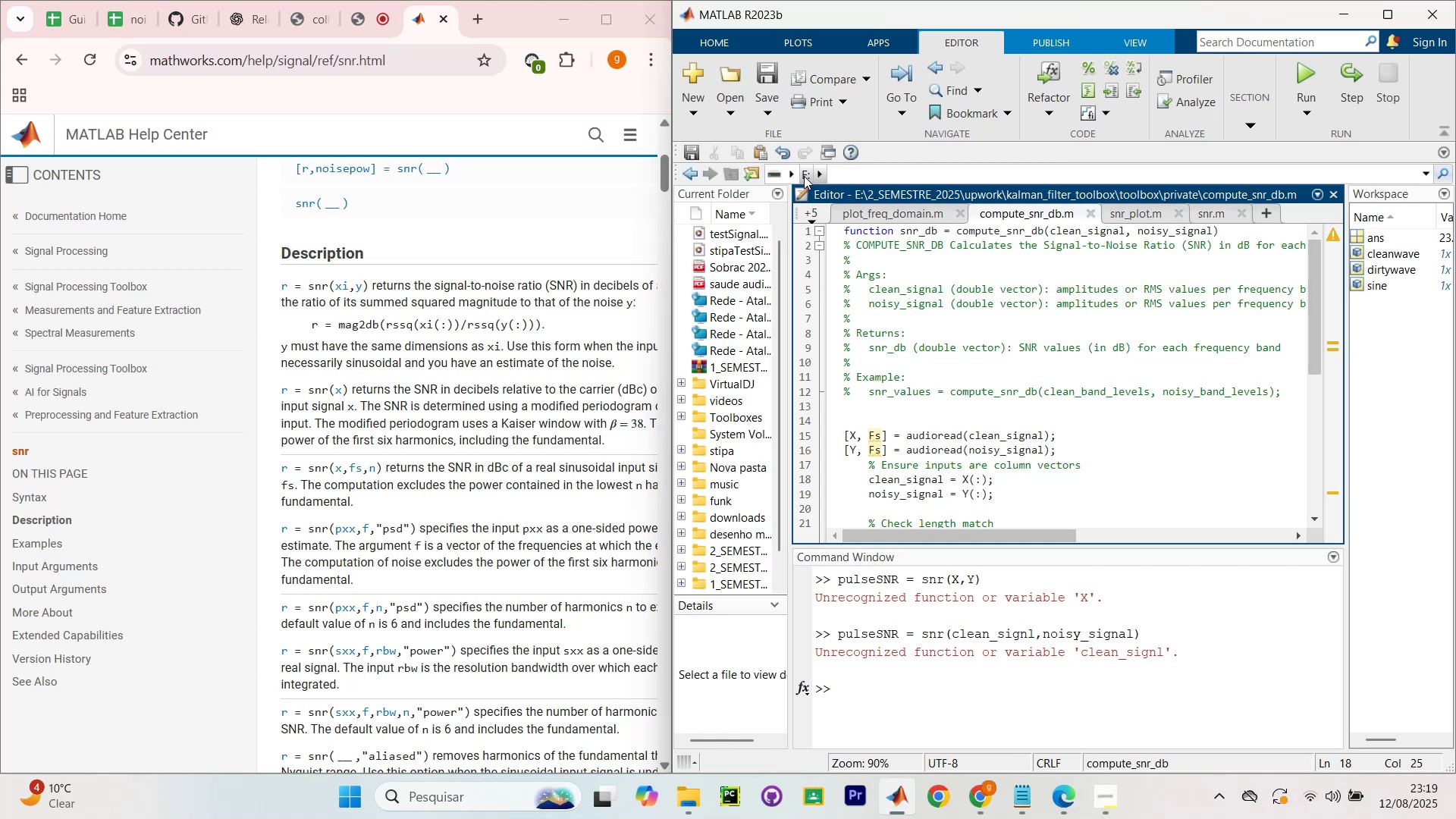 
scroll: coordinate [730, 521], scroll_direction: down, amount: 5.0
 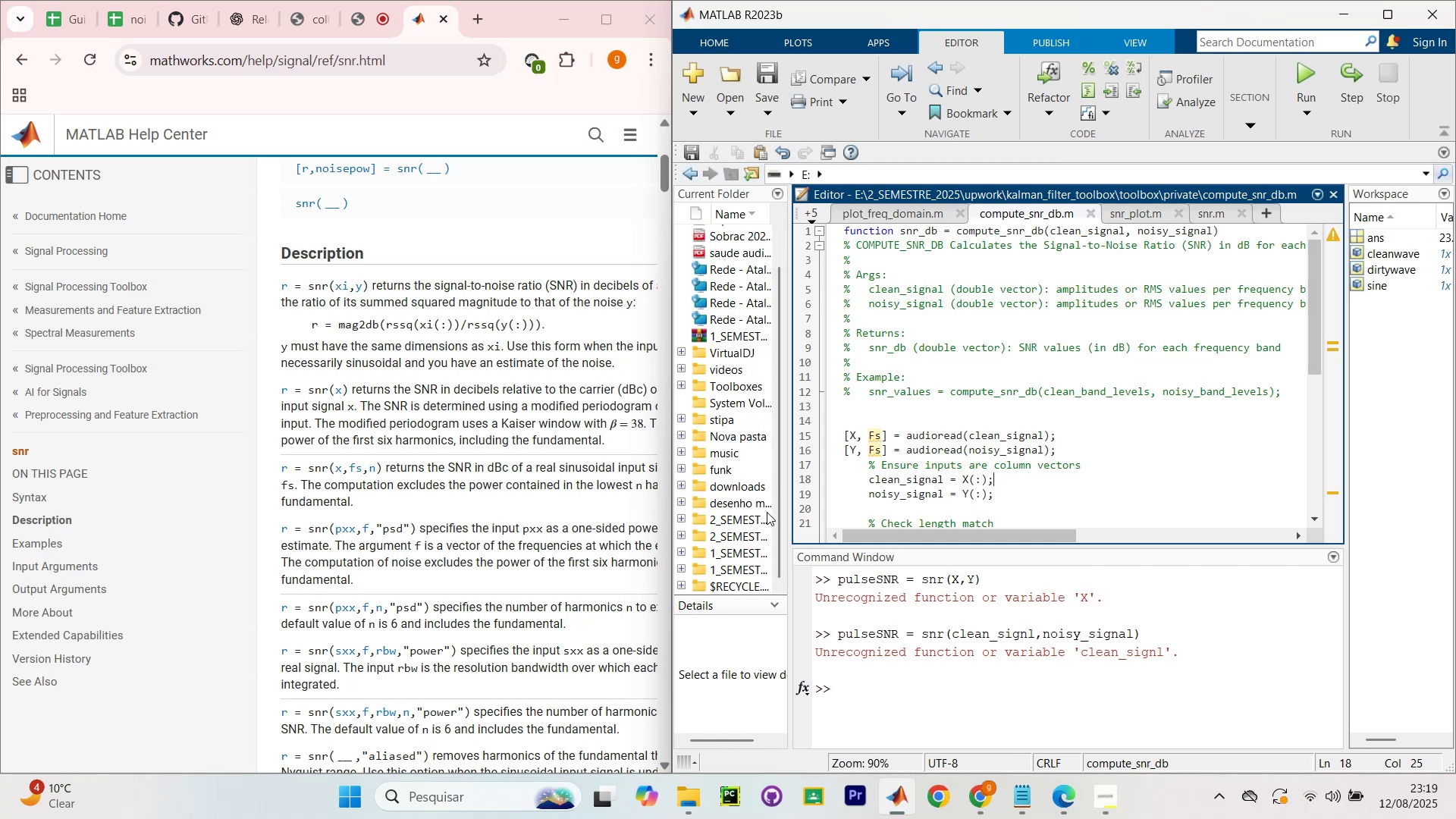 
left_click_drag(start_coordinate=[791, 519], to_coordinate=[1043, 541])
 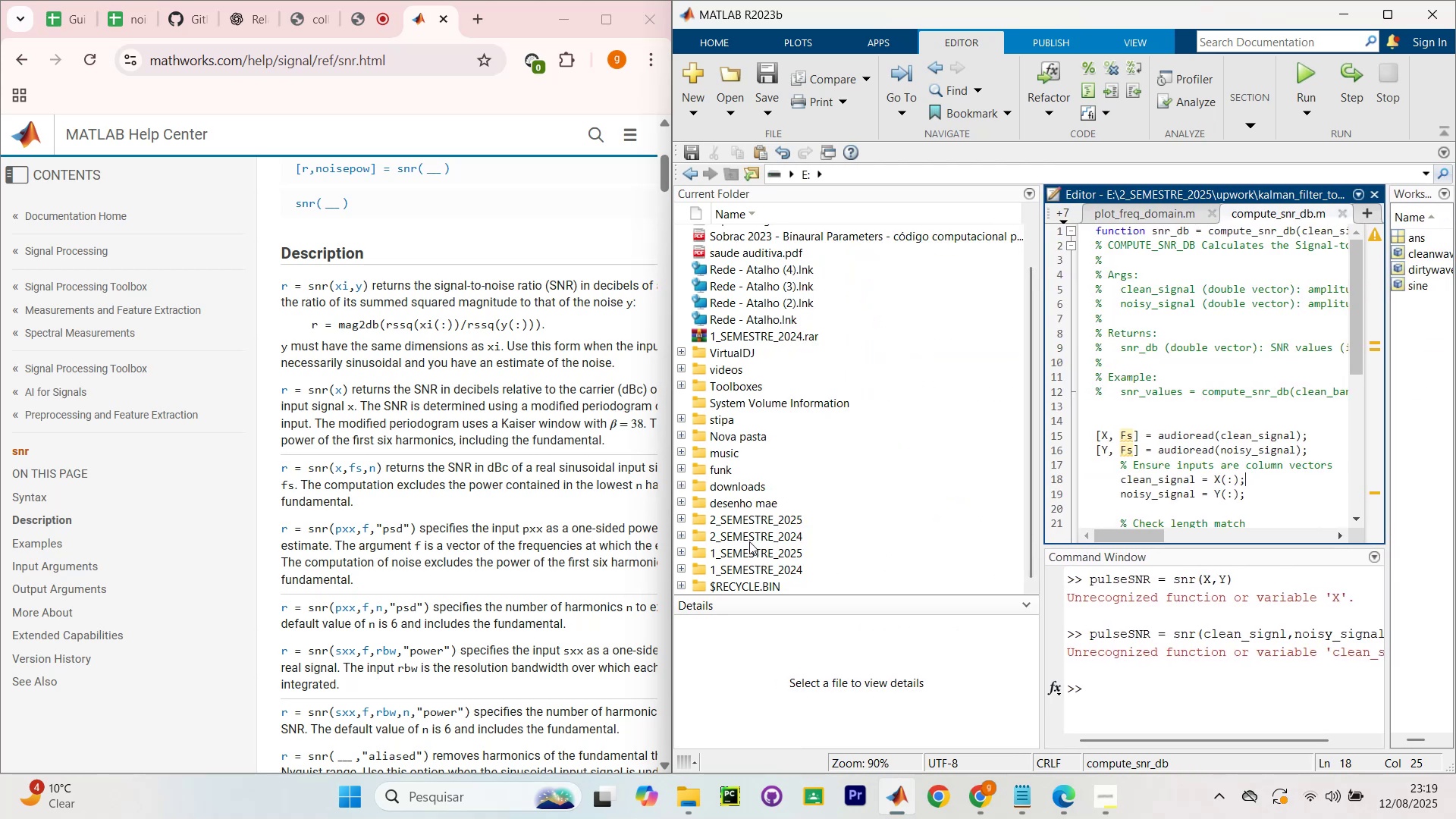 
double_click([759, 553])
 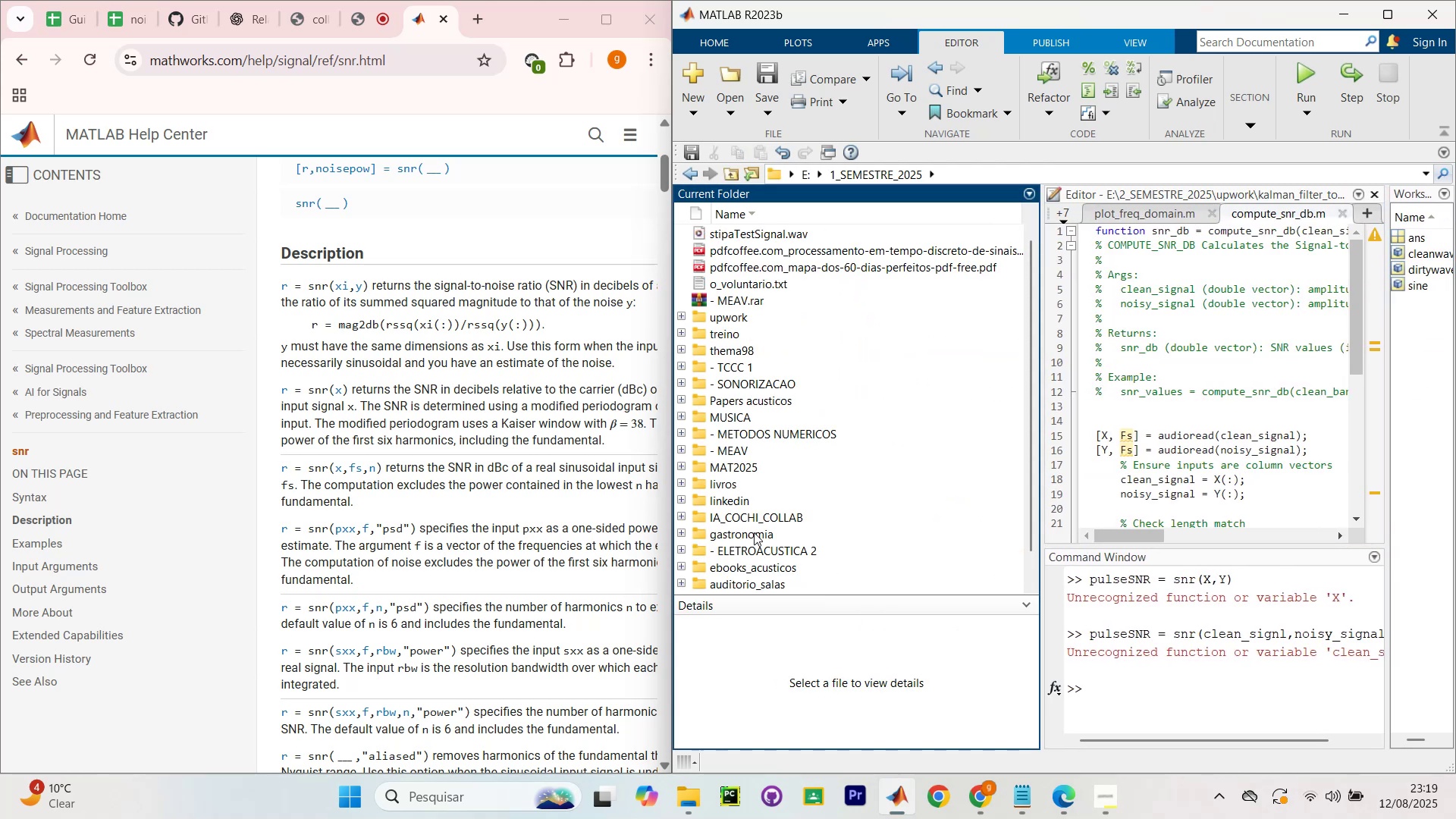 
scroll: coordinate [739, 413], scroll_direction: down, amount: 5.0
 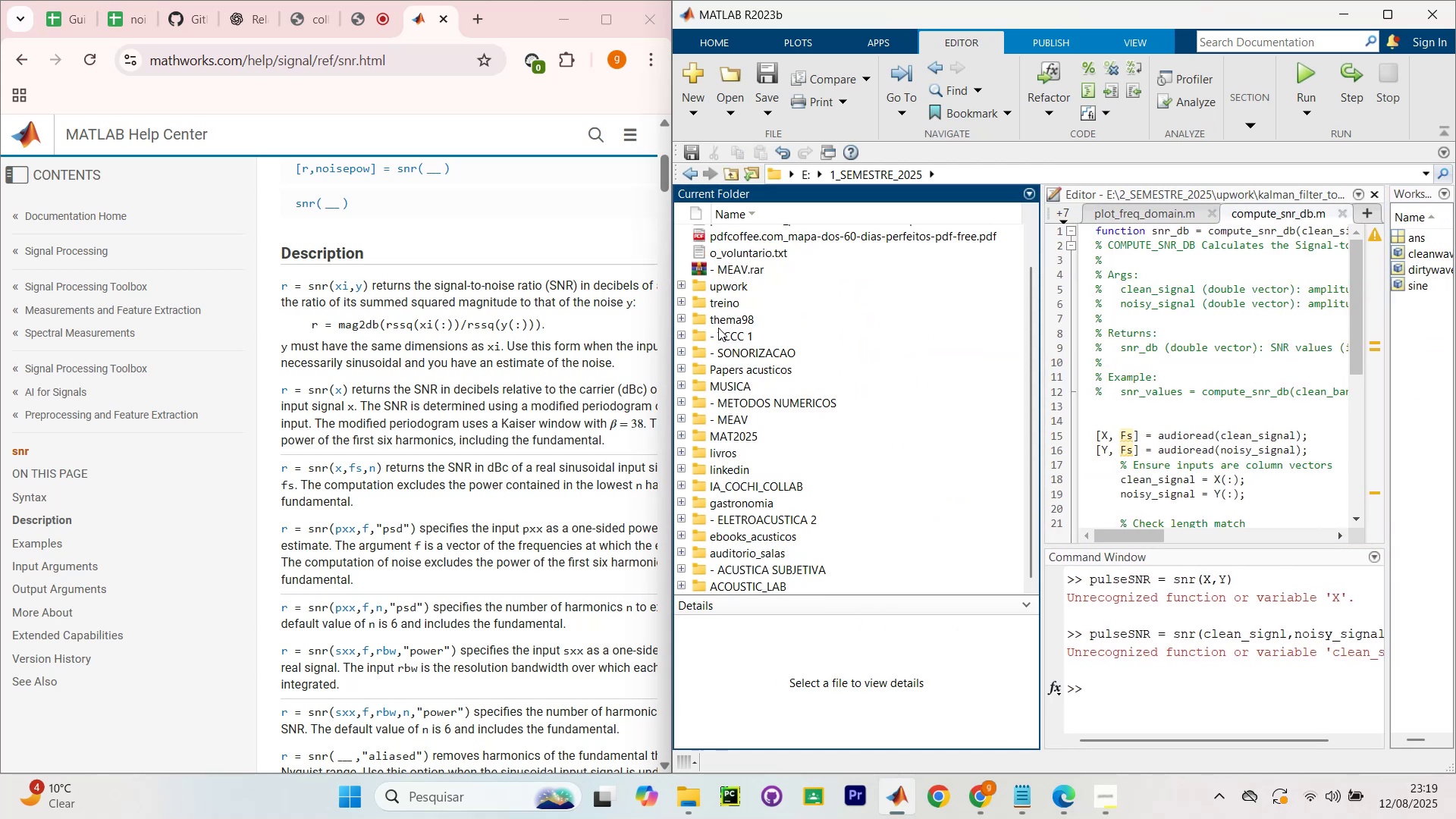 
left_click([741, 417])
 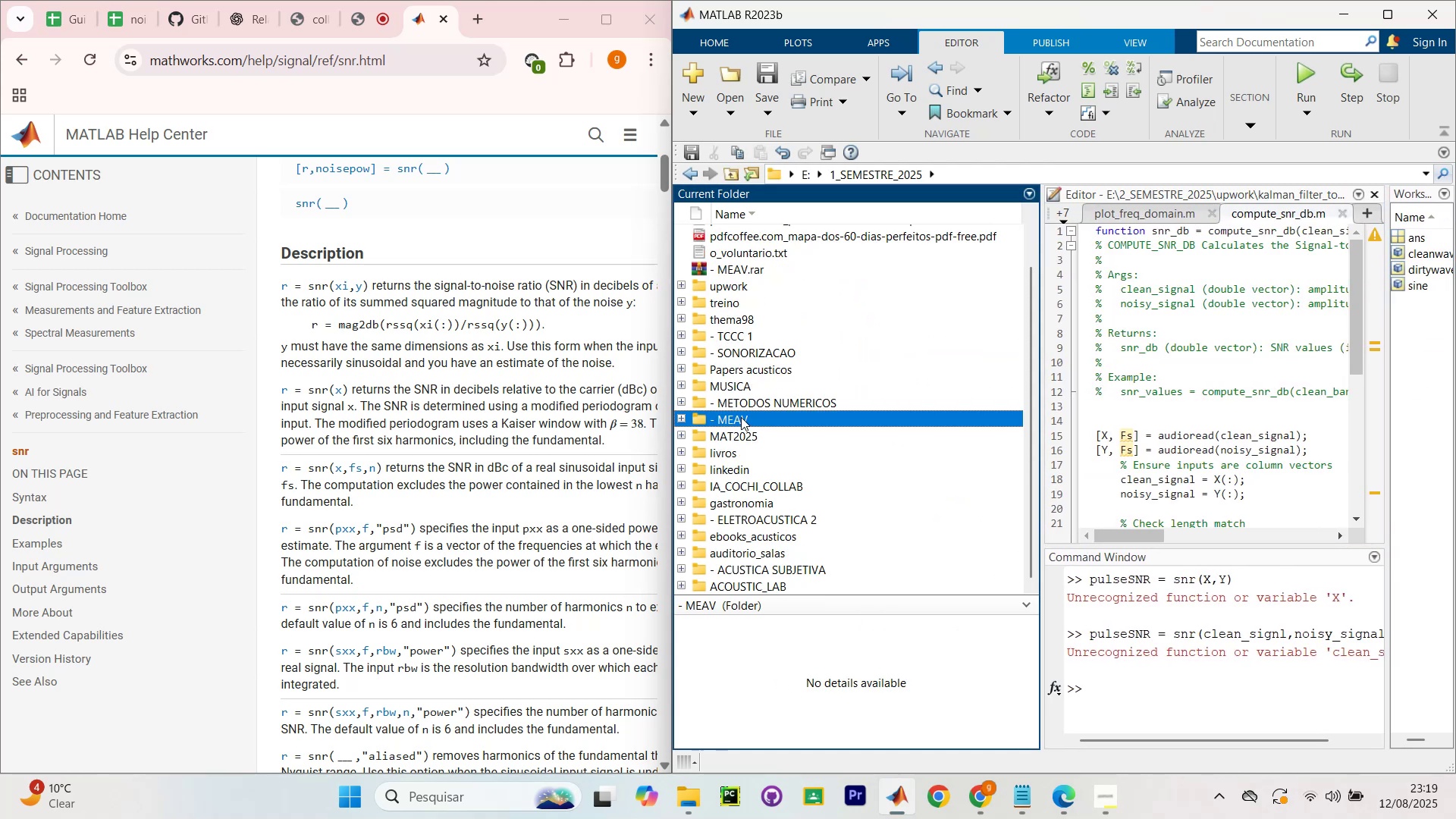 
double_click([741, 417])
 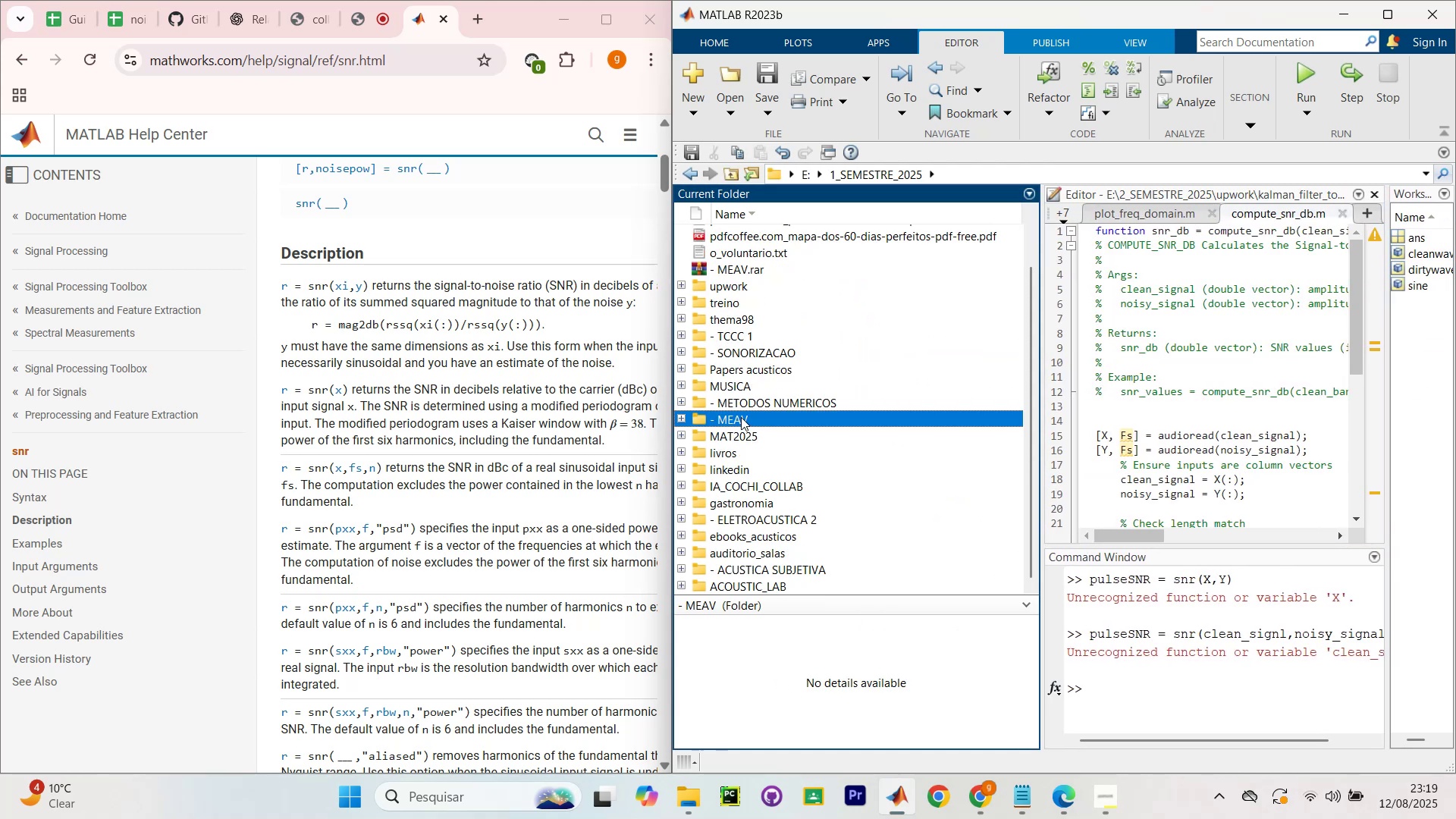 
triple_click([741, 417])
 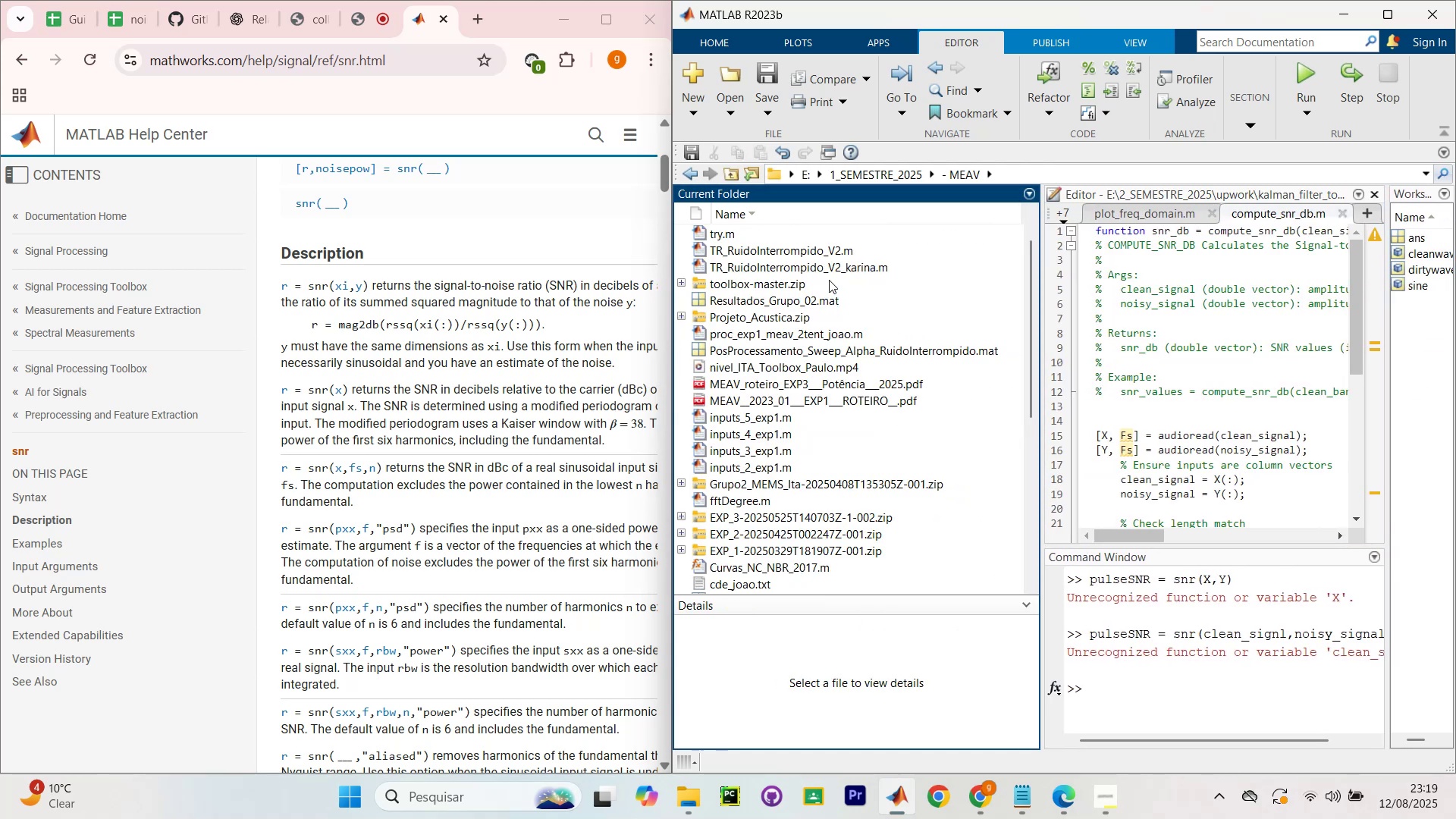 
scroll: coordinate [786, 309], scroll_direction: up, amount: 5.0
 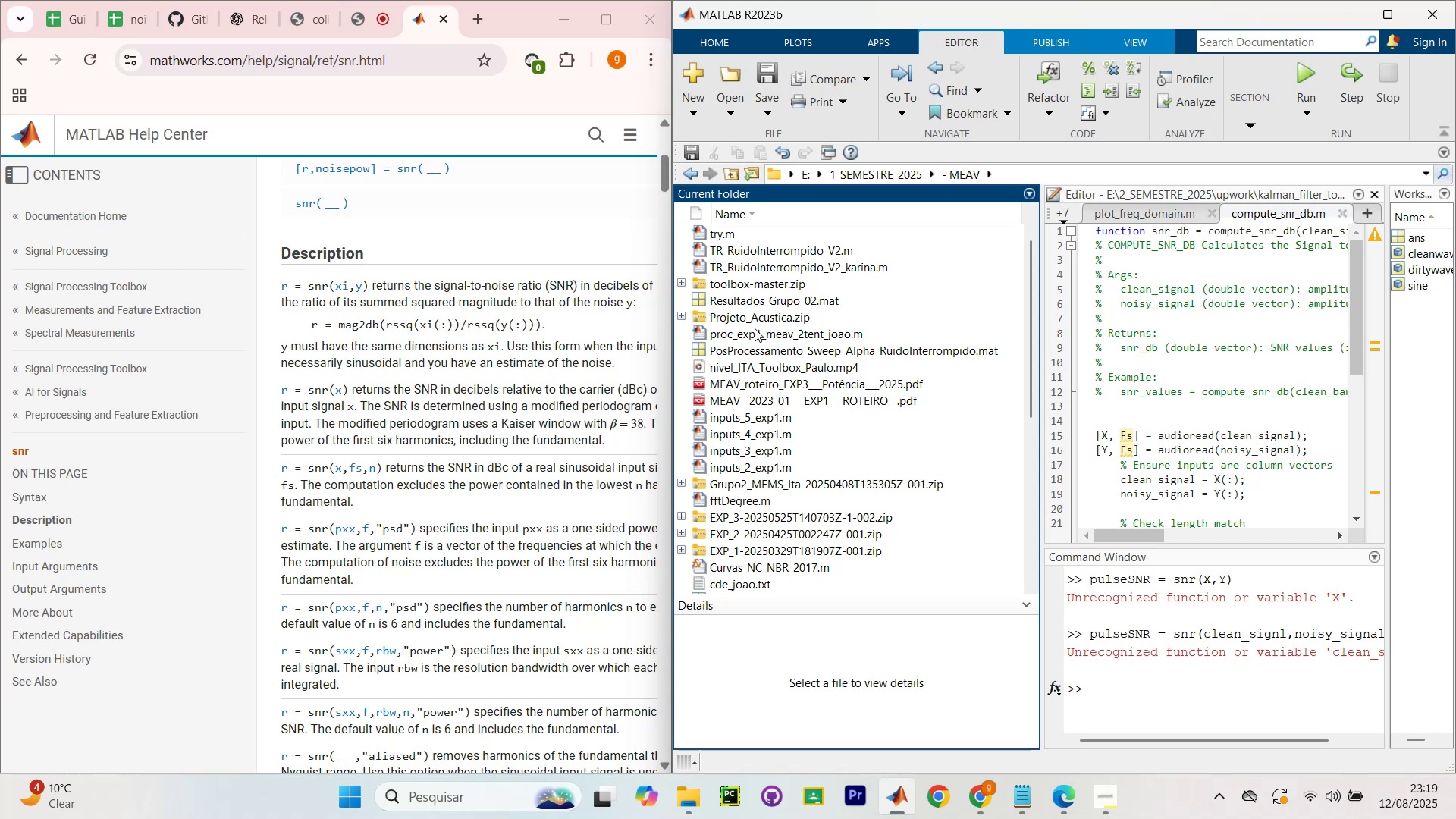 
scroll: coordinate [767, 516], scroll_direction: down, amount: 12.0
 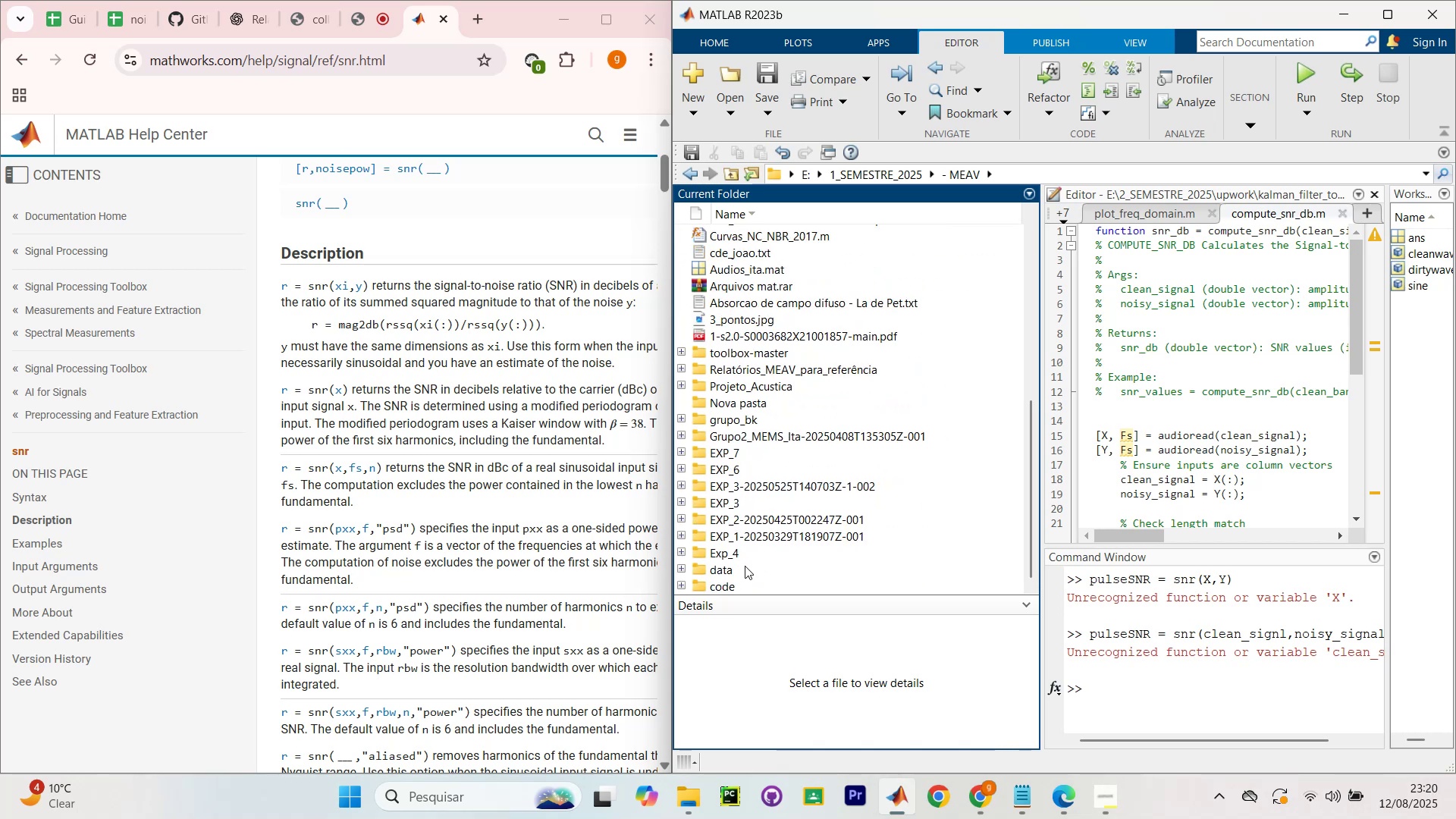 
left_click([723, 572])
 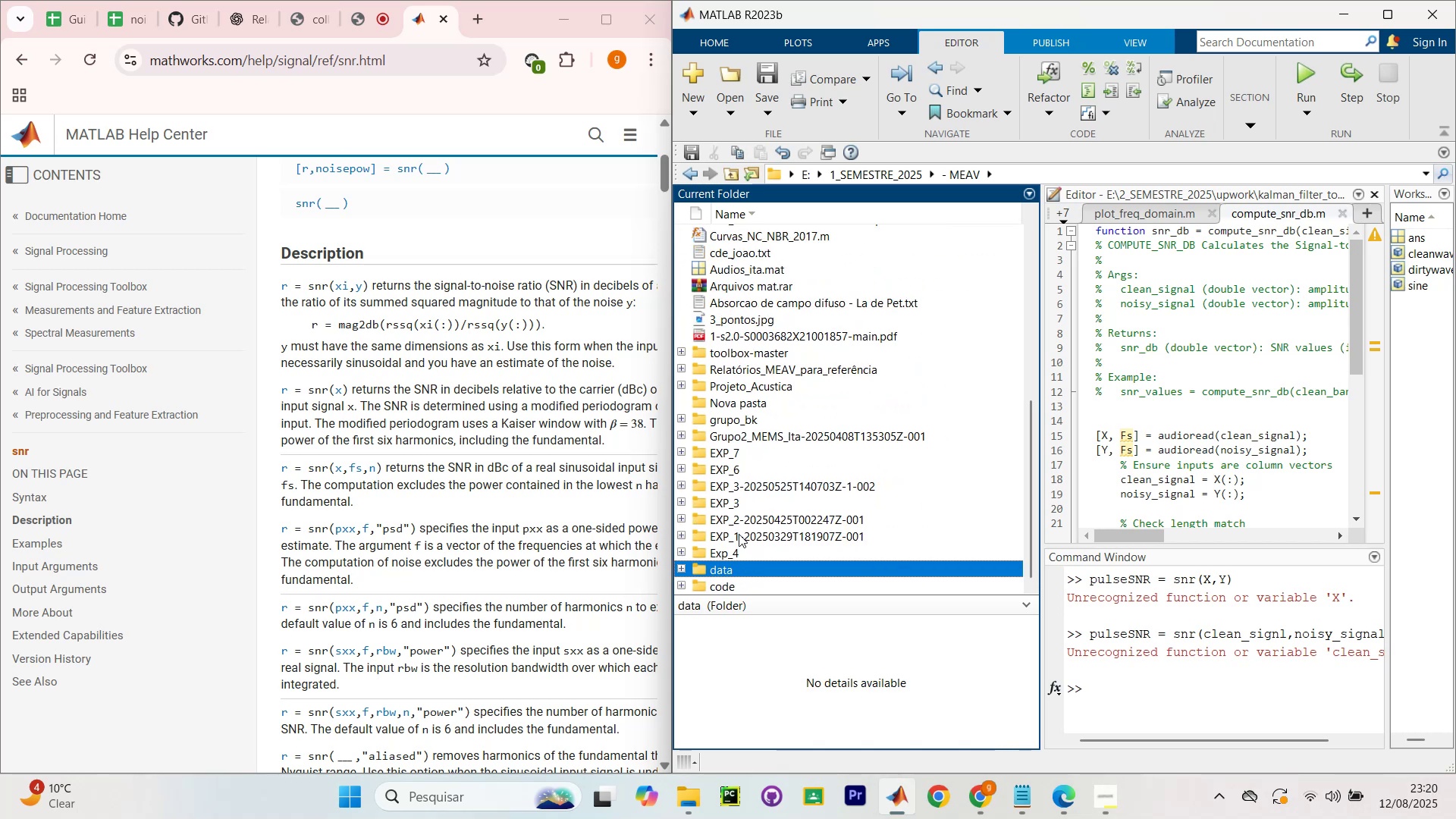 
scroll: coordinate [728, 462], scroll_direction: down, amount: 2.0
 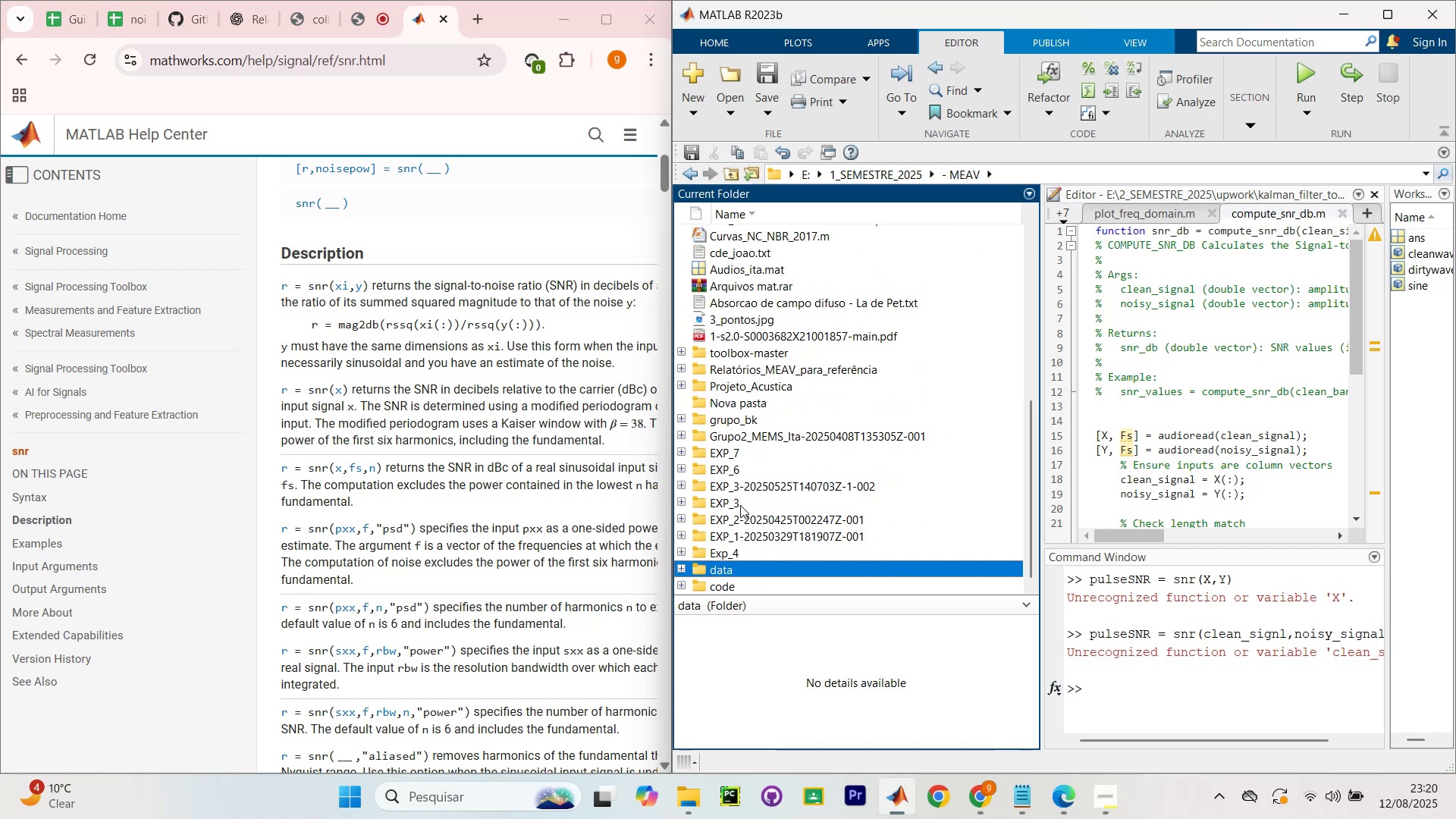 
double_click([742, 514])
 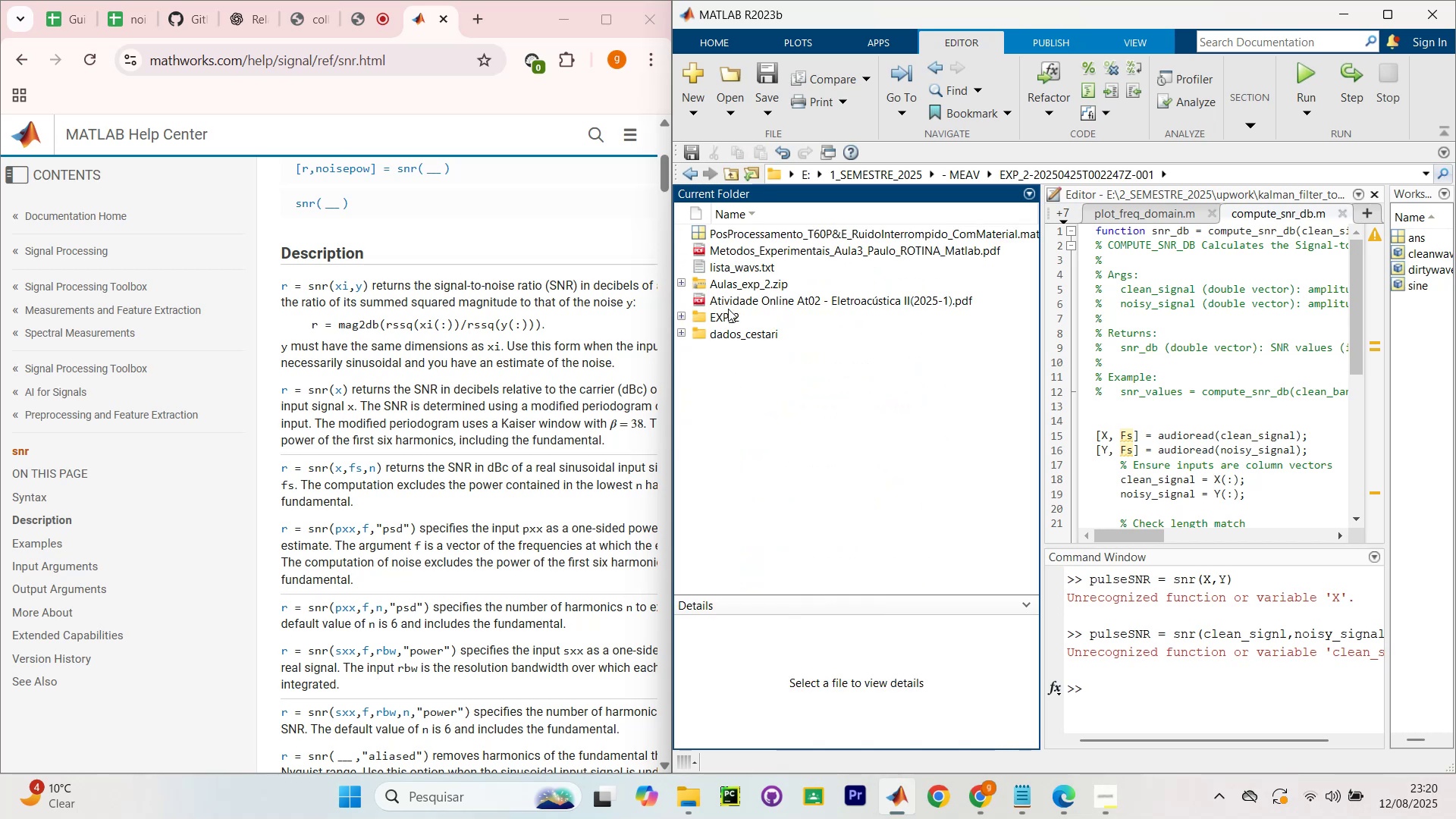 
double_click([733, 318])
 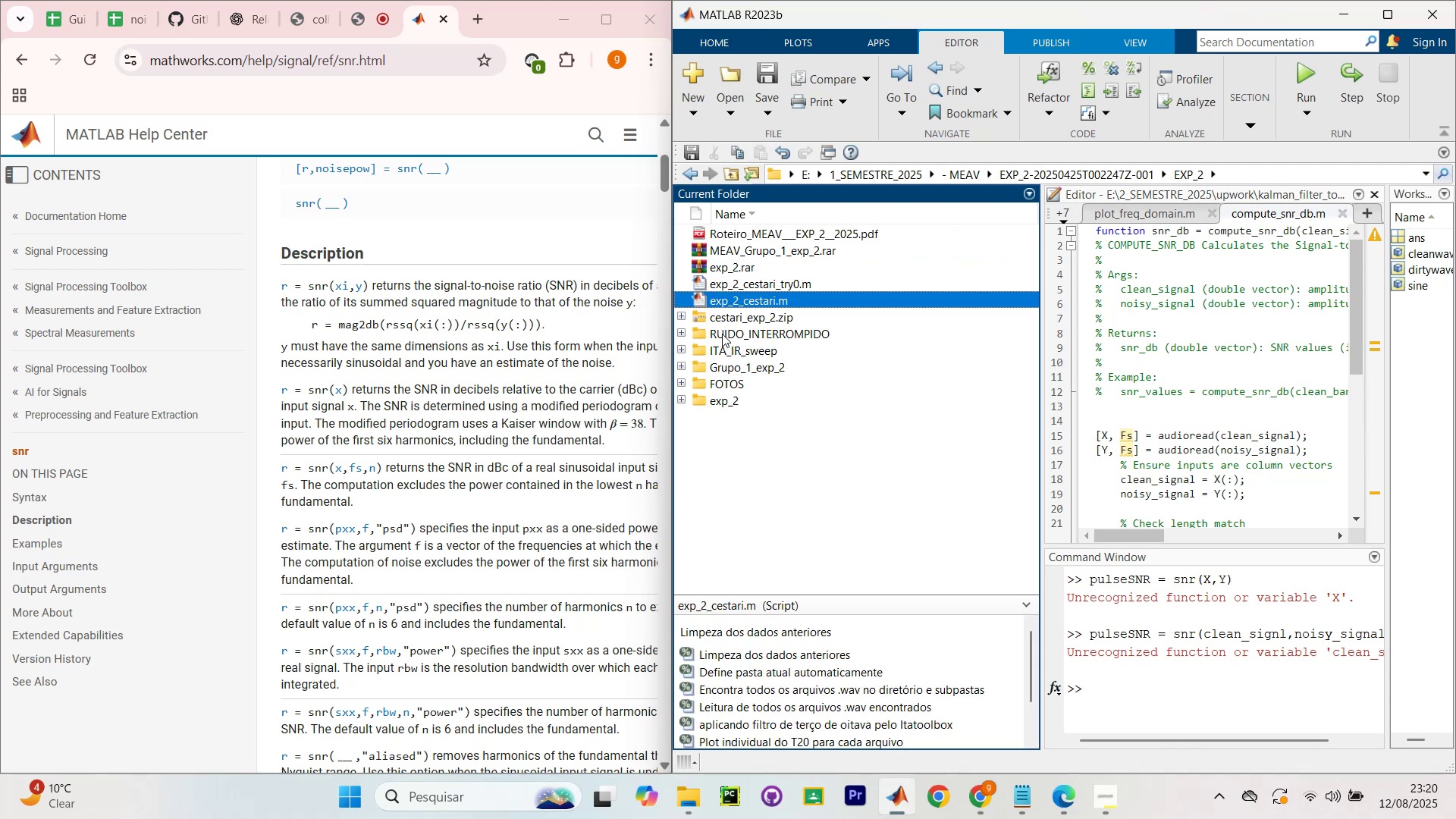 
double_click([720, 400])
 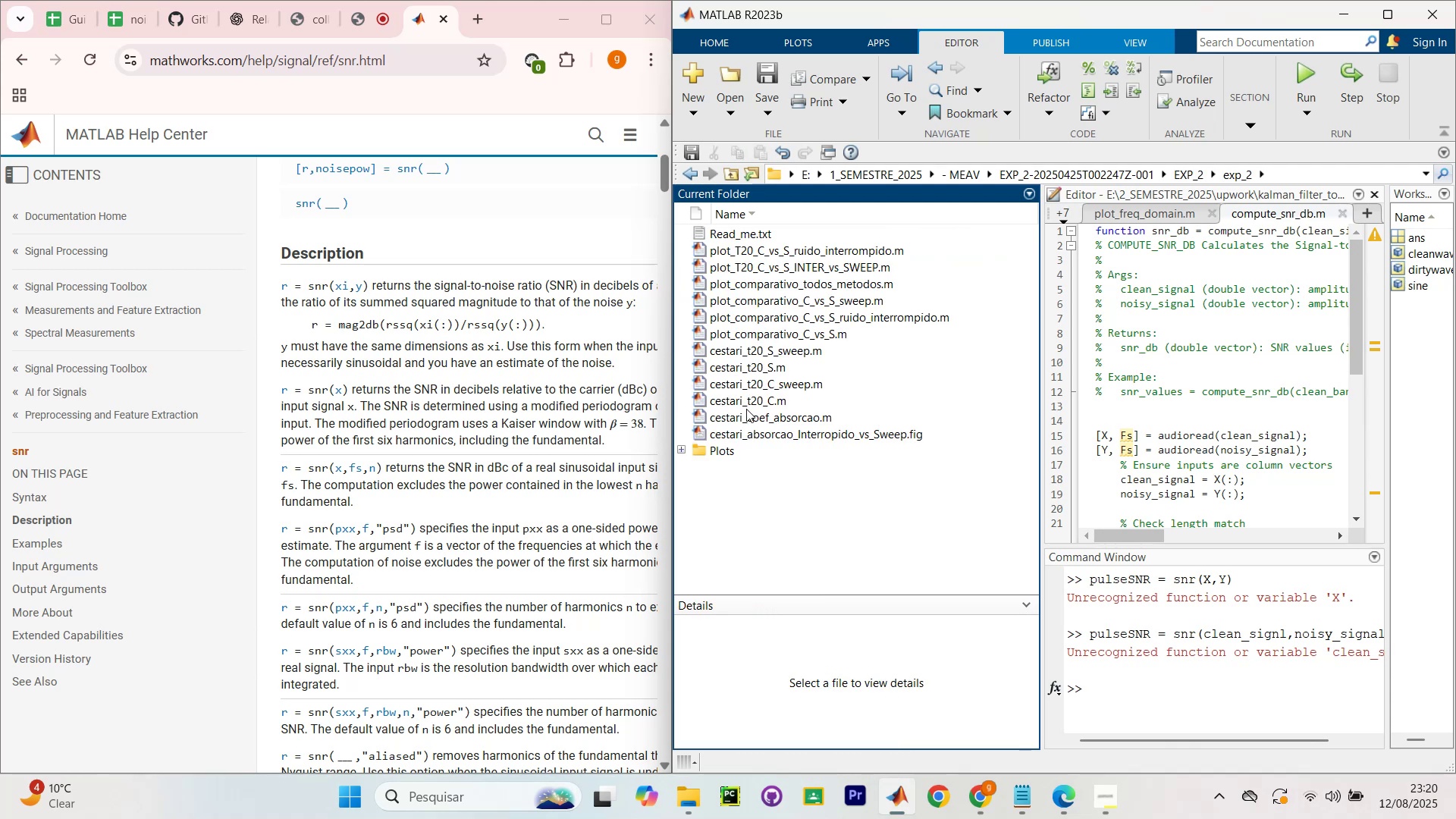 
scroll: coordinate [748, 437], scroll_direction: down, amount: 2.0
 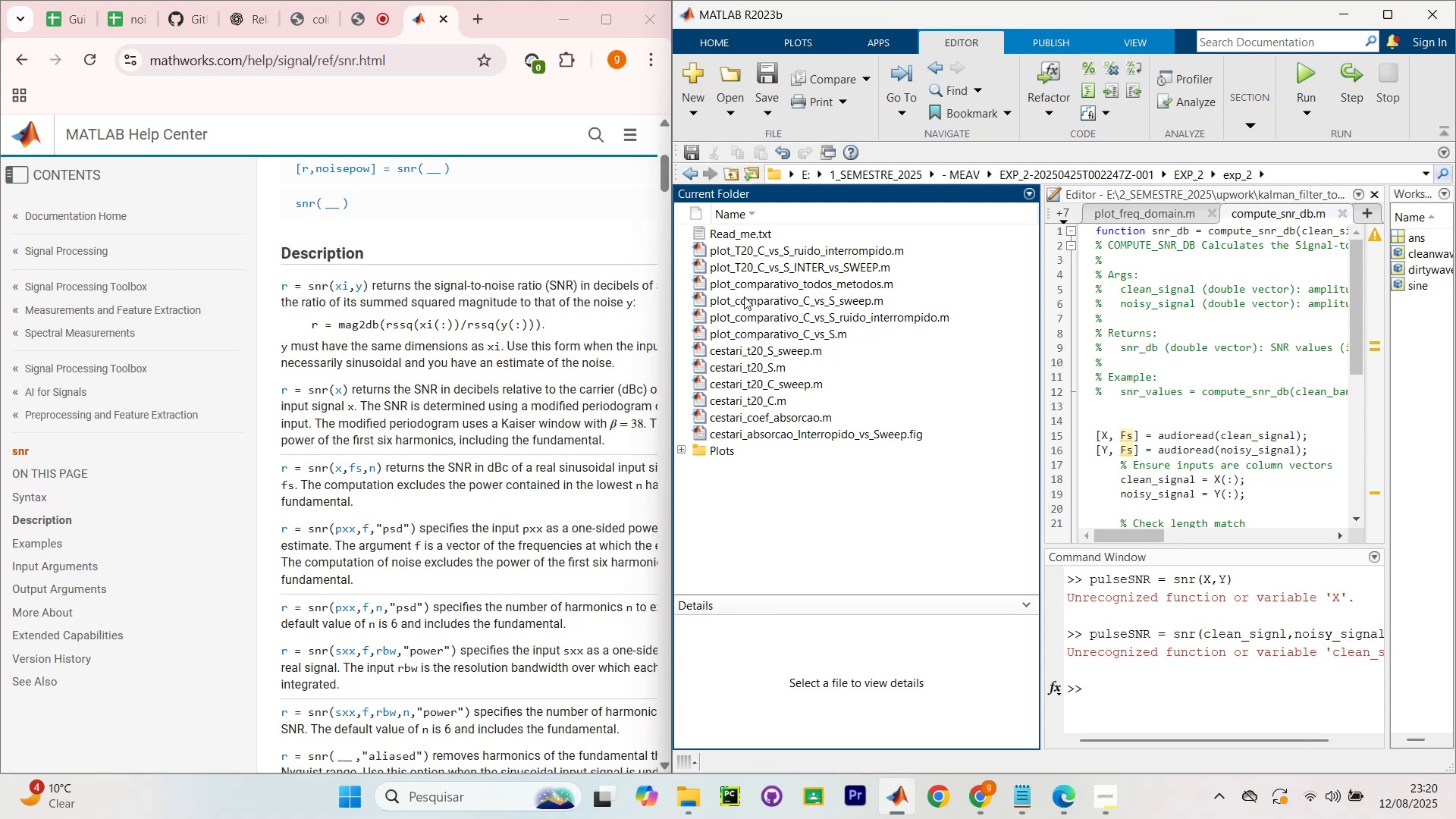 
wait(6.45)
 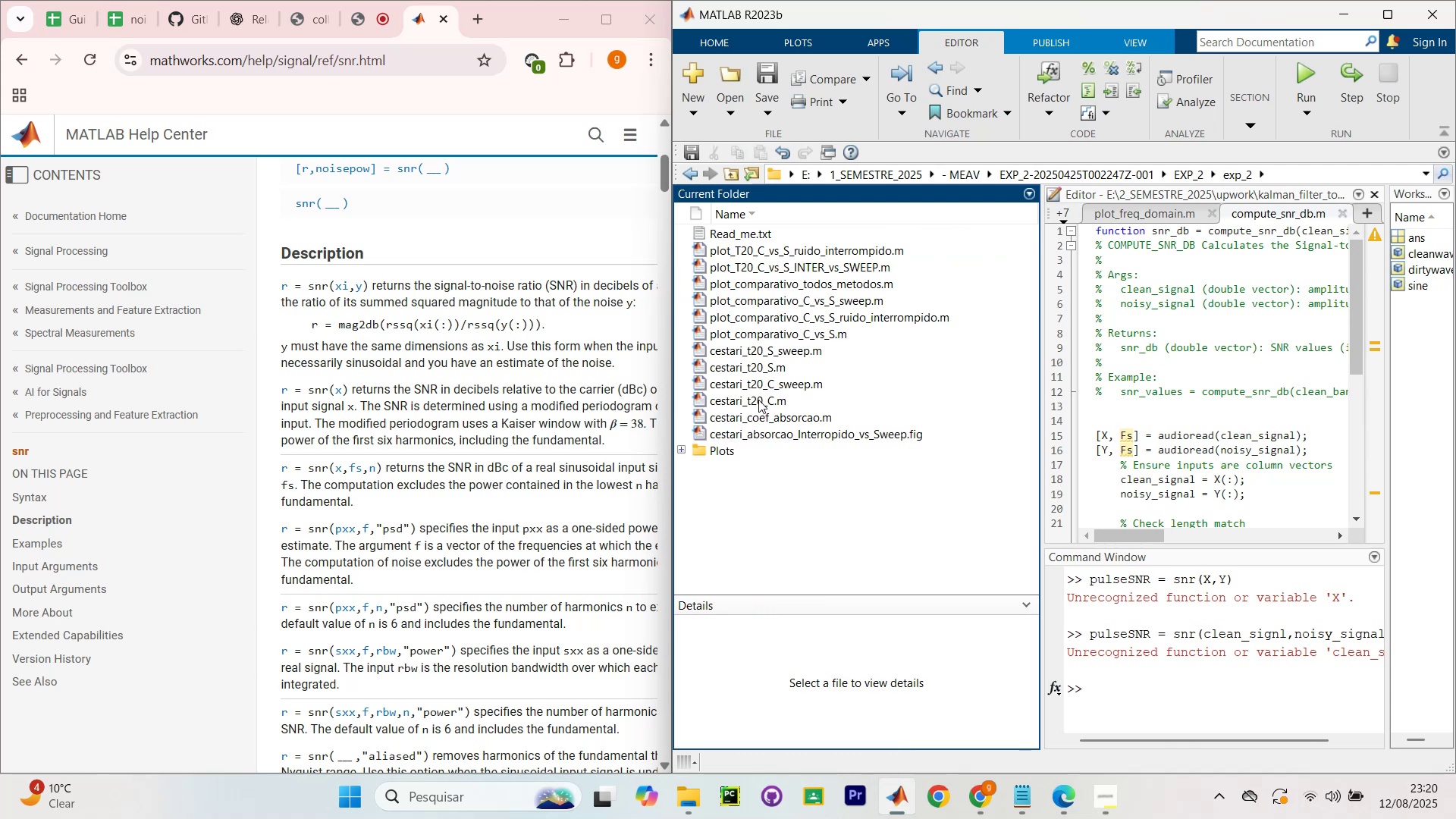 
double_click([776, 246])
 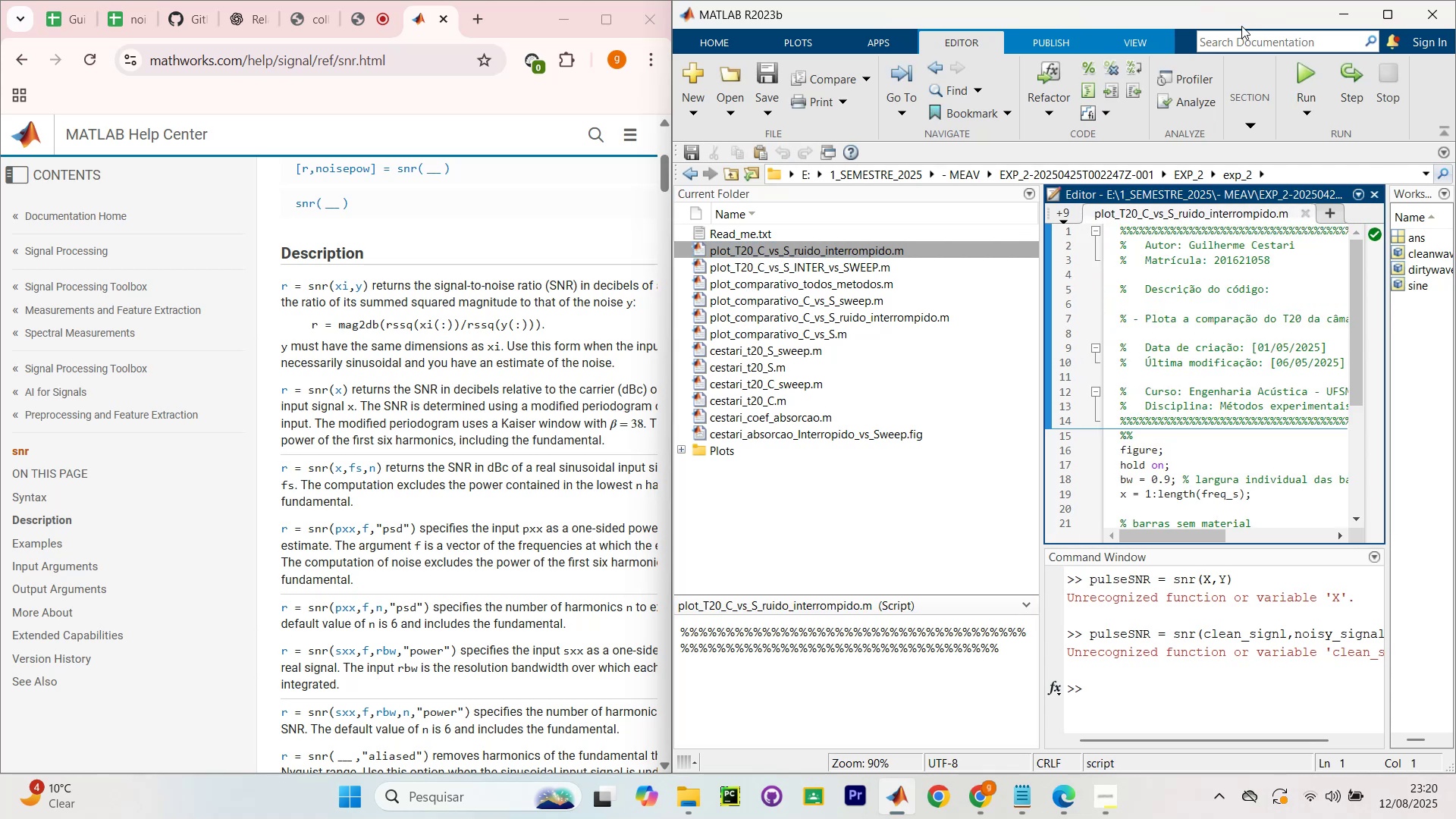 
double_click([1219, 16])
 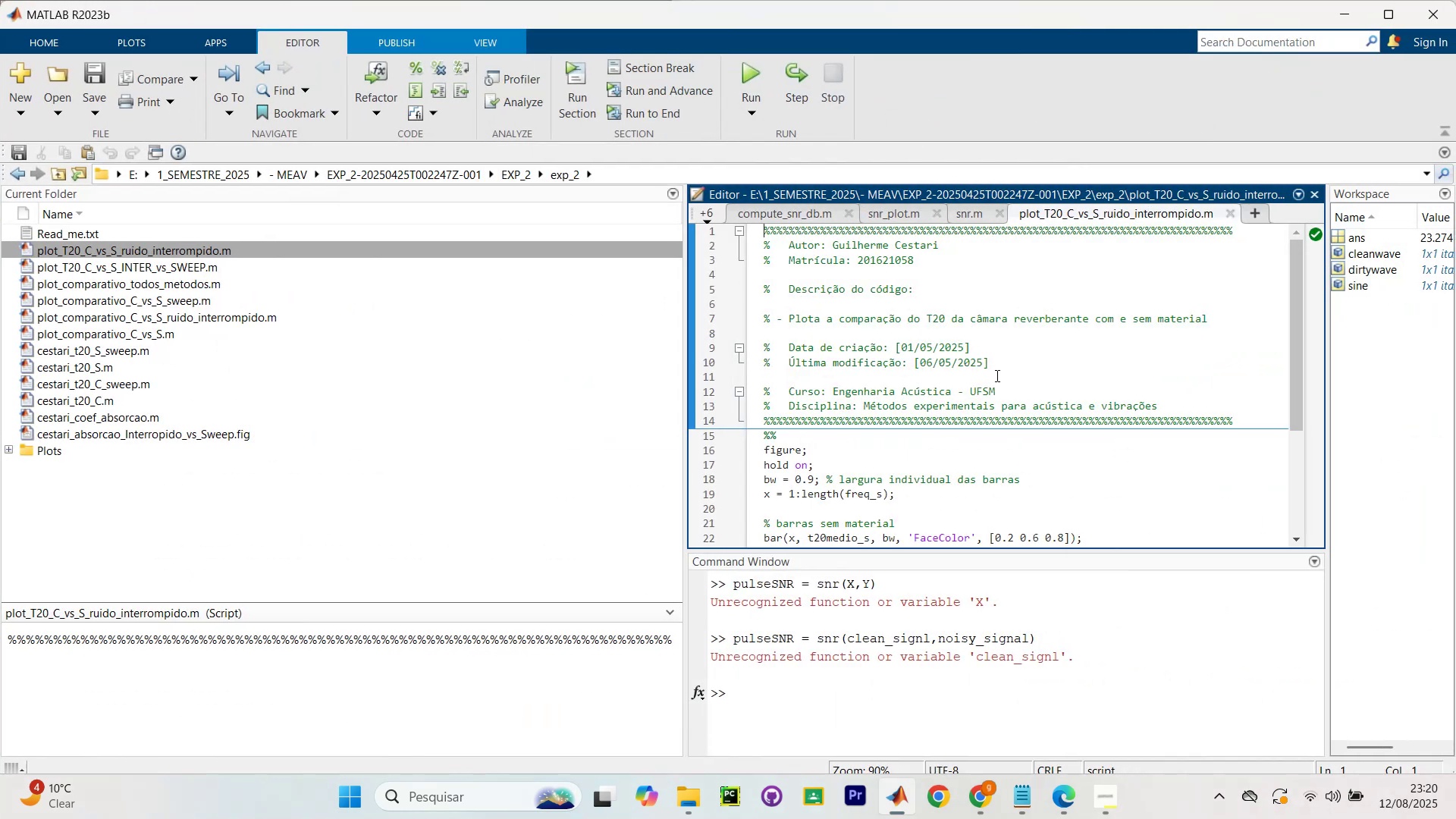 
scroll: coordinate [1015, 441], scroll_direction: down, amount: 3.0
 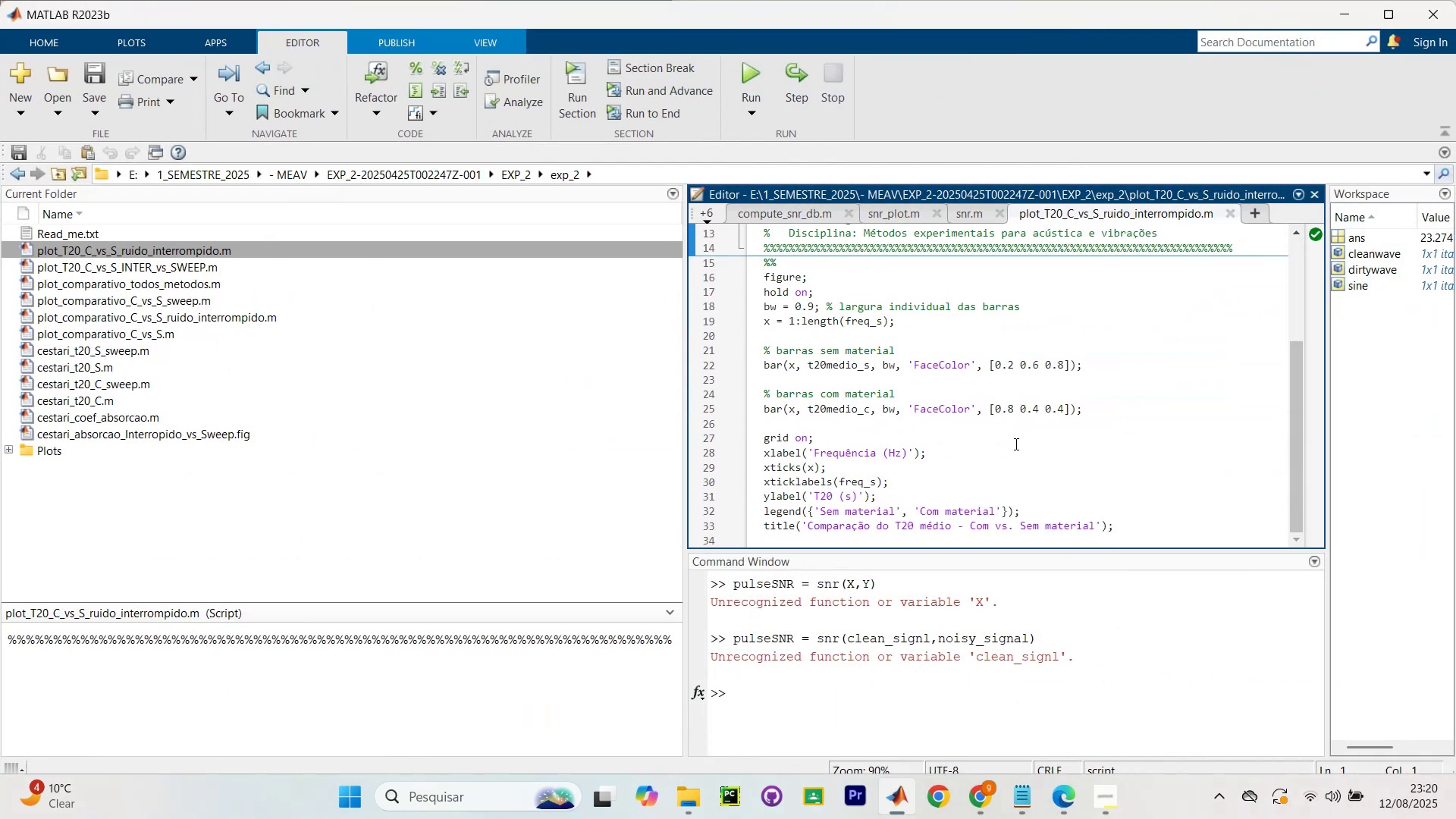 
hold_key(key=ControlLeft, duration=0.74)
scroll: coordinate [1009, 444], scroll_direction: up, amount: 2.0
 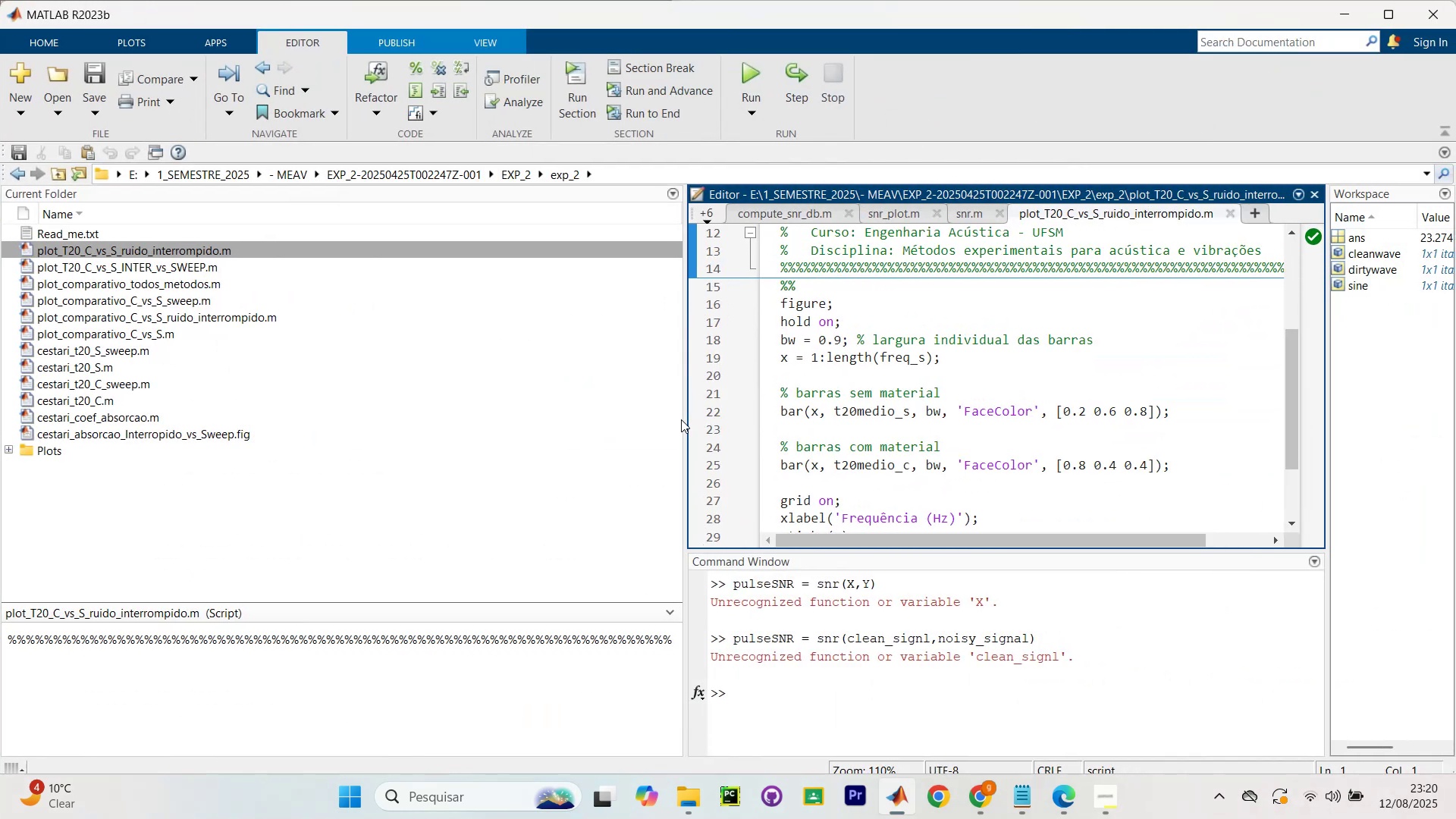 
left_click_drag(start_coordinate=[687, 423], to_coordinate=[674, 424])
 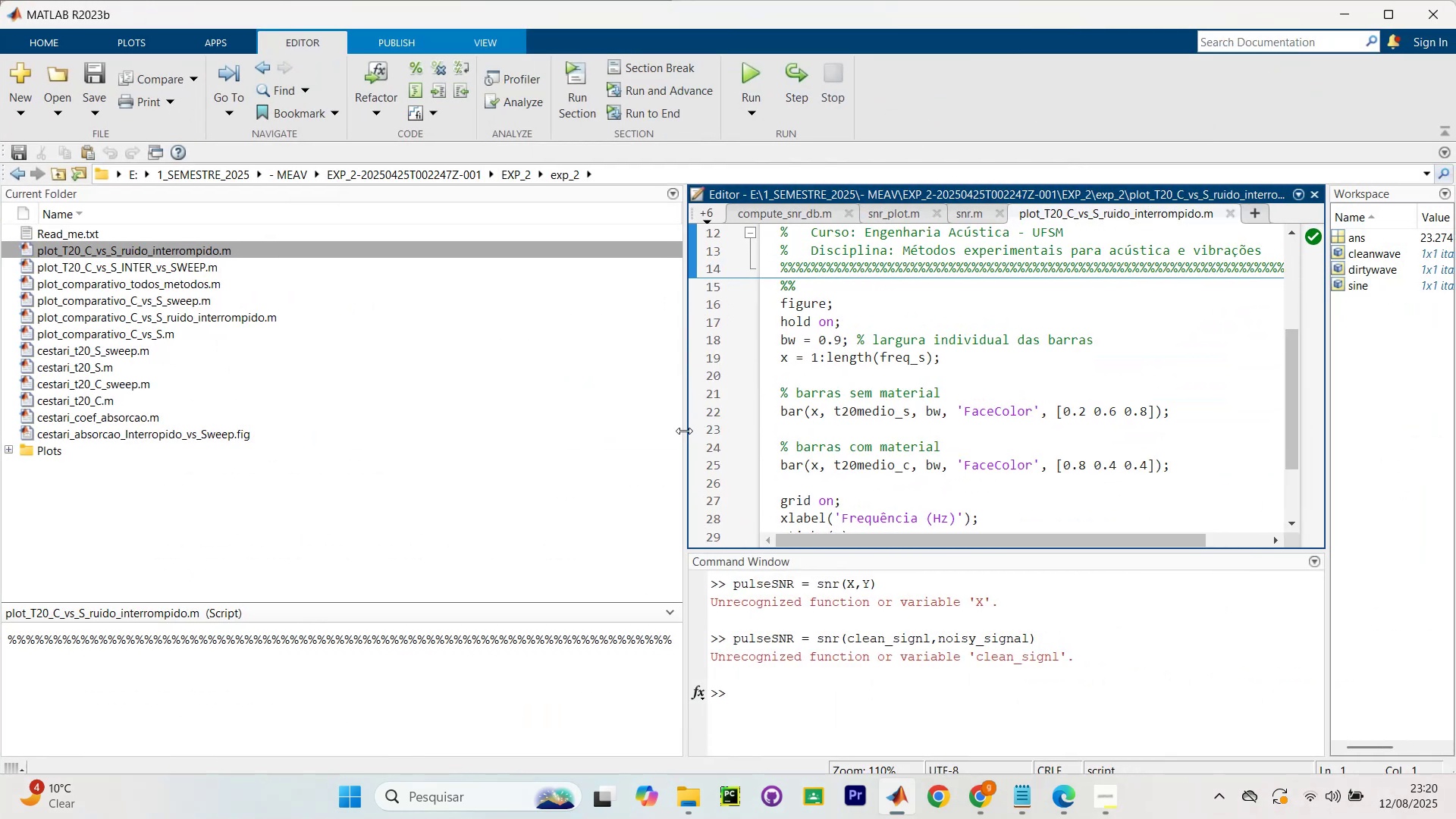 
left_click_drag(start_coordinate=[684, 431], to_coordinate=[170, 382])
 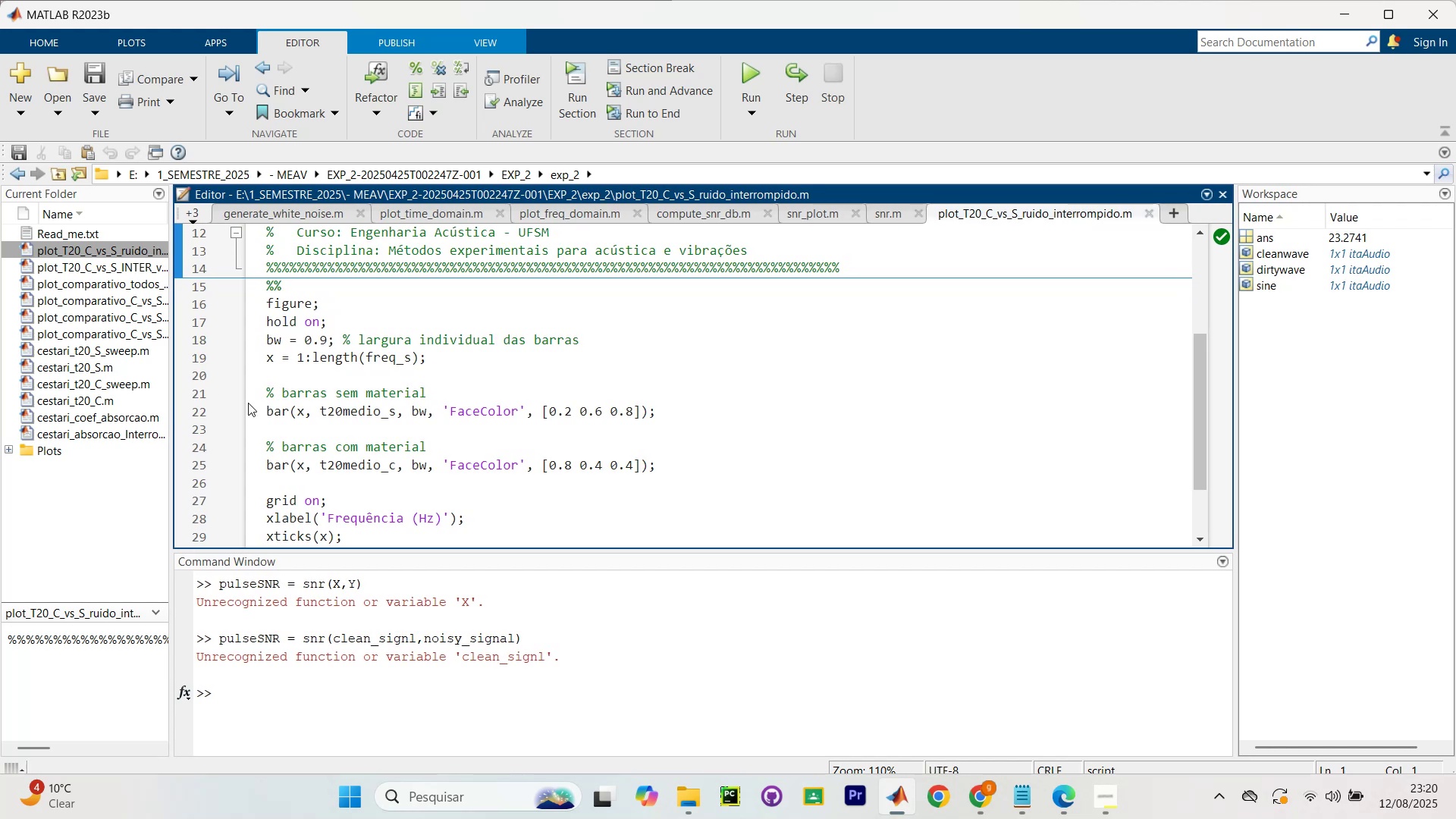 
scroll: coordinate [523, 467], scroll_direction: down, amount: 8.0
 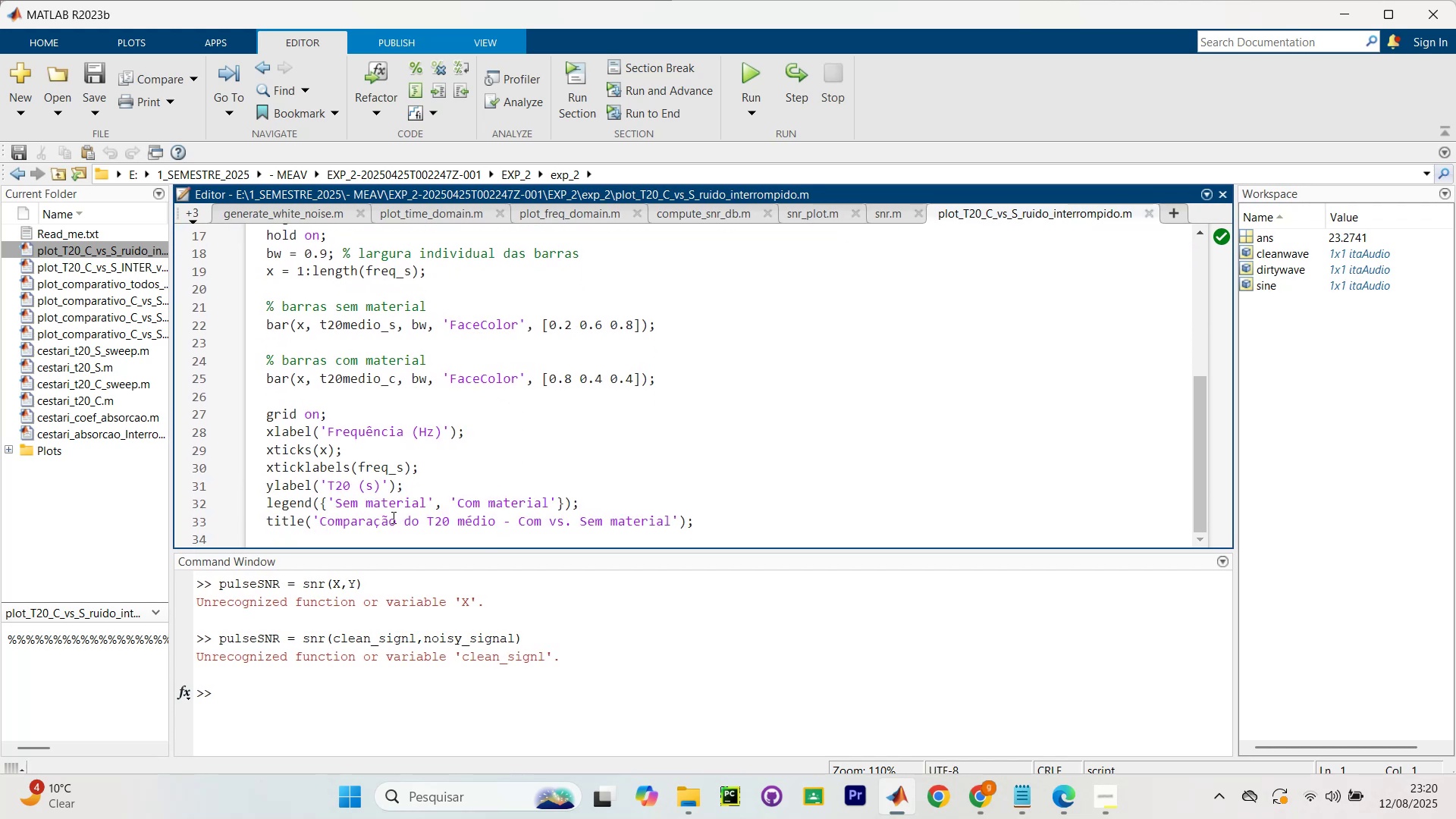 
hold_key(key=ControlLeft, duration=0.58)
scroll: coordinate [342, 448], scroll_direction: up, amount: 9.0
 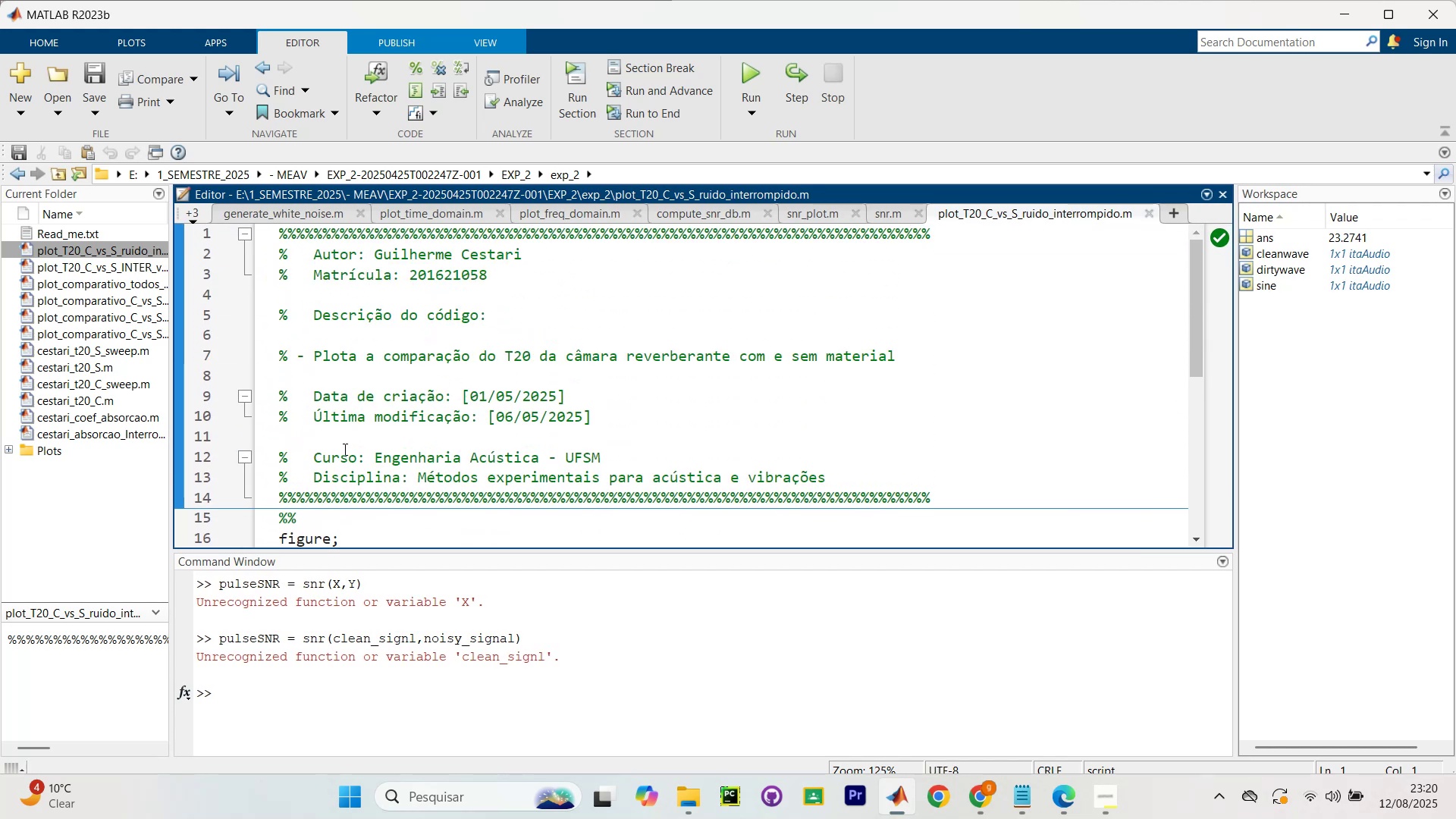 
scroll: coordinate [340, 457], scroll_direction: down, amount: 10.0
 